 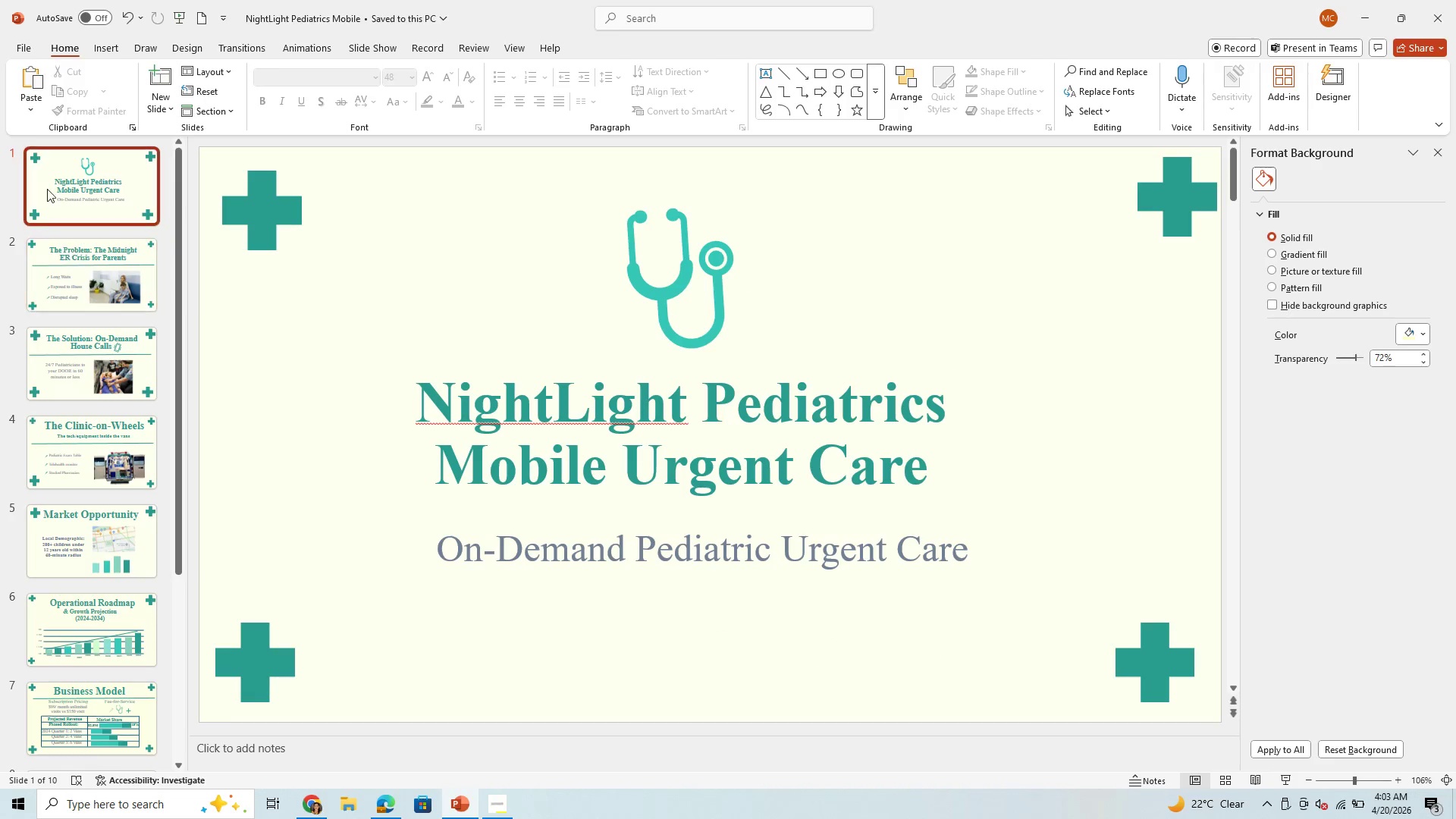 
left_click([65, 177])
 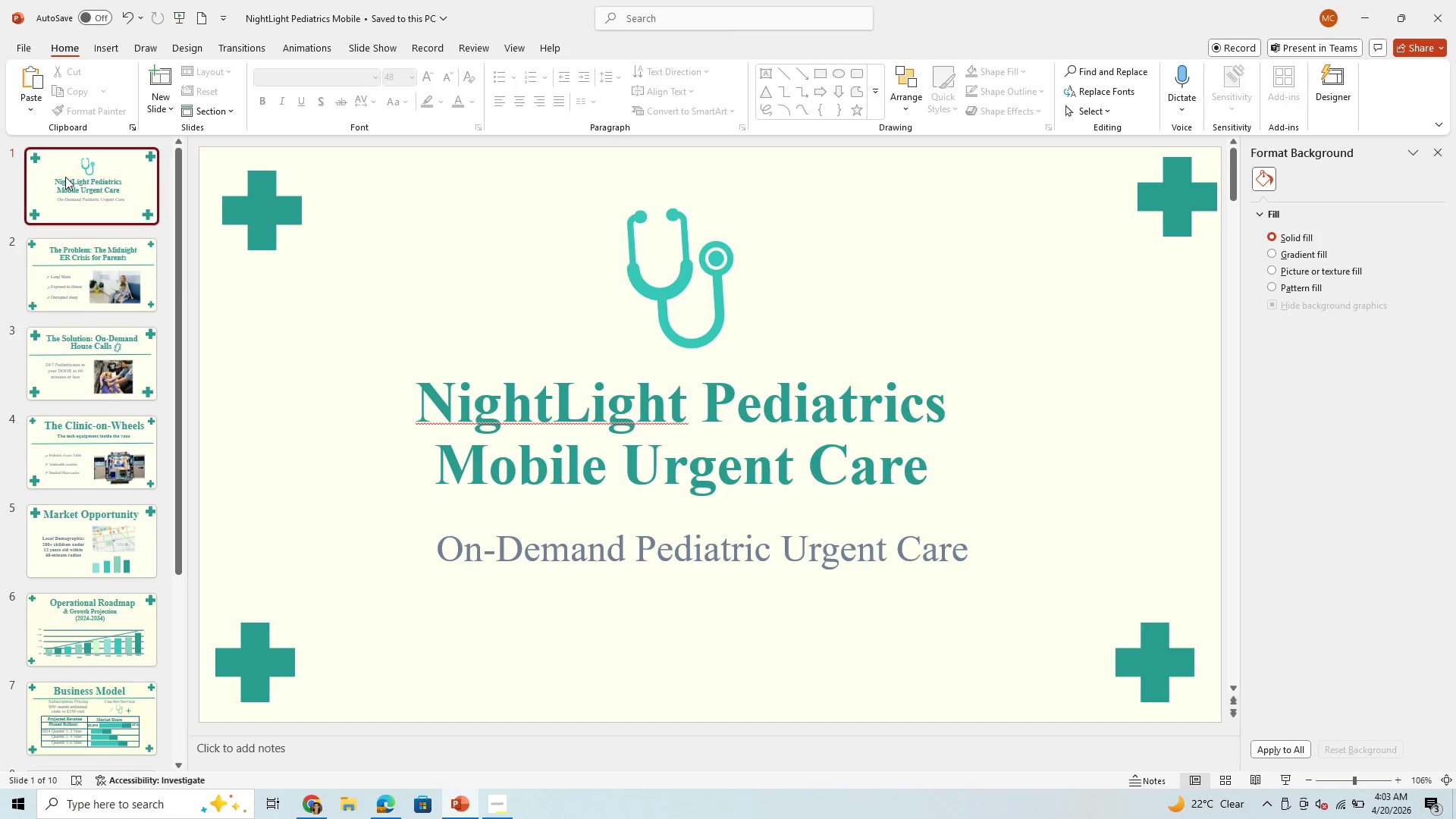 
hold_key(key=ControlLeft, duration=0.91)
left_click([65, 177])
 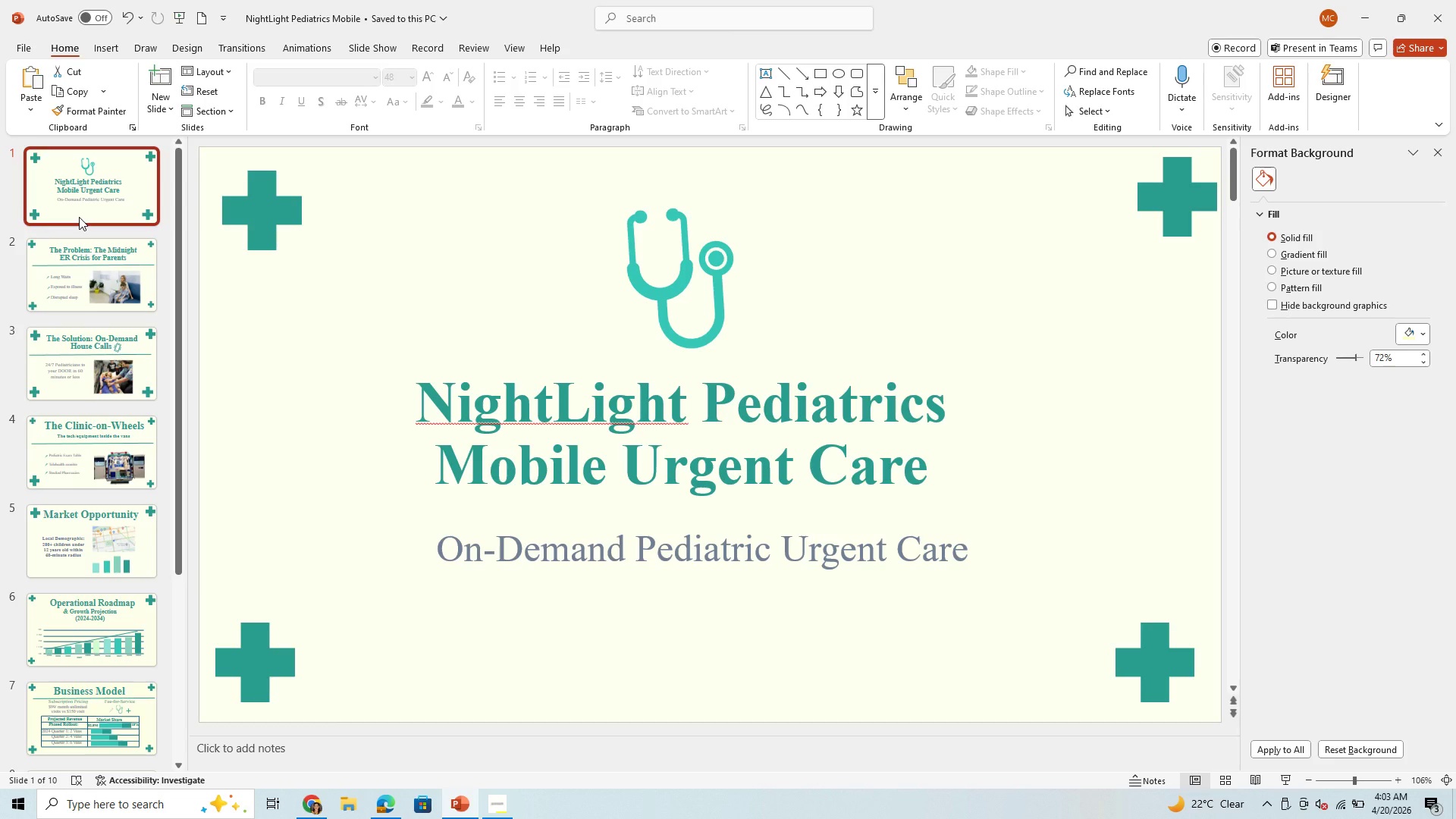 
hold_key(key=ShiftLeft, duration=1.5)
left_click([80, 218])
 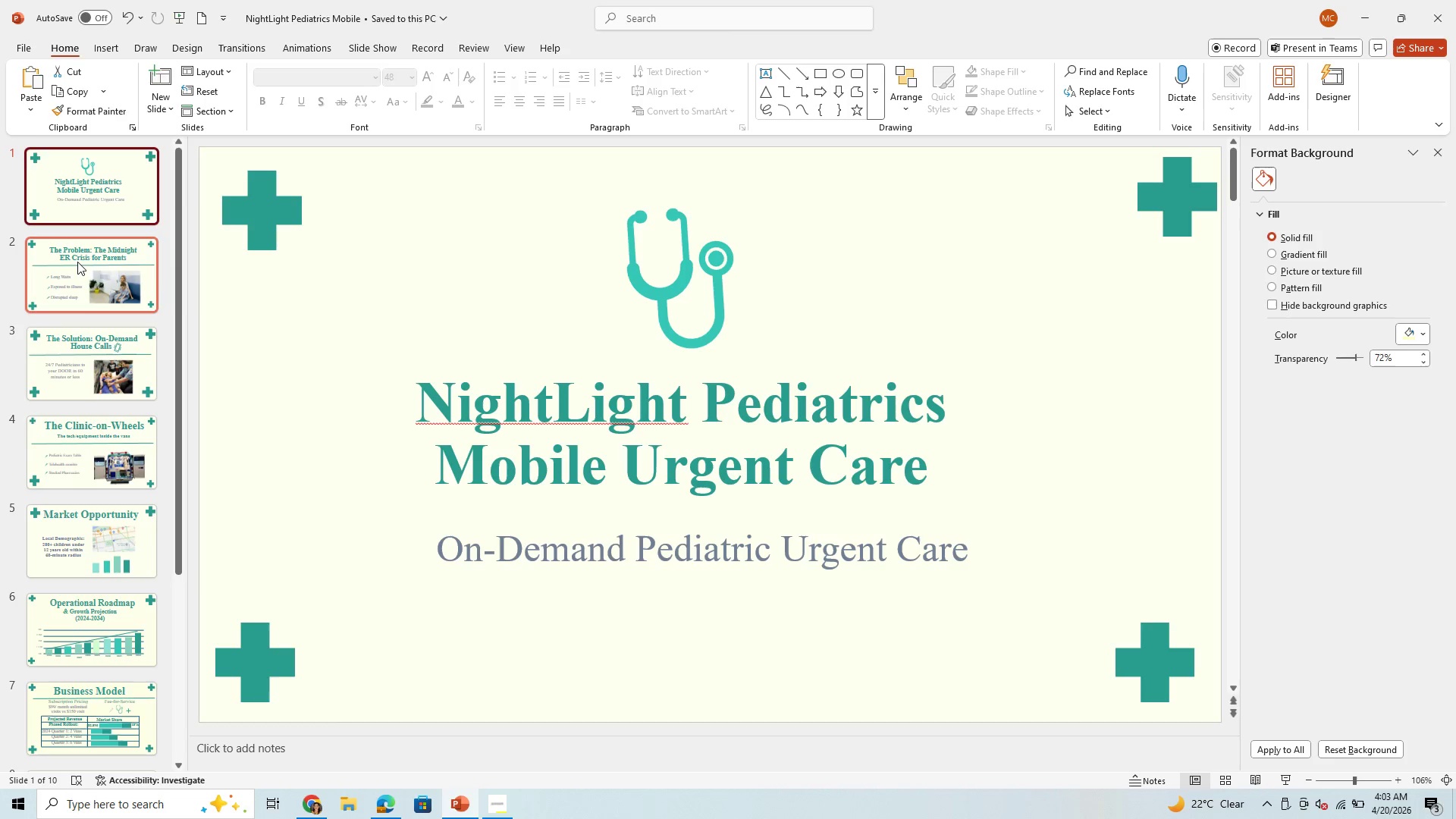 
left_click([77, 262])
 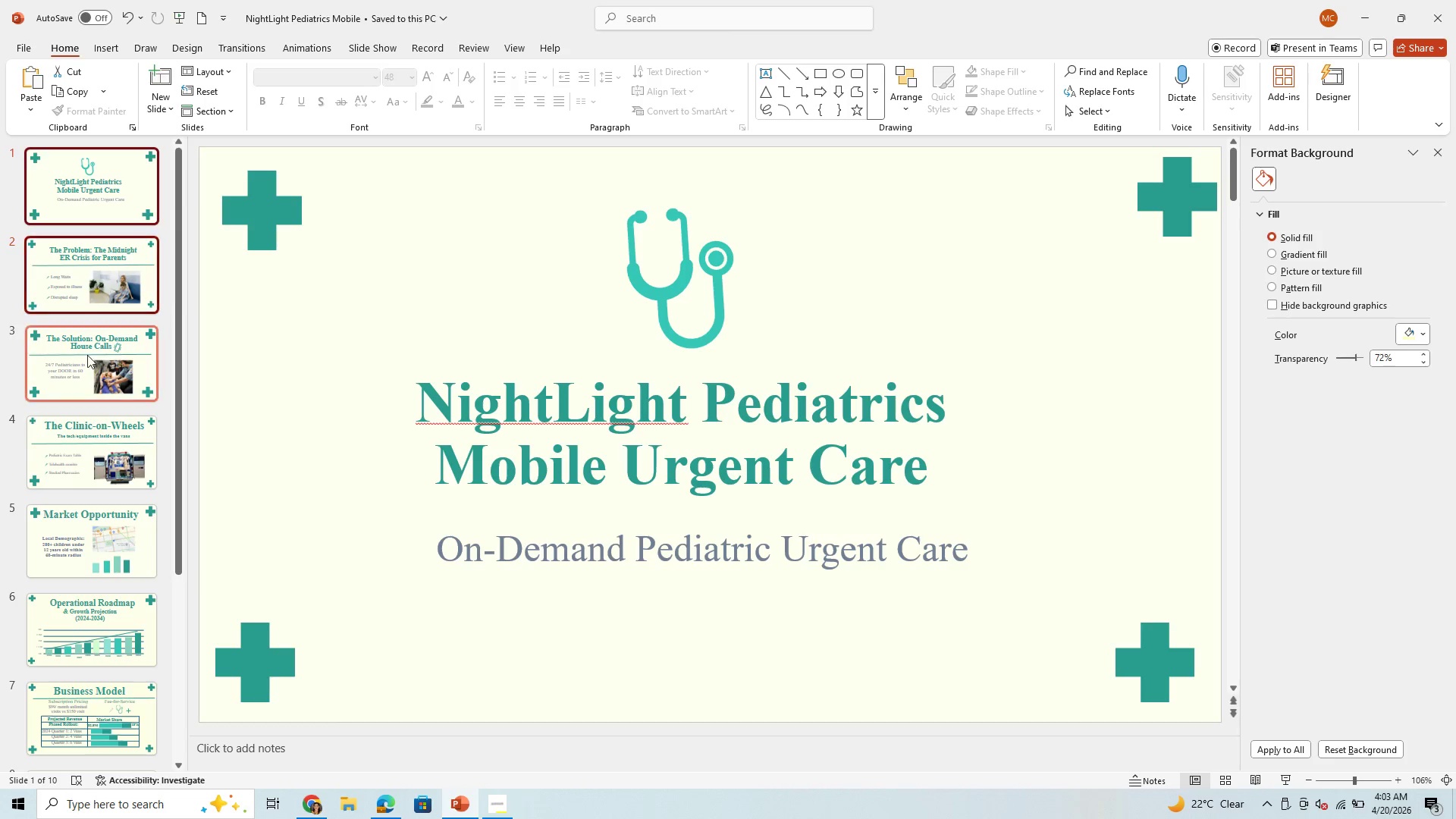 
hold_key(key=ShiftLeft, duration=1.51)
left_click([82, 376])
 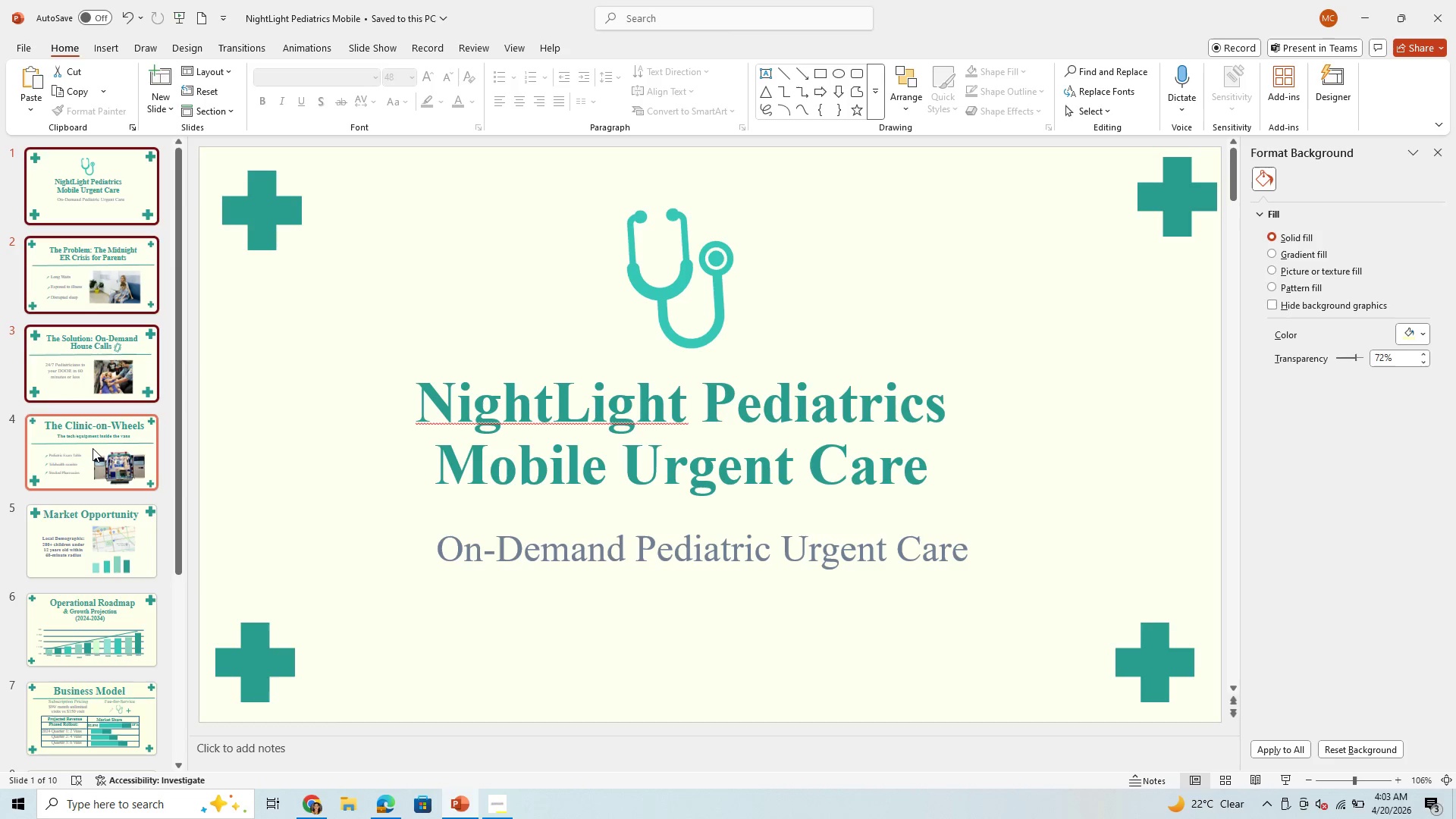 
double_click([93, 448])
 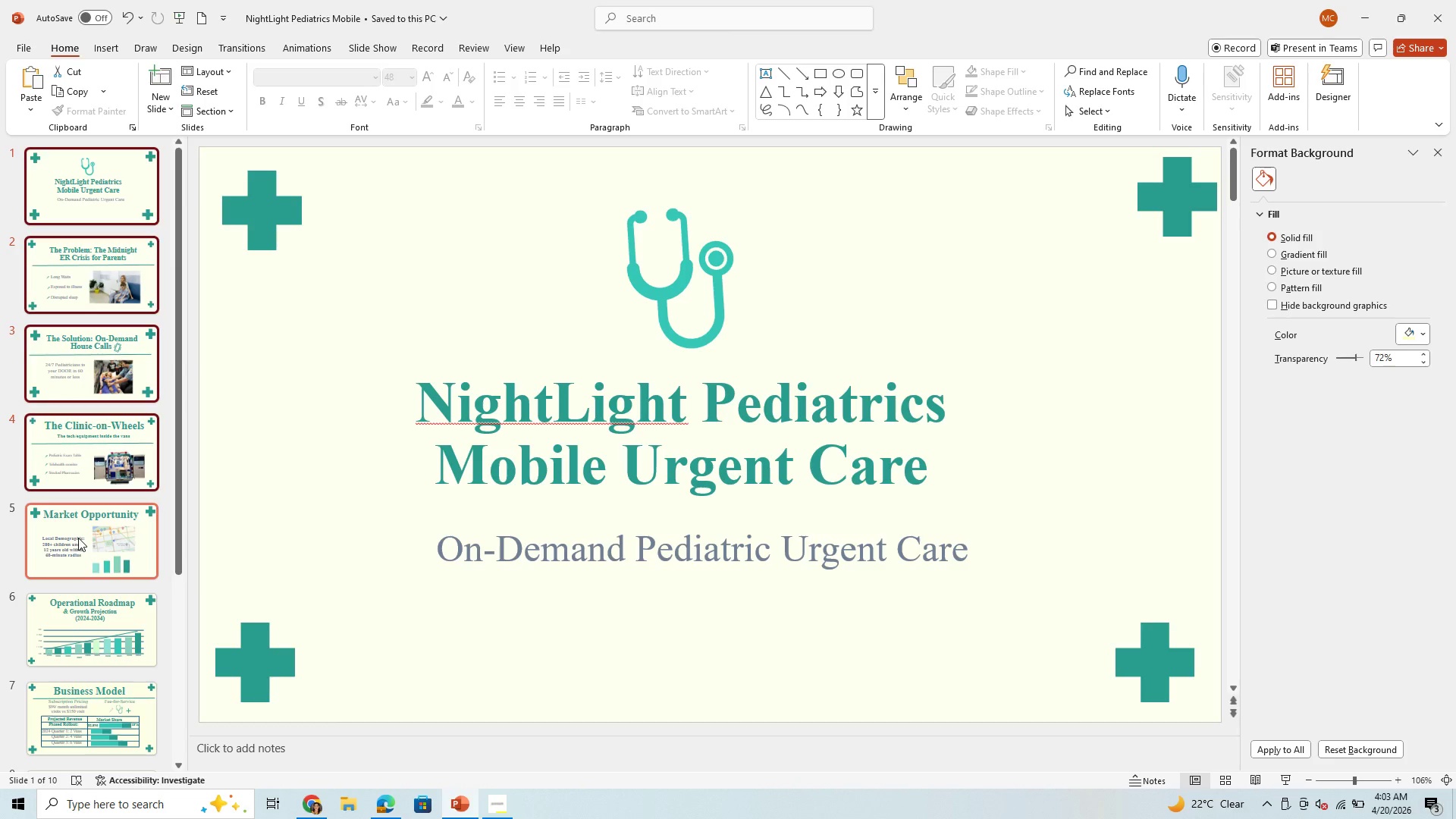 
left_click([78, 538])
 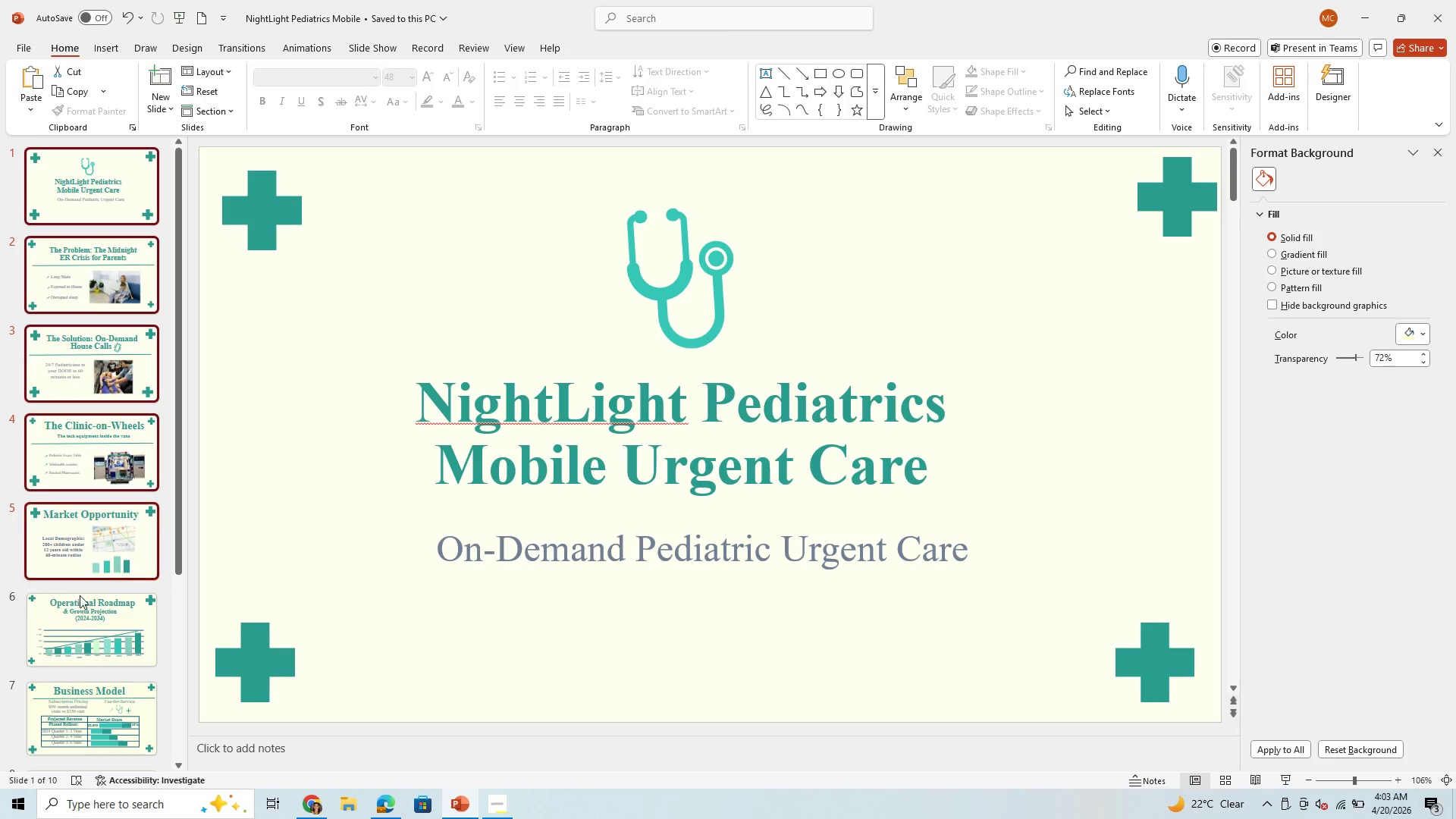 
hold_key(key=ShiftLeft, duration=1.5)
left_click([80, 605])
 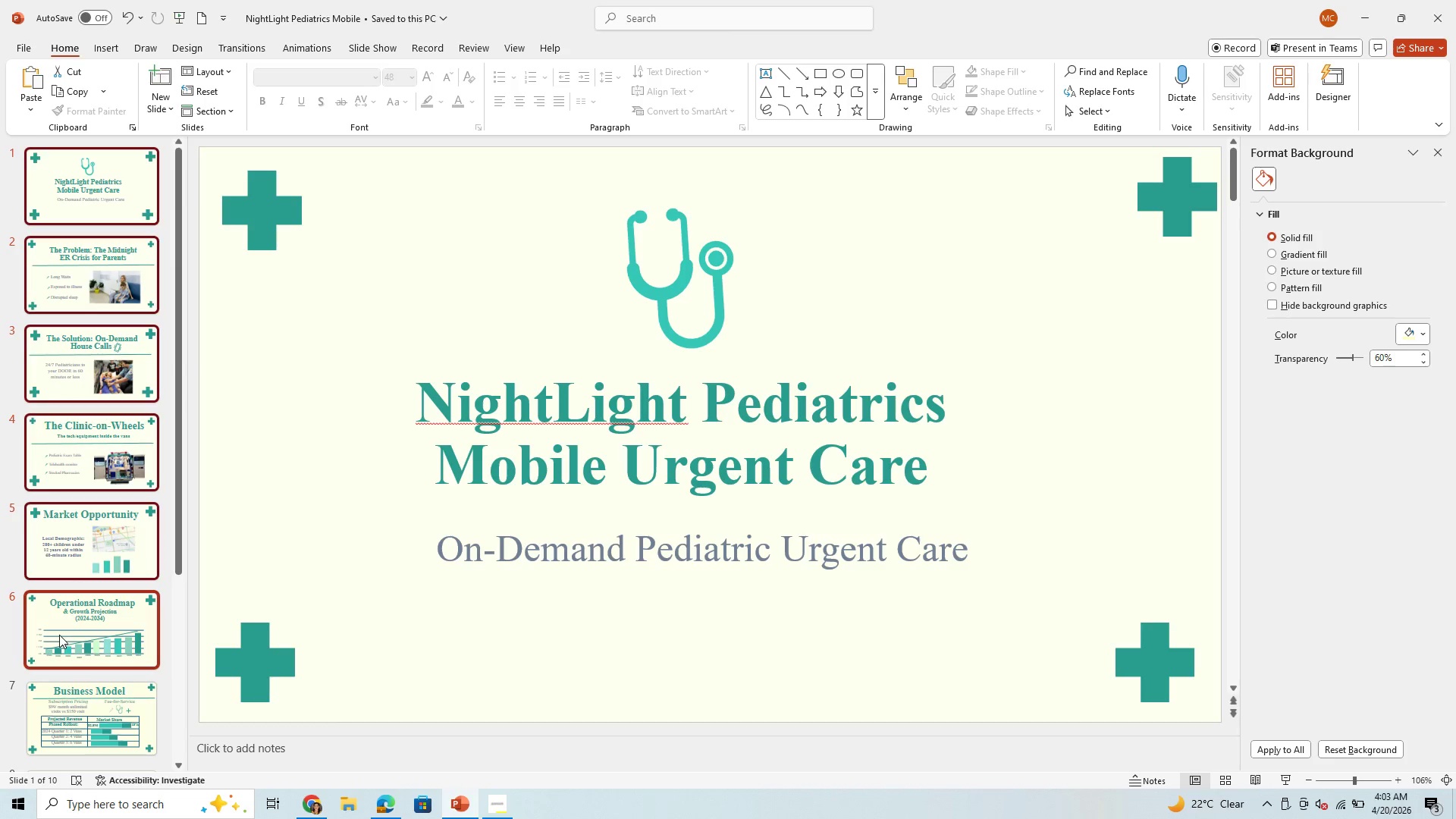 
scroll: coordinate [59, 635], scroll_direction: down, amount: 1.0
 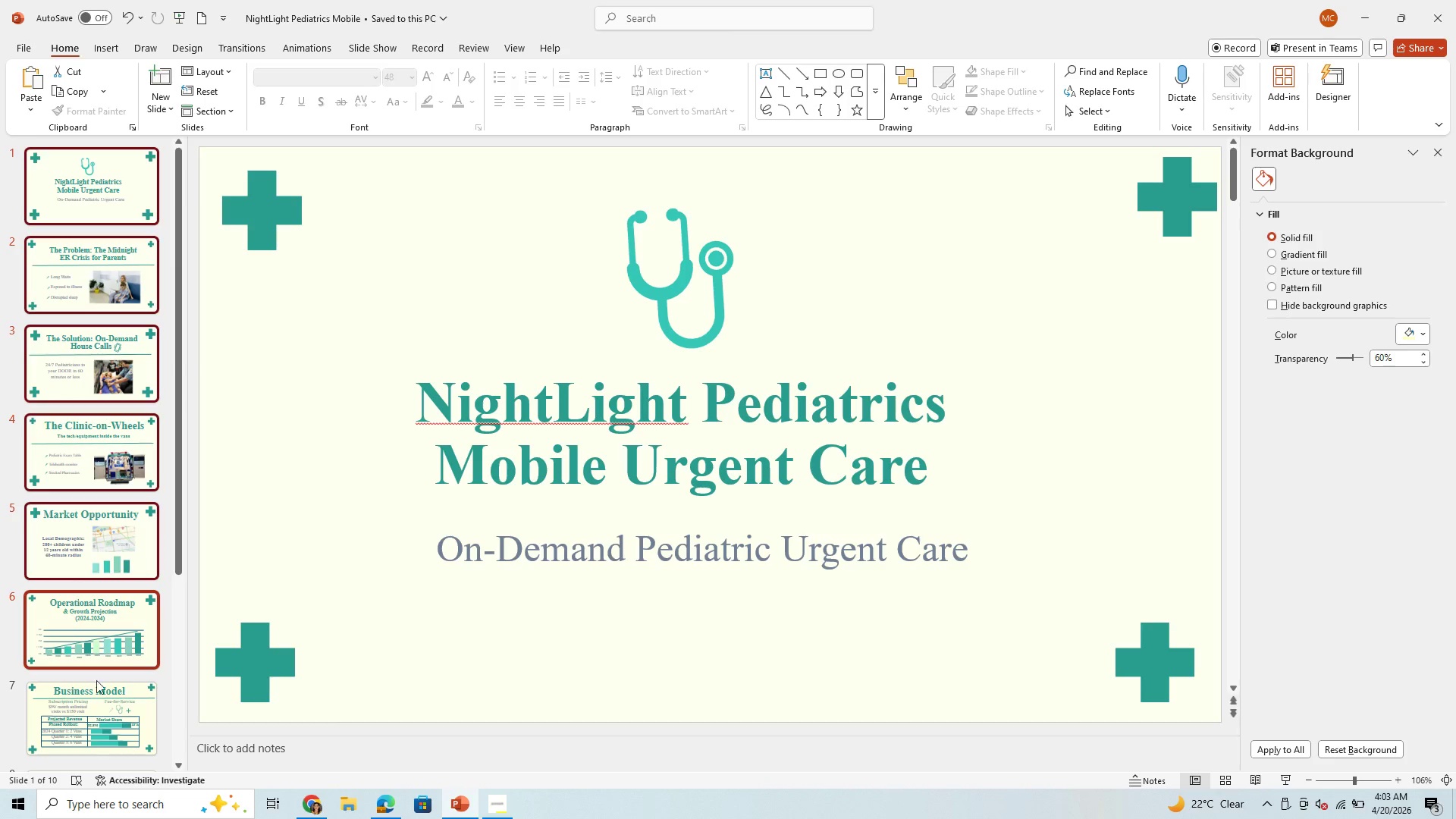 
hold_key(key=ShiftLeft, duration=1.5)
left_click([92, 730])
 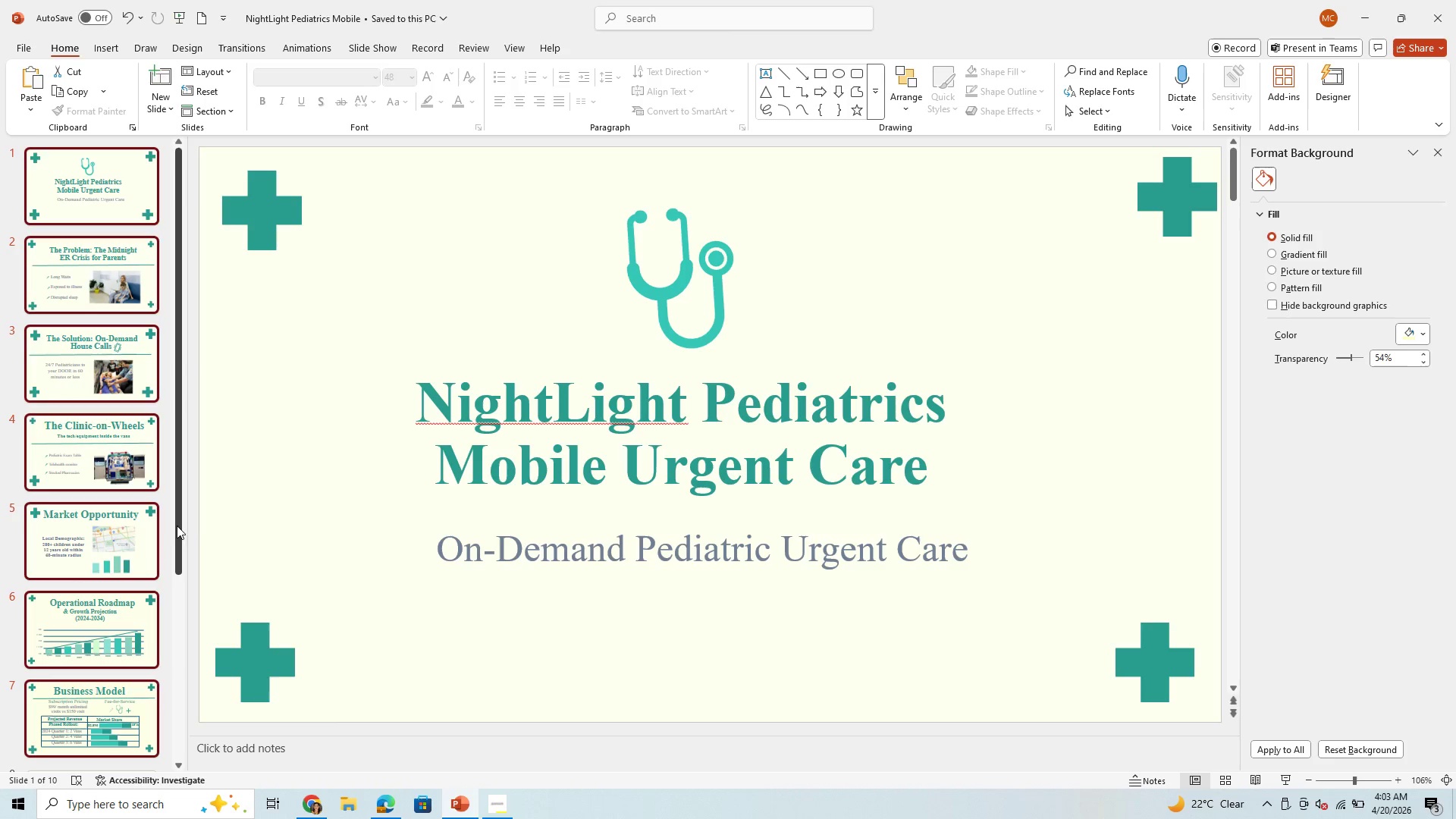 
hold_key(key=ShiftLeft, duration=1.52)
left_click_drag(start_coordinate=[179, 523], to_coordinate=[197, 740])
 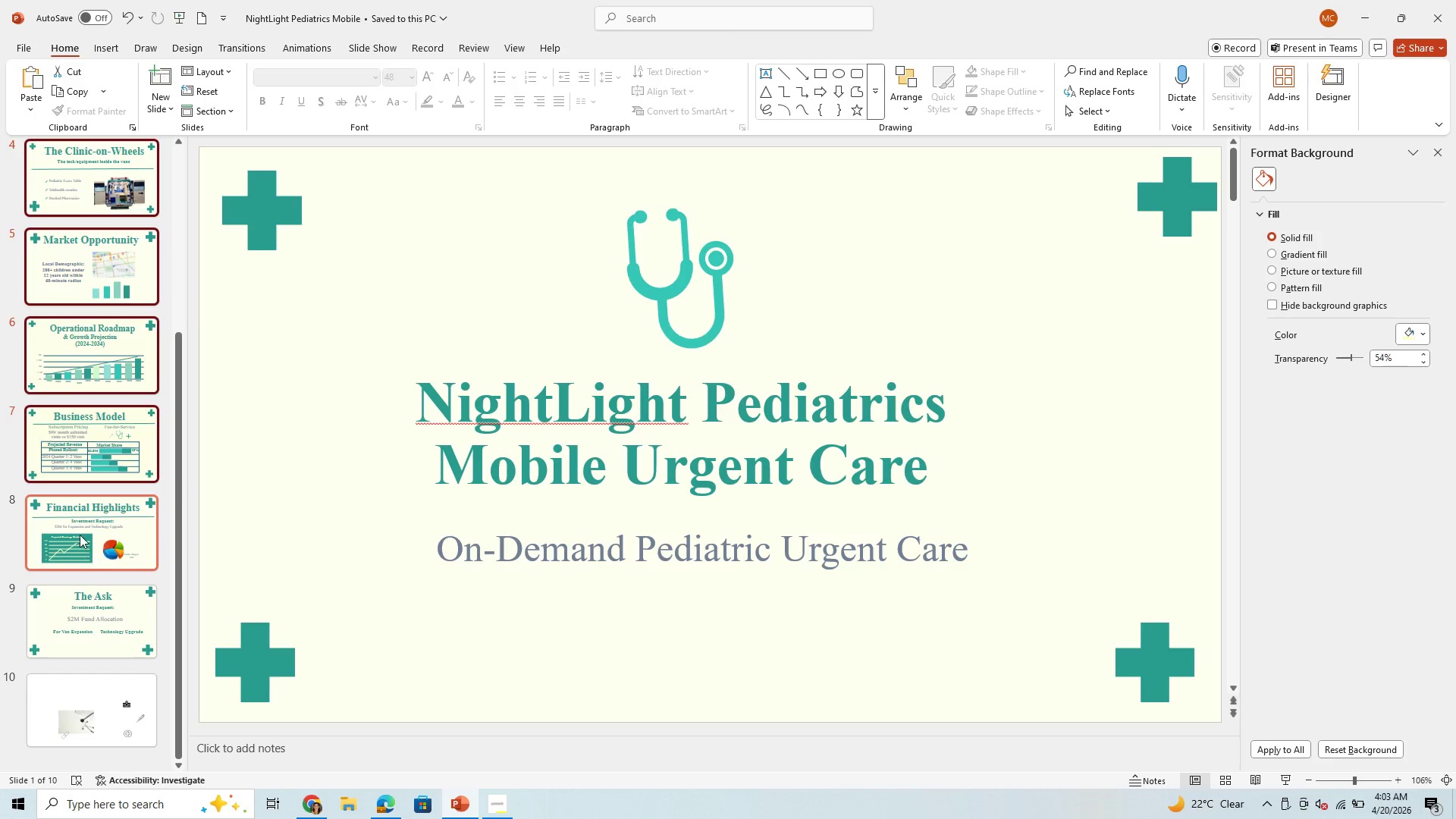 
hold_key(key=ShiftLeft, duration=1.5)
left_click([80, 535])
 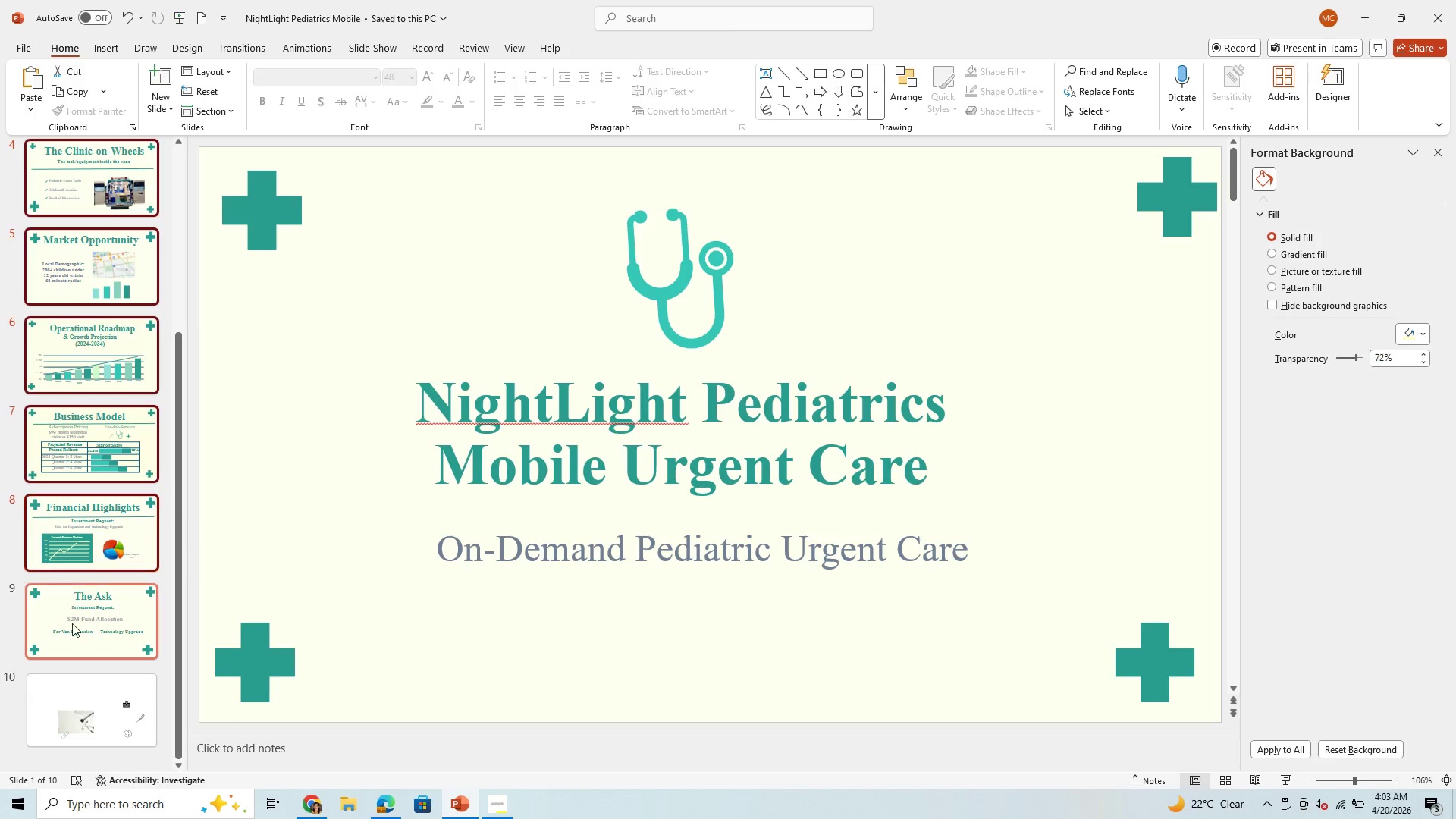 
hold_key(key=ShiftLeft, duration=1.52)
left_click([96, 697])
 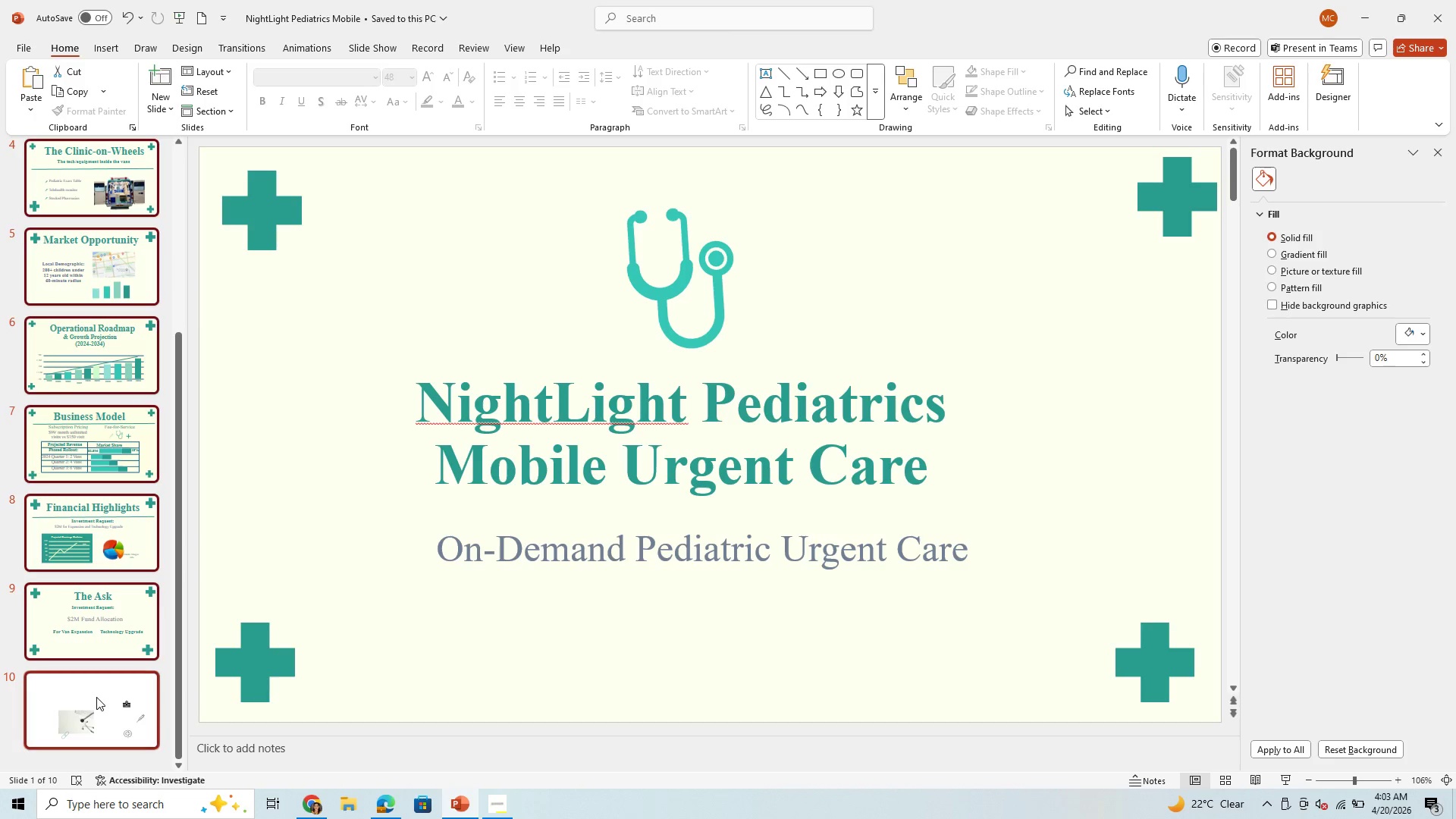 
hold_key(key=ShiftLeft, duration=1.51)
 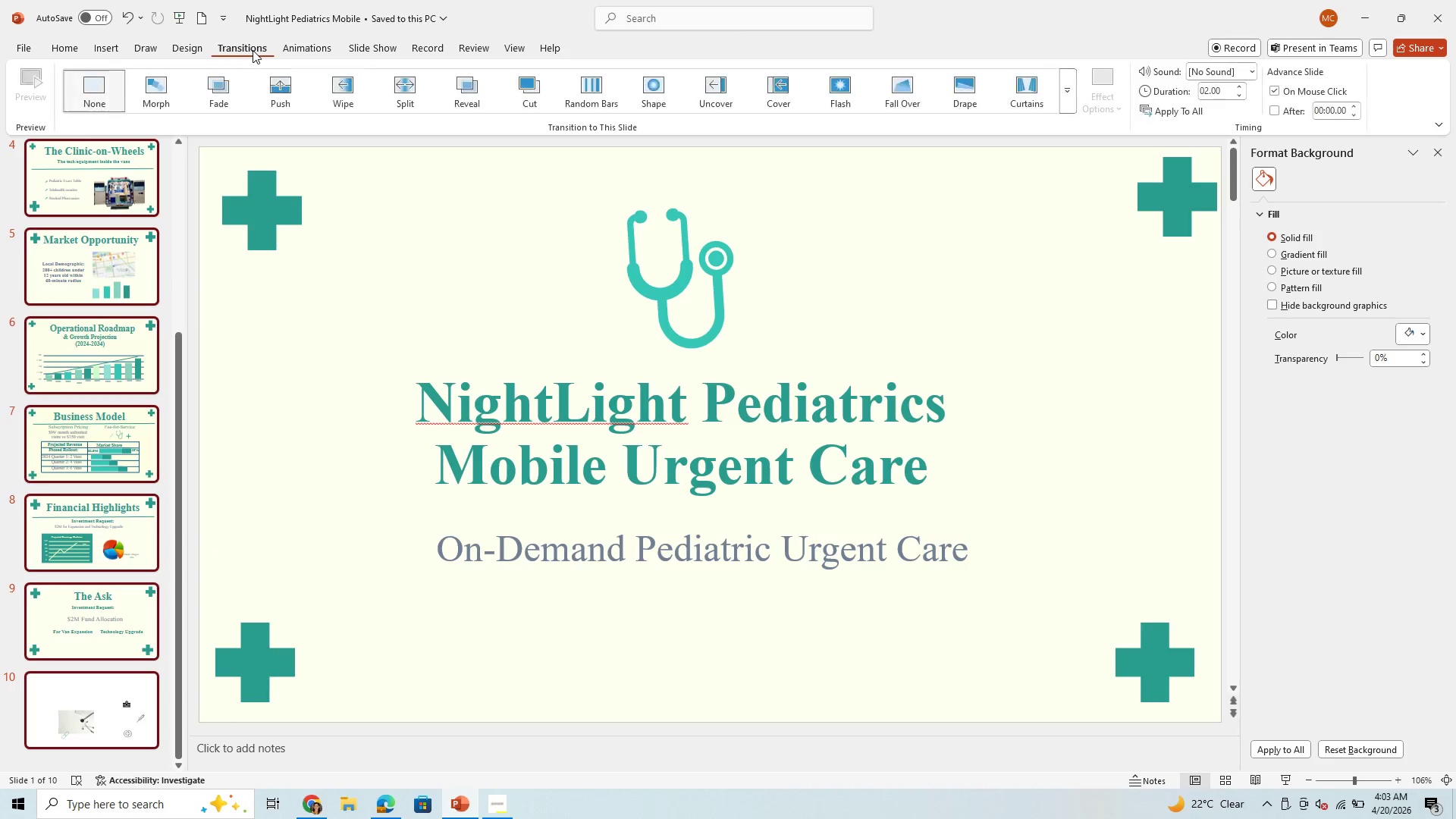 
hold_key(key=ShiftLeft, duration=1.52)
left_click([254, 50])
 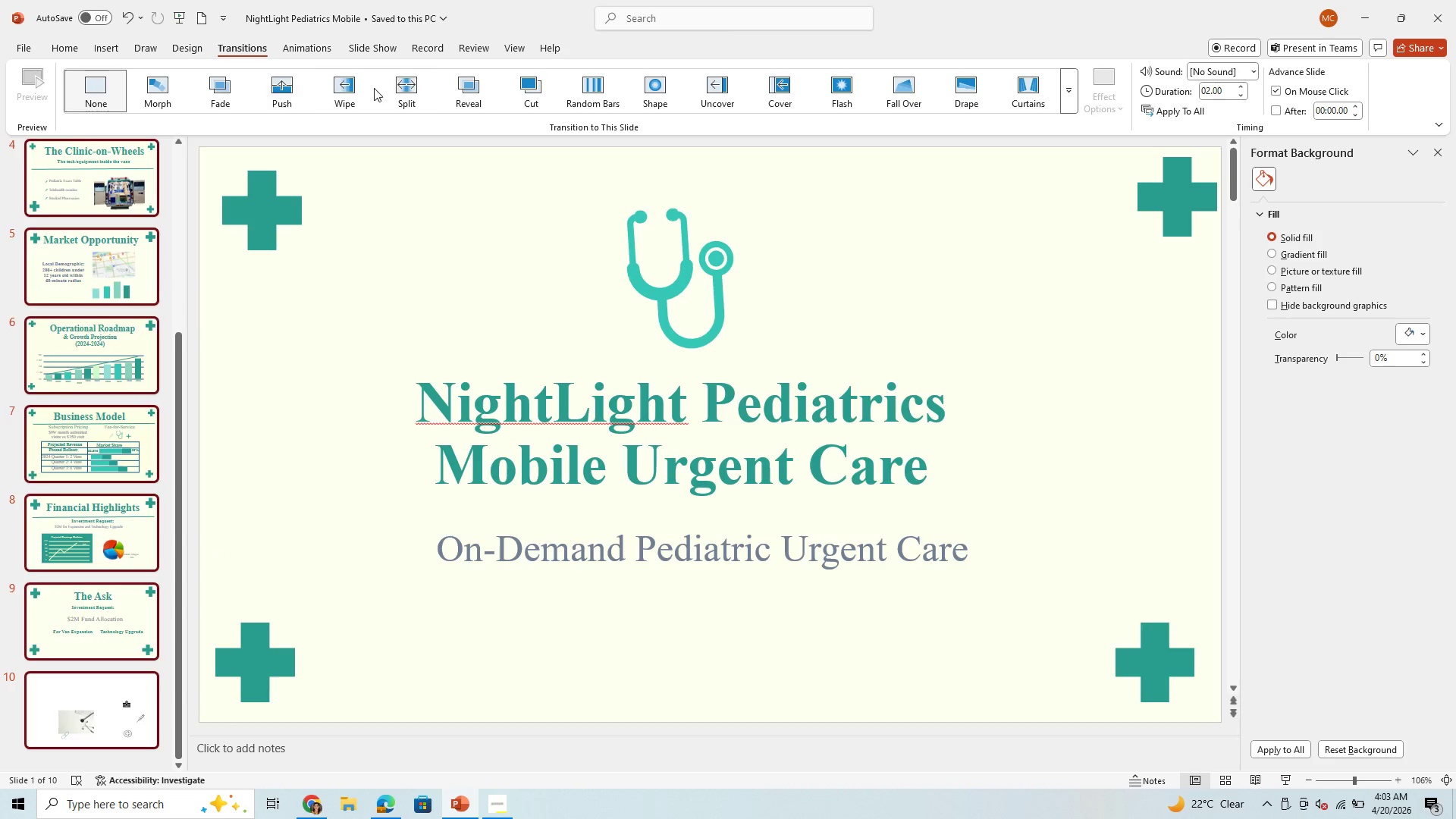 
hold_key(key=ShiftLeft, duration=1.5)
left_click([346, 77])
 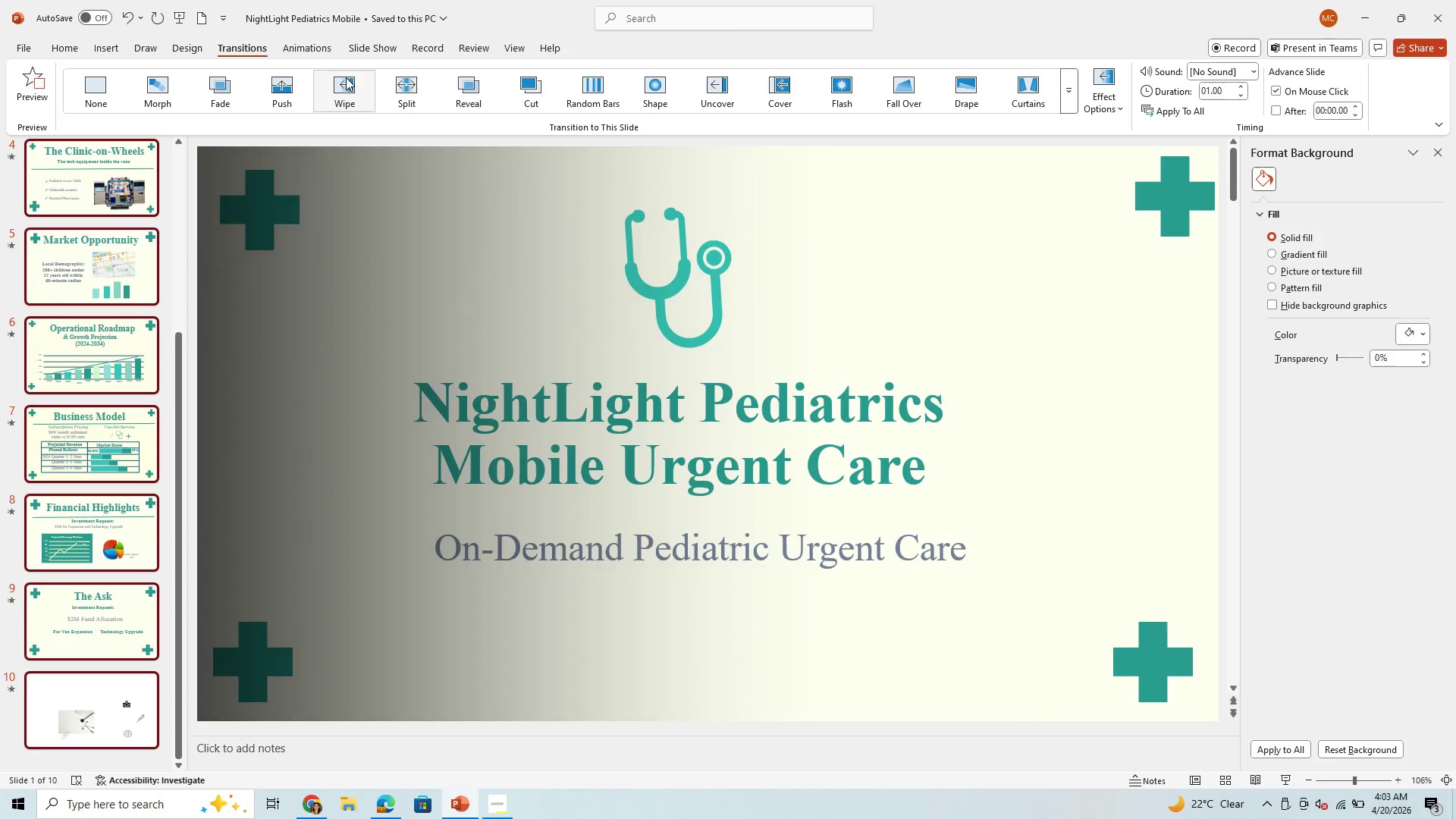 
key(Shift+ShiftLeft)
 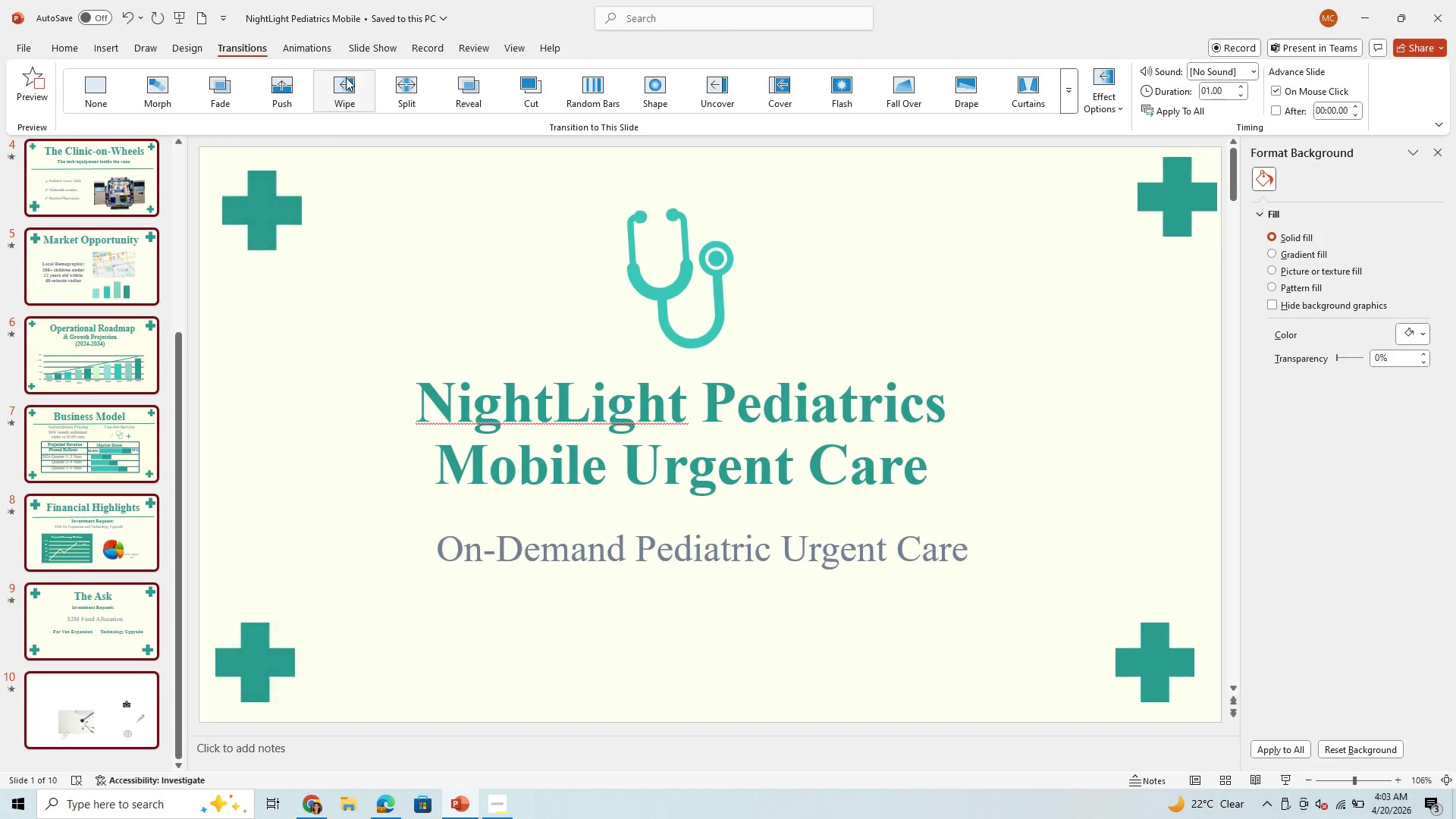 
key(Shift+ShiftLeft)
 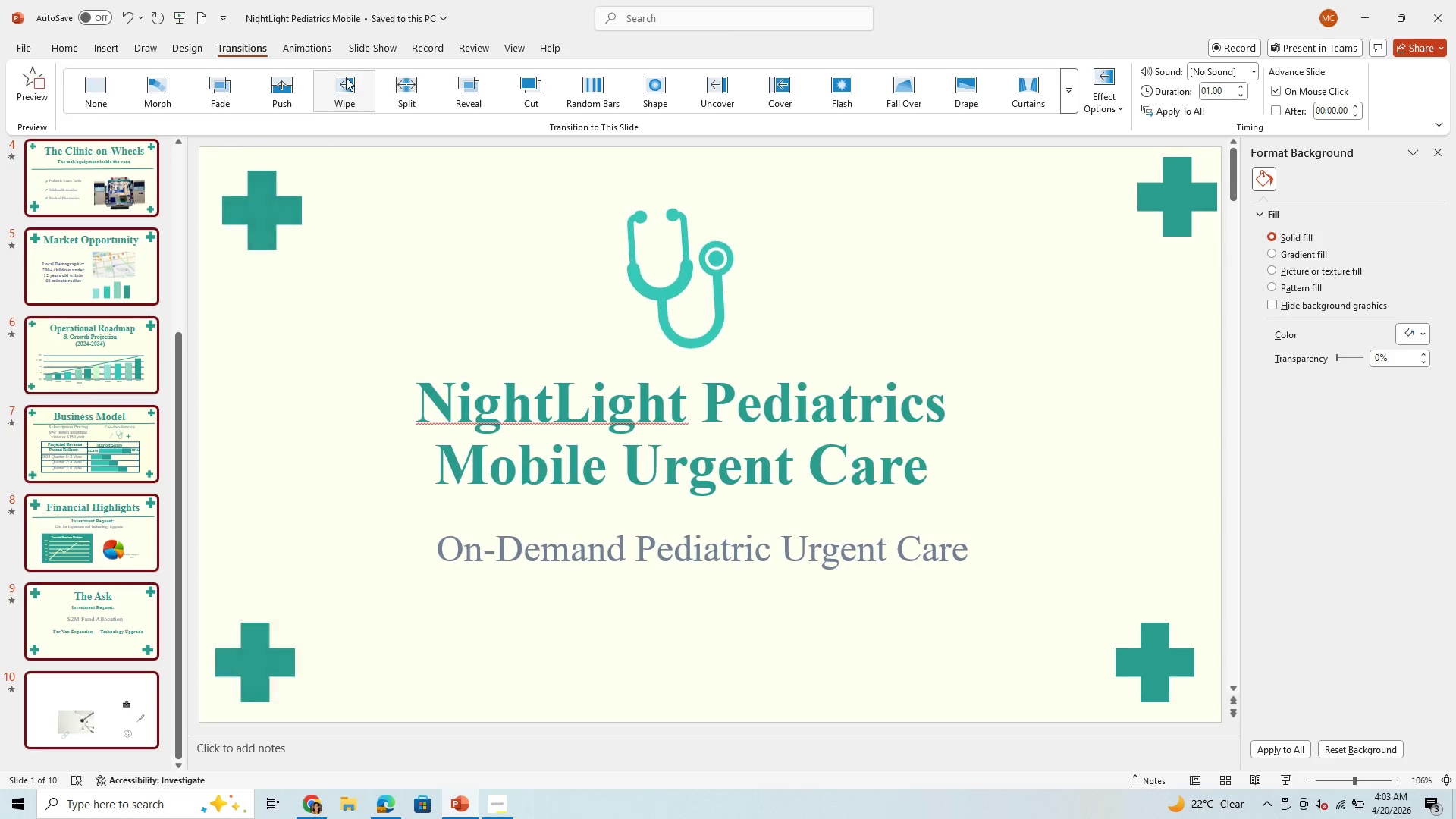 
key(Shift+ShiftLeft)
 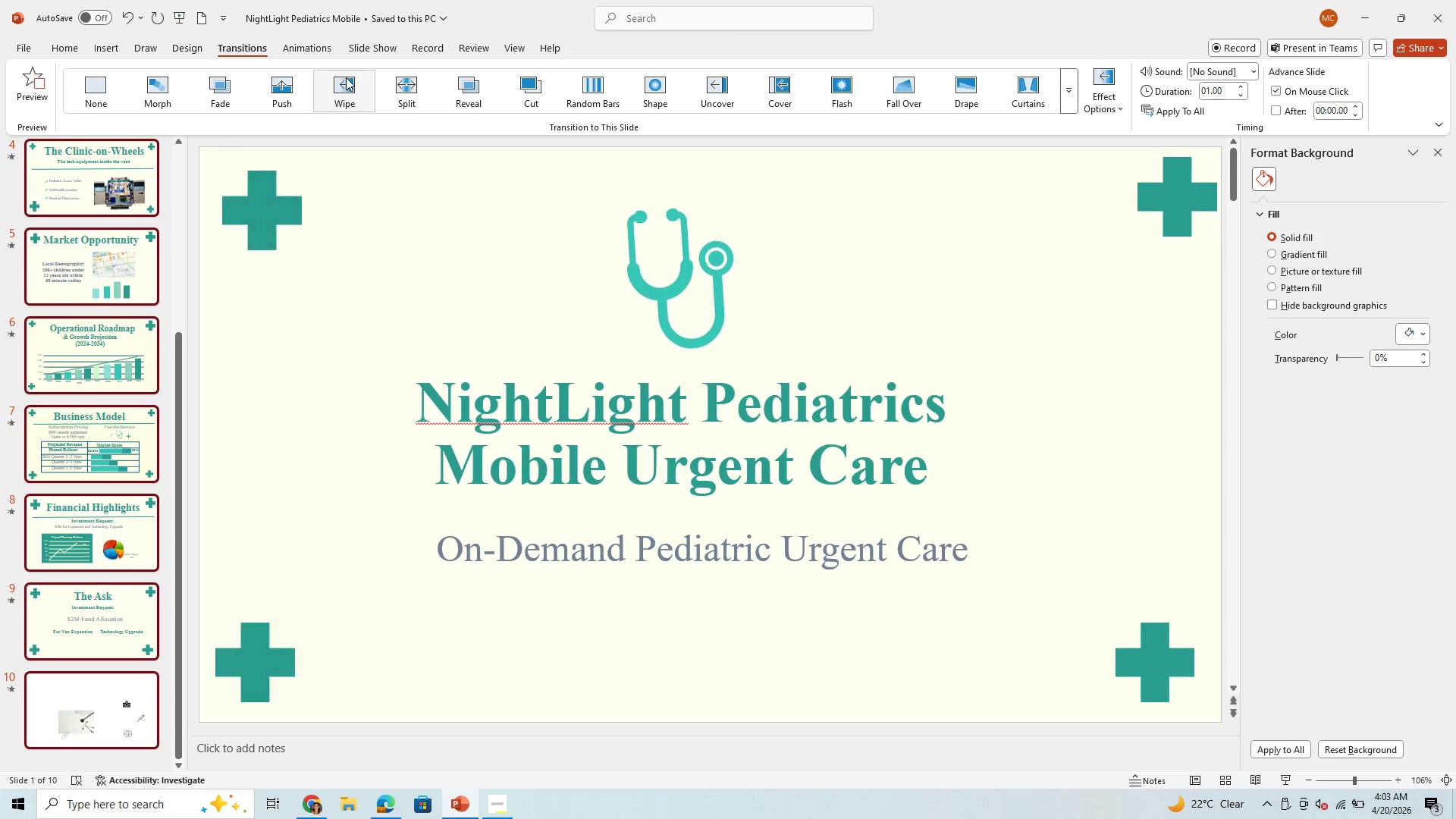 
key(Shift+ShiftLeft)
 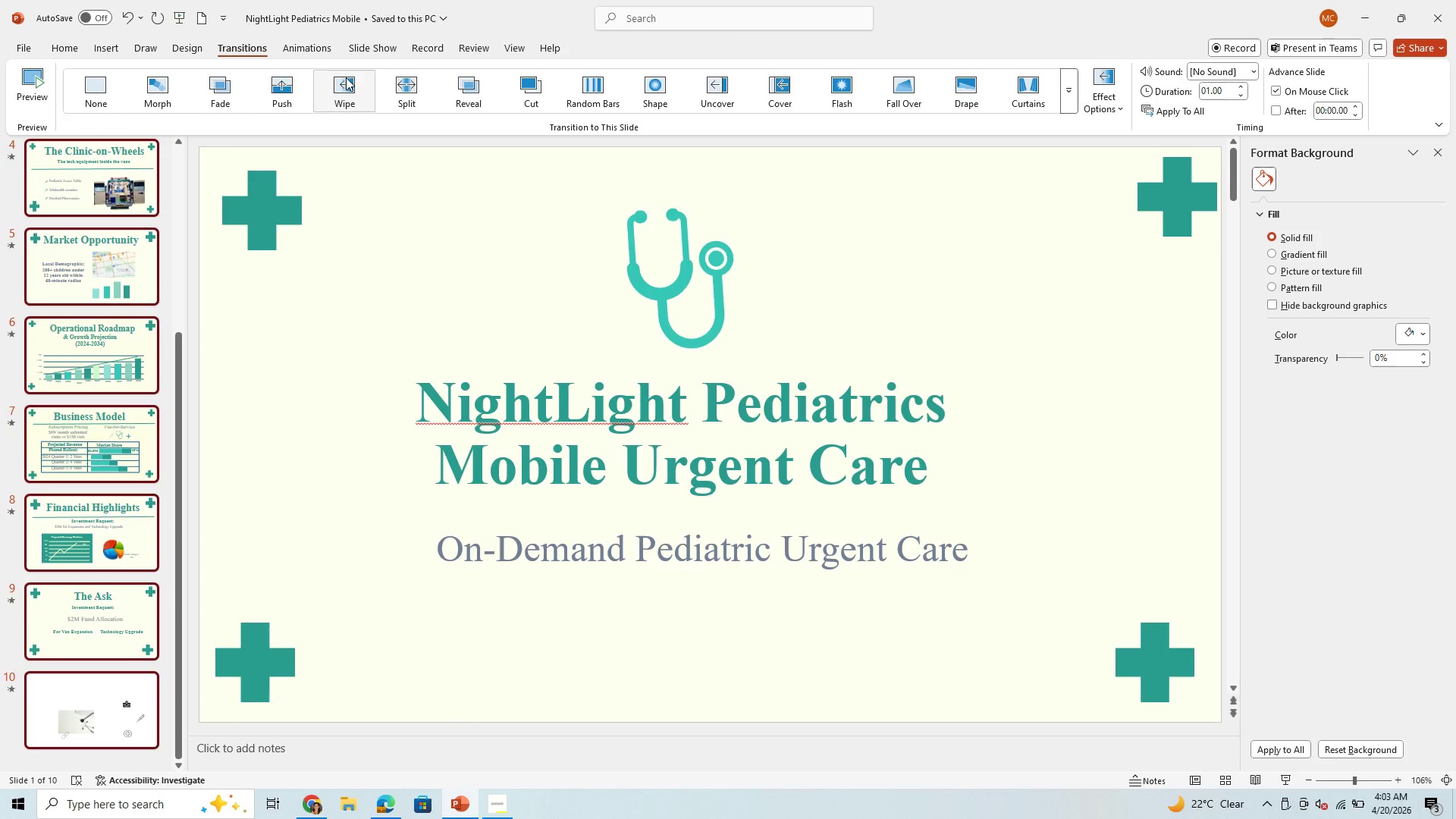 
key(Shift+ShiftLeft)
 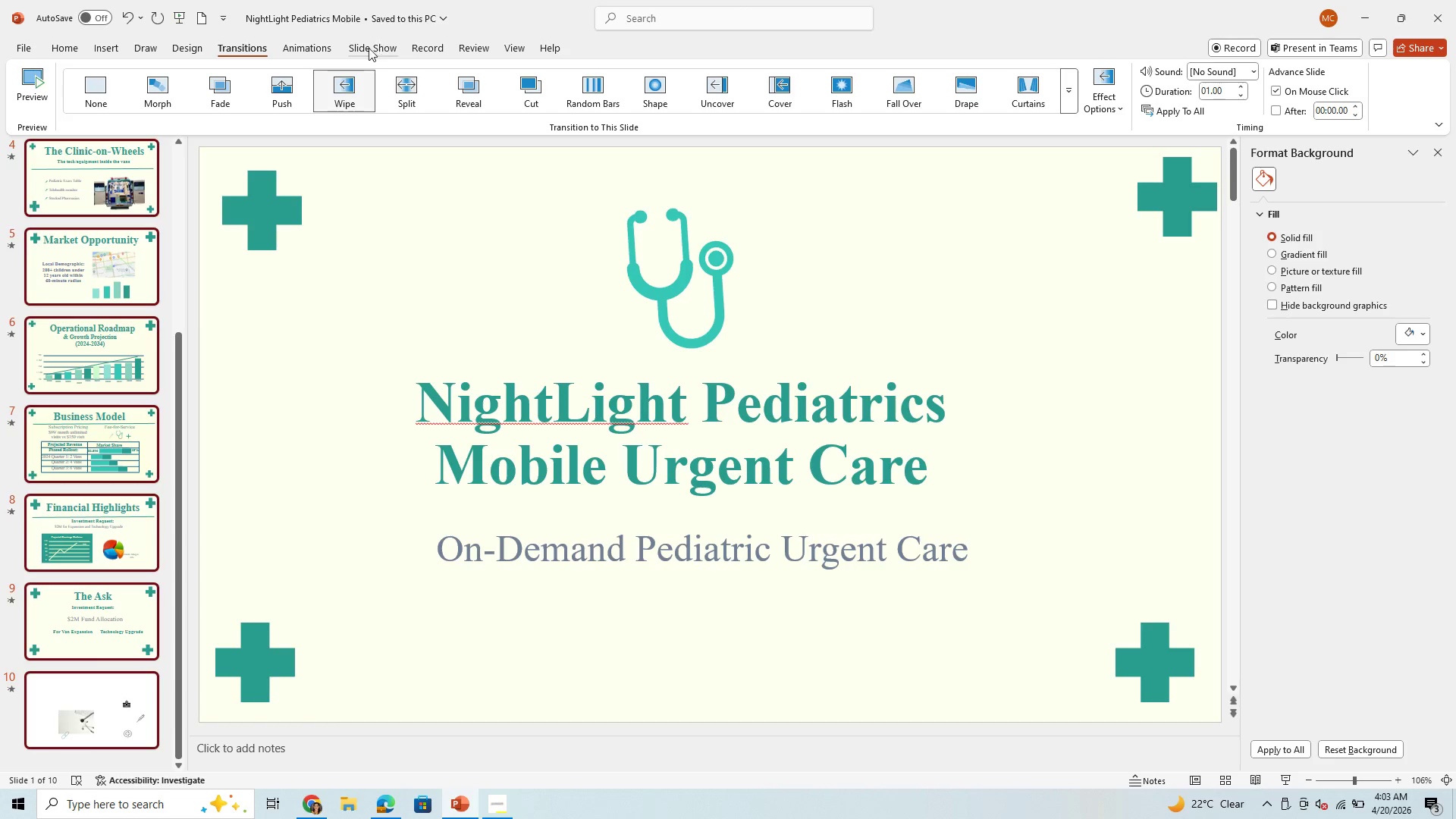 
wait(7.64)
 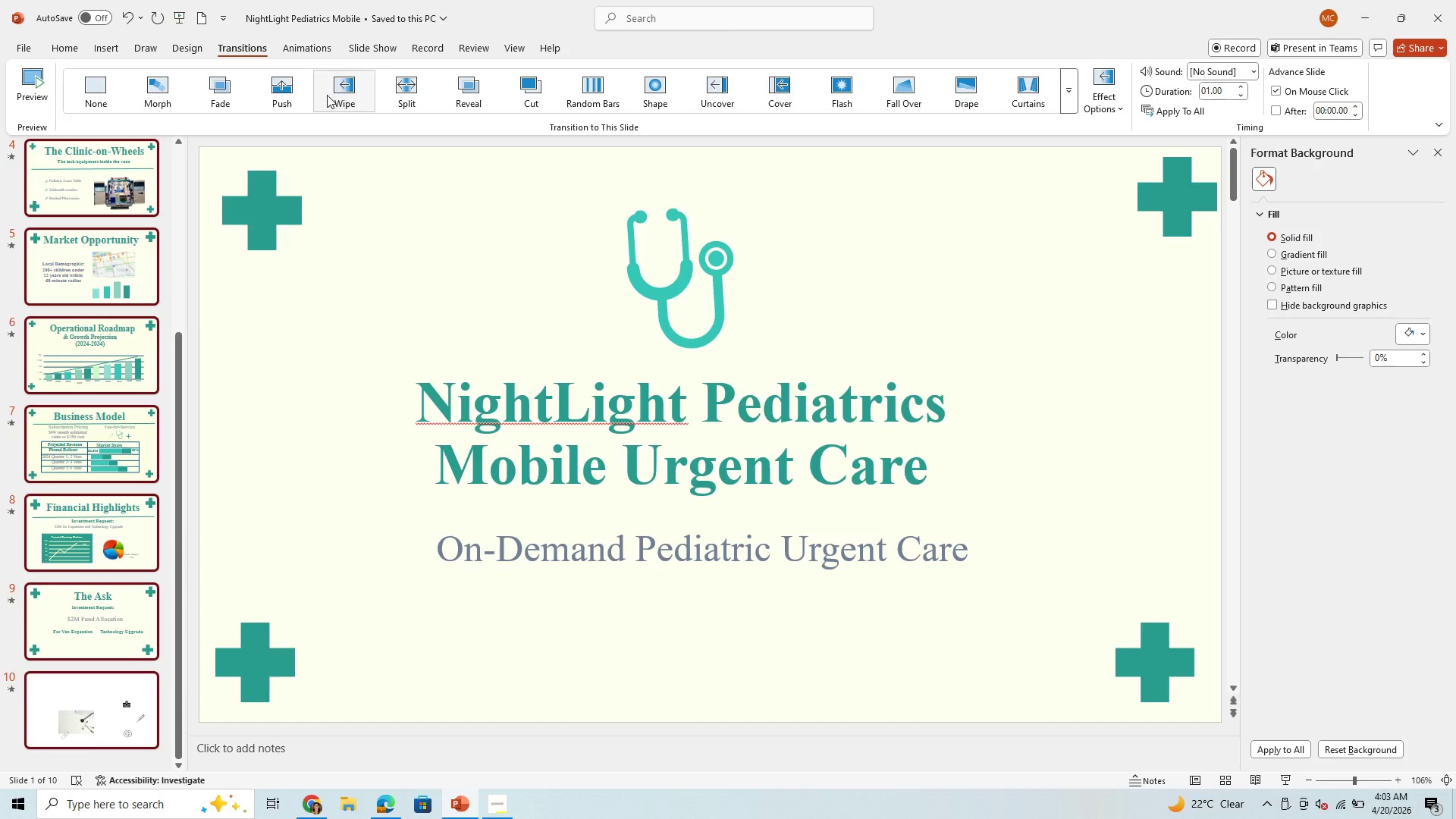 
left_click([515, 51])
 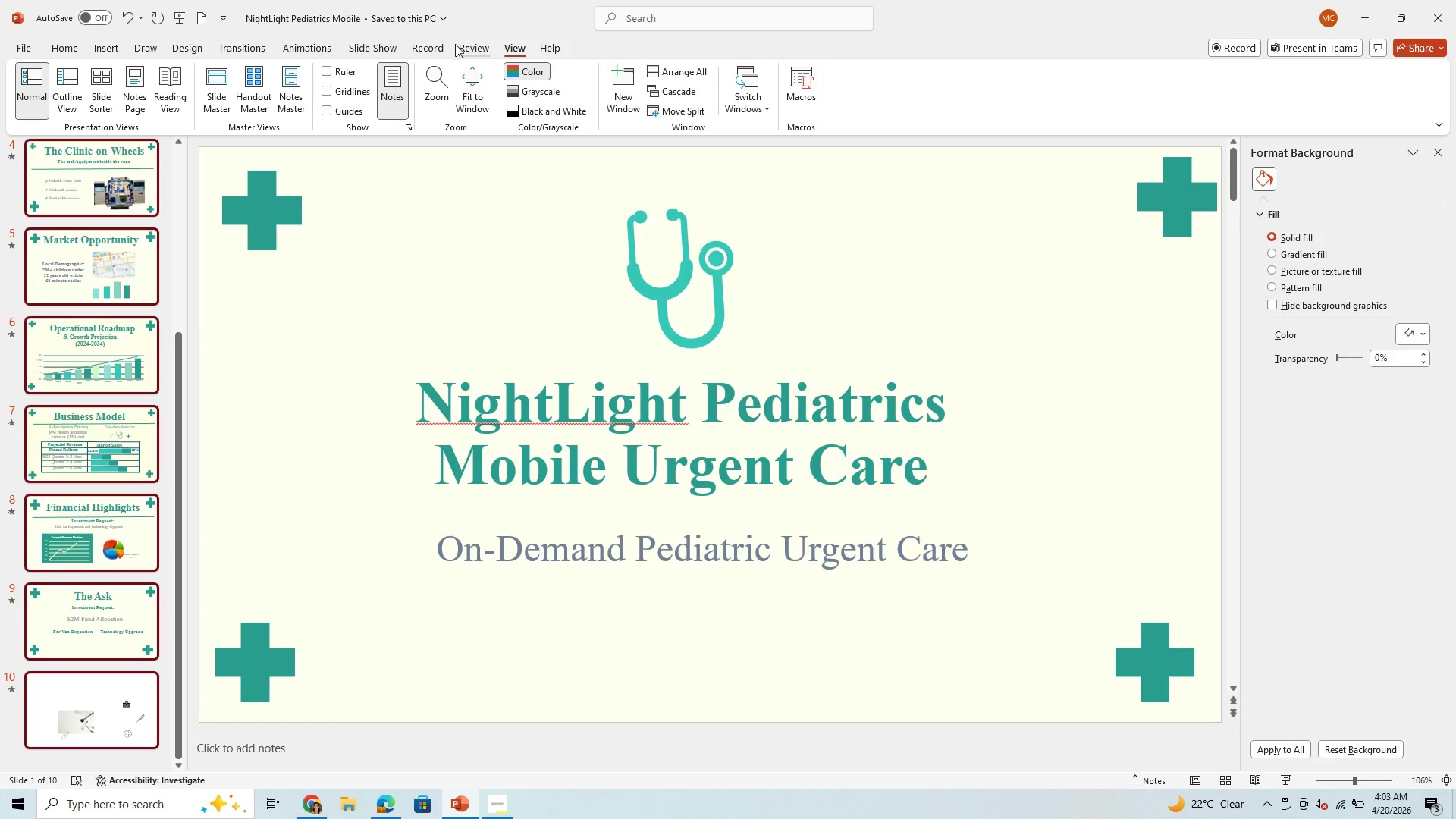 
left_click([470, 49])
 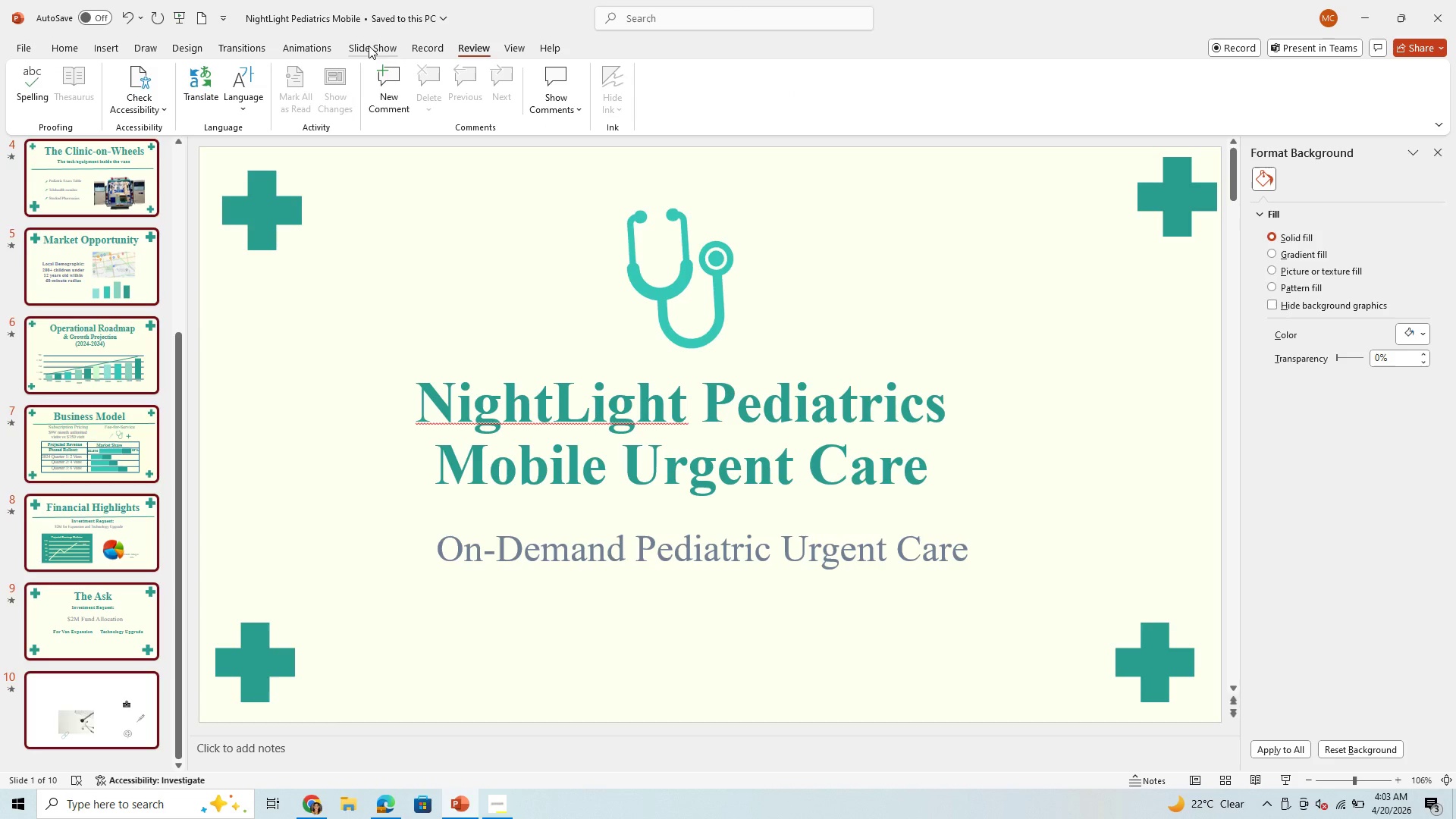 
left_click([356, 46])
 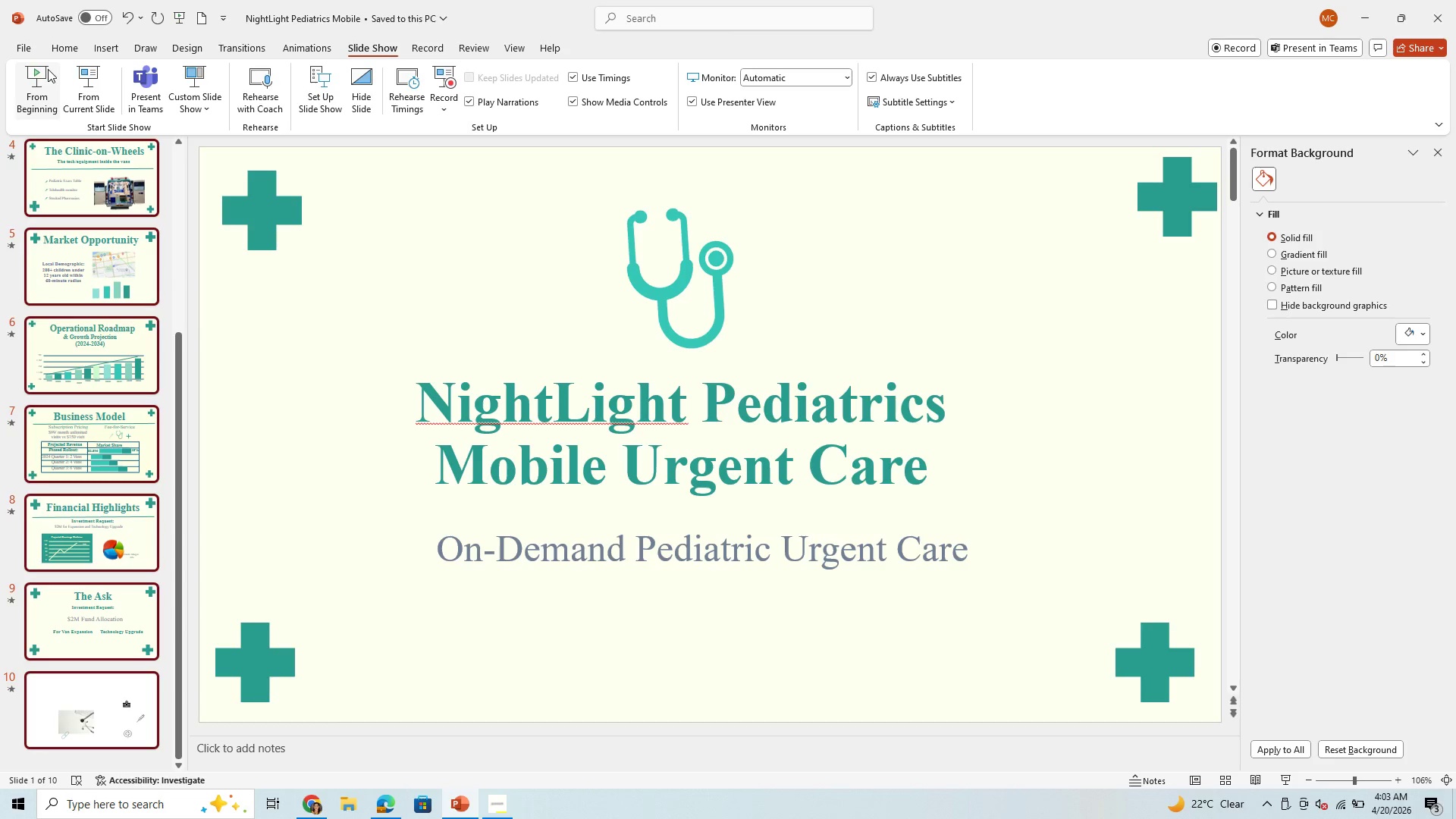 
left_click([34, 76])
 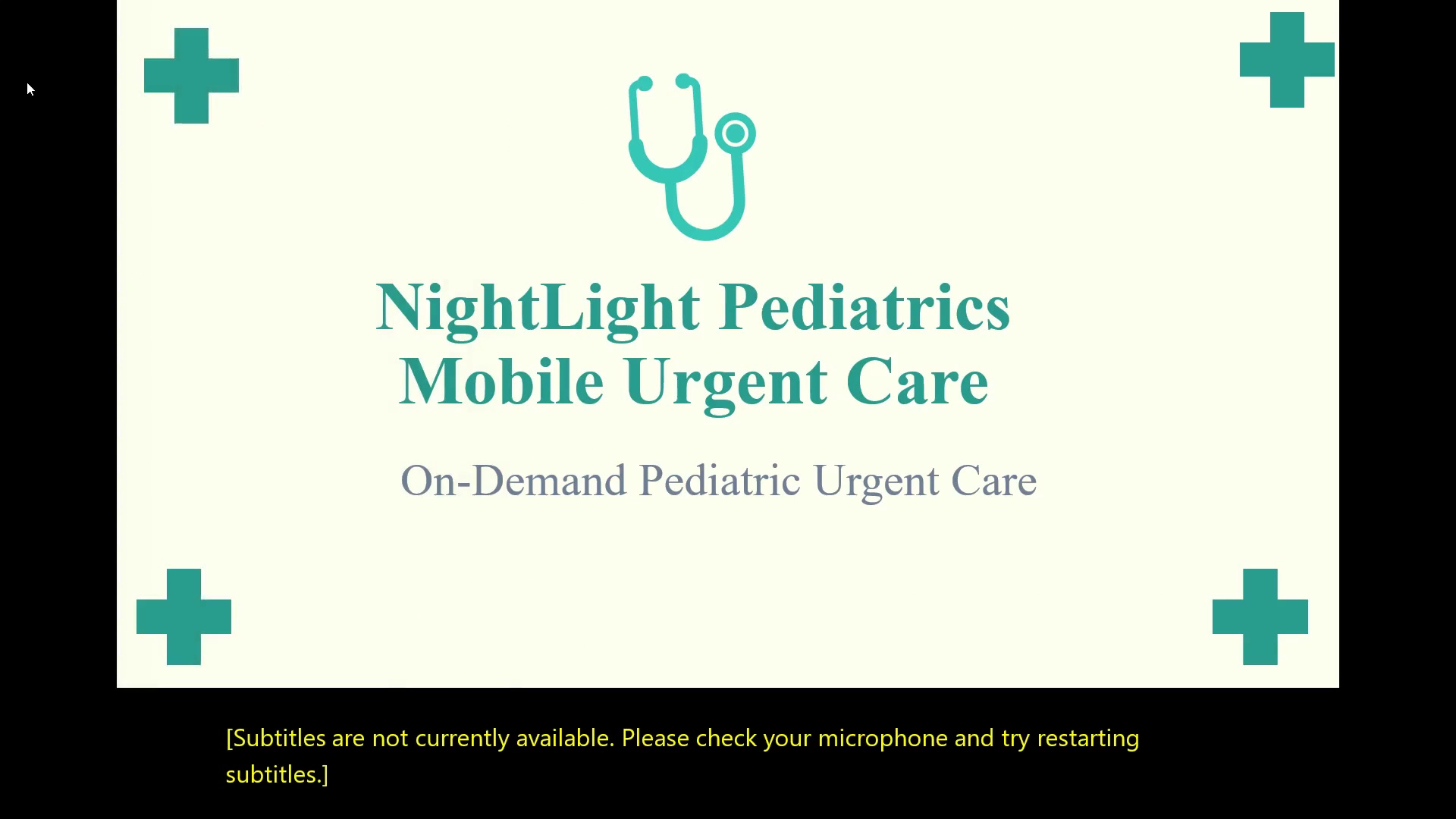 
key(ArrowRight)
 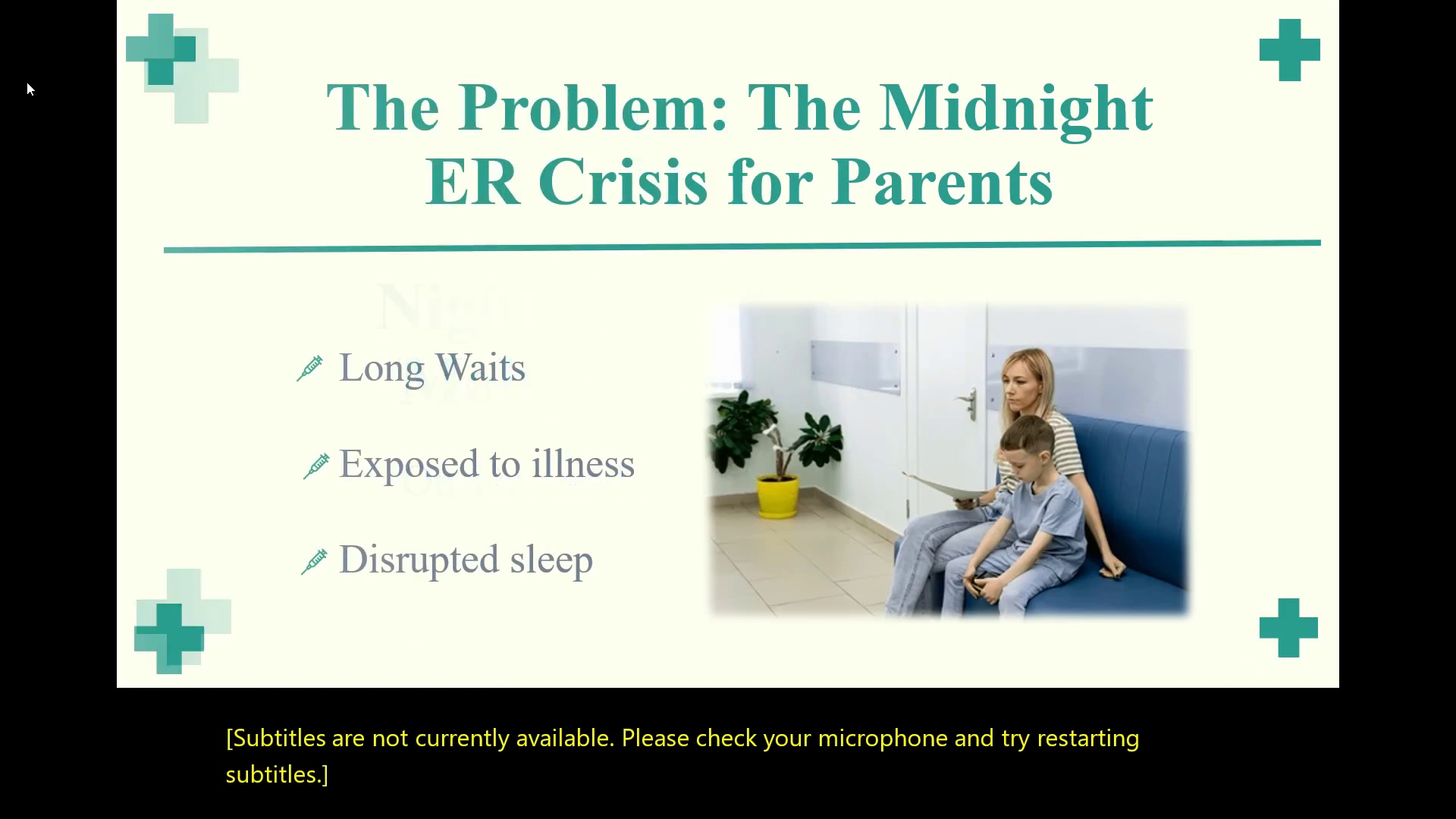 
key(ArrowRight)
 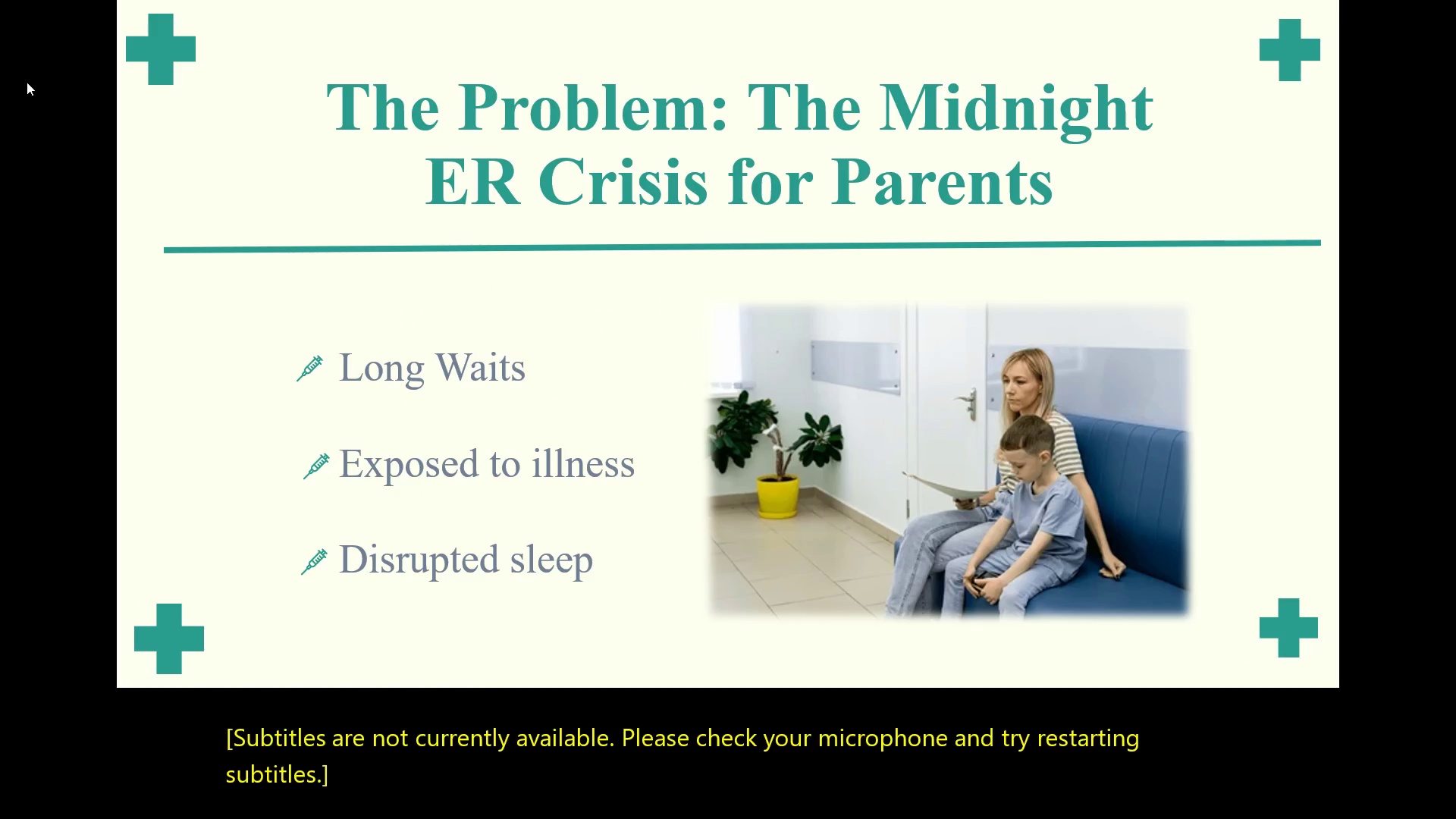 
key(ArrowRight)
 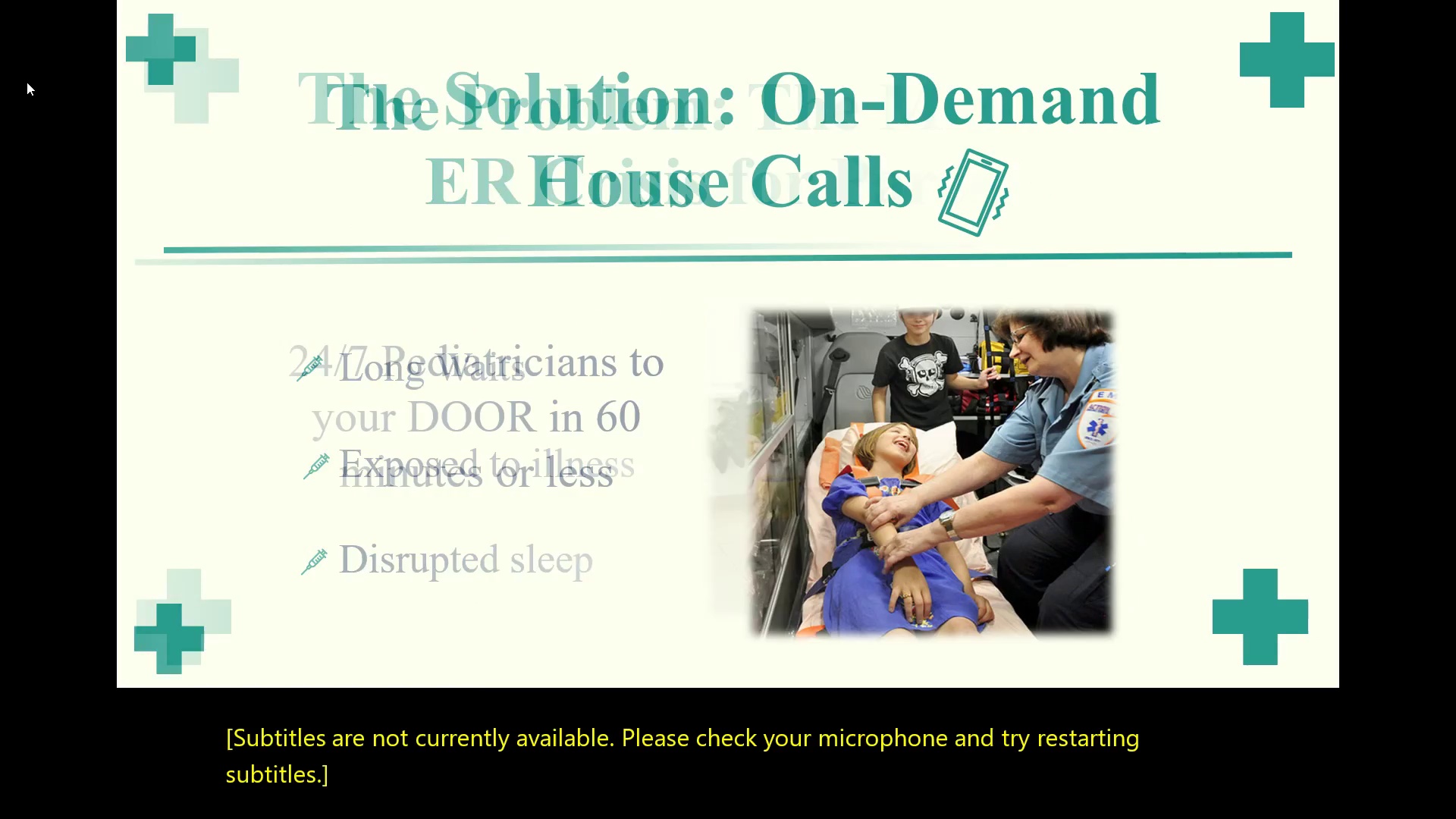 
hold_key(key=ArrowRight, duration=0.33)
 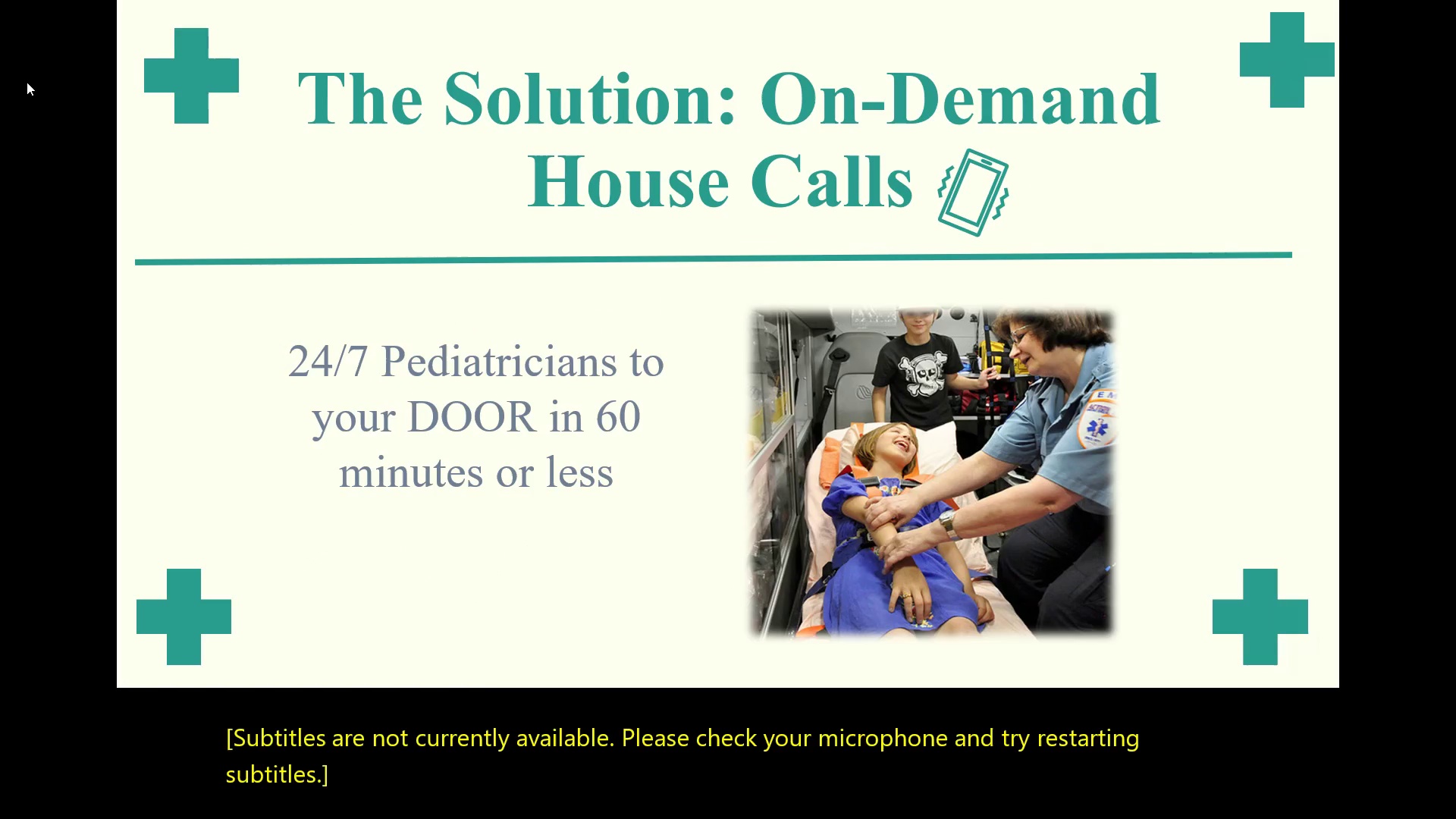 
key(ArrowRight)
 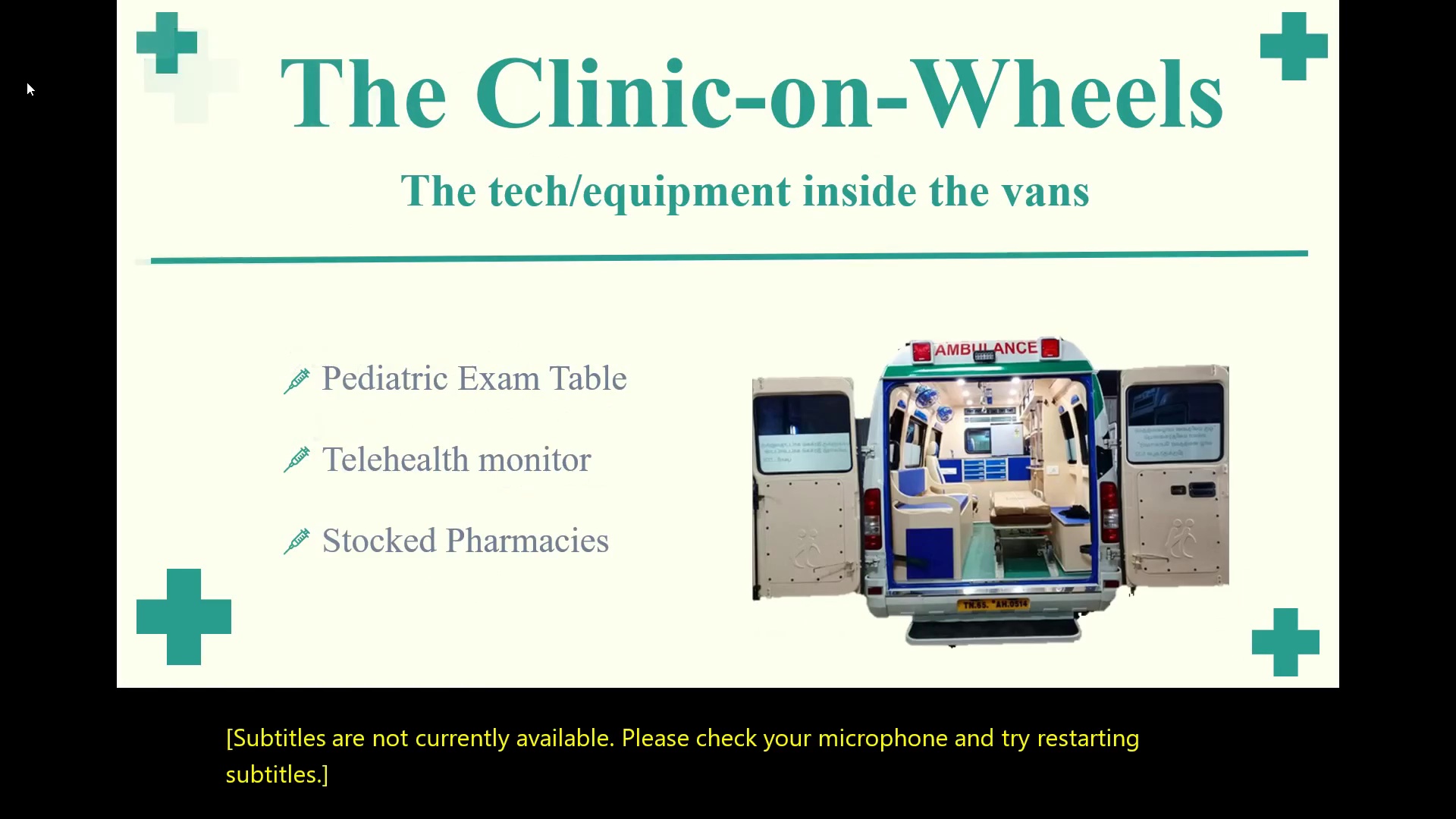 
key(ArrowRight)
 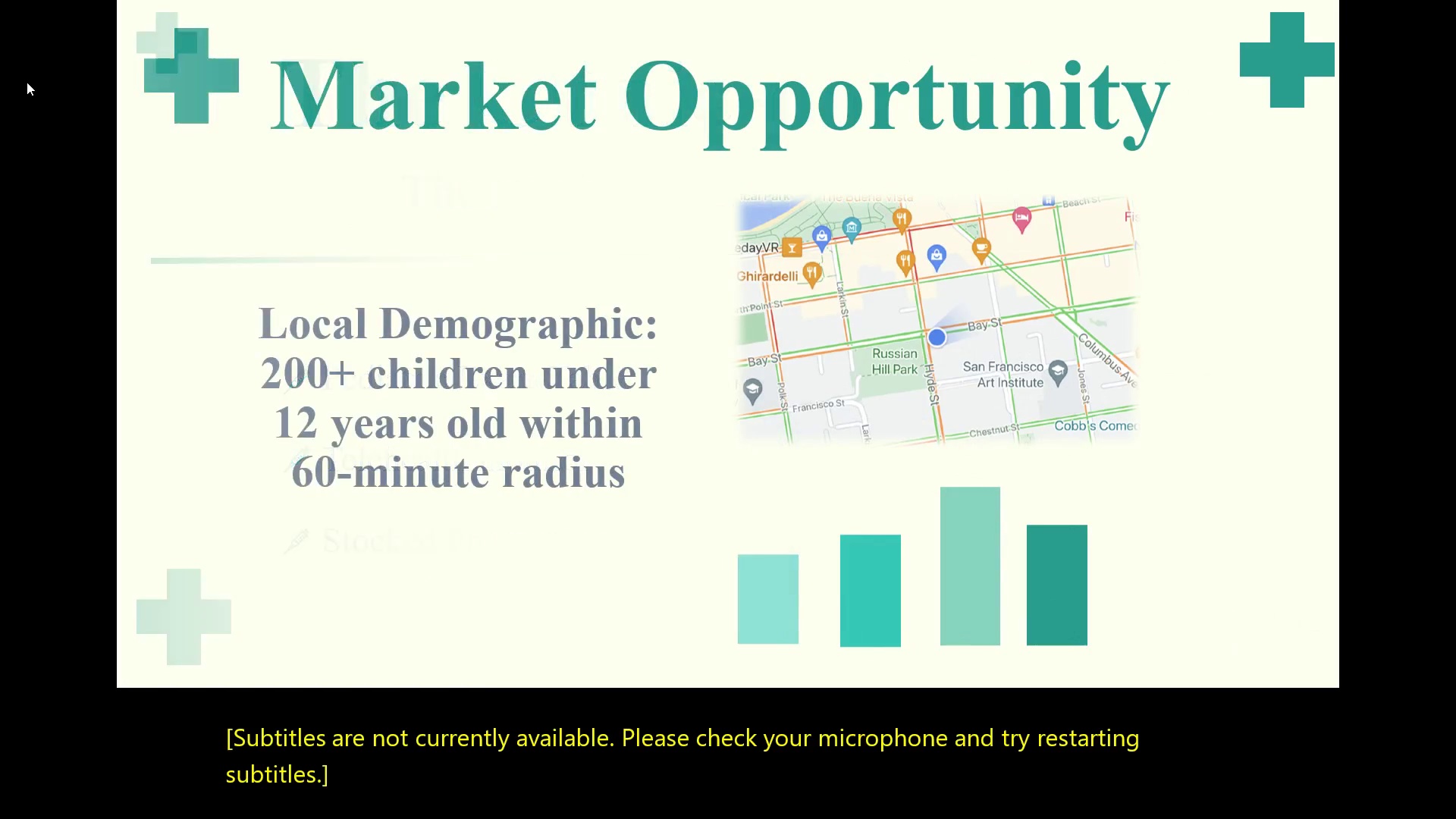 
key(ArrowRight)
 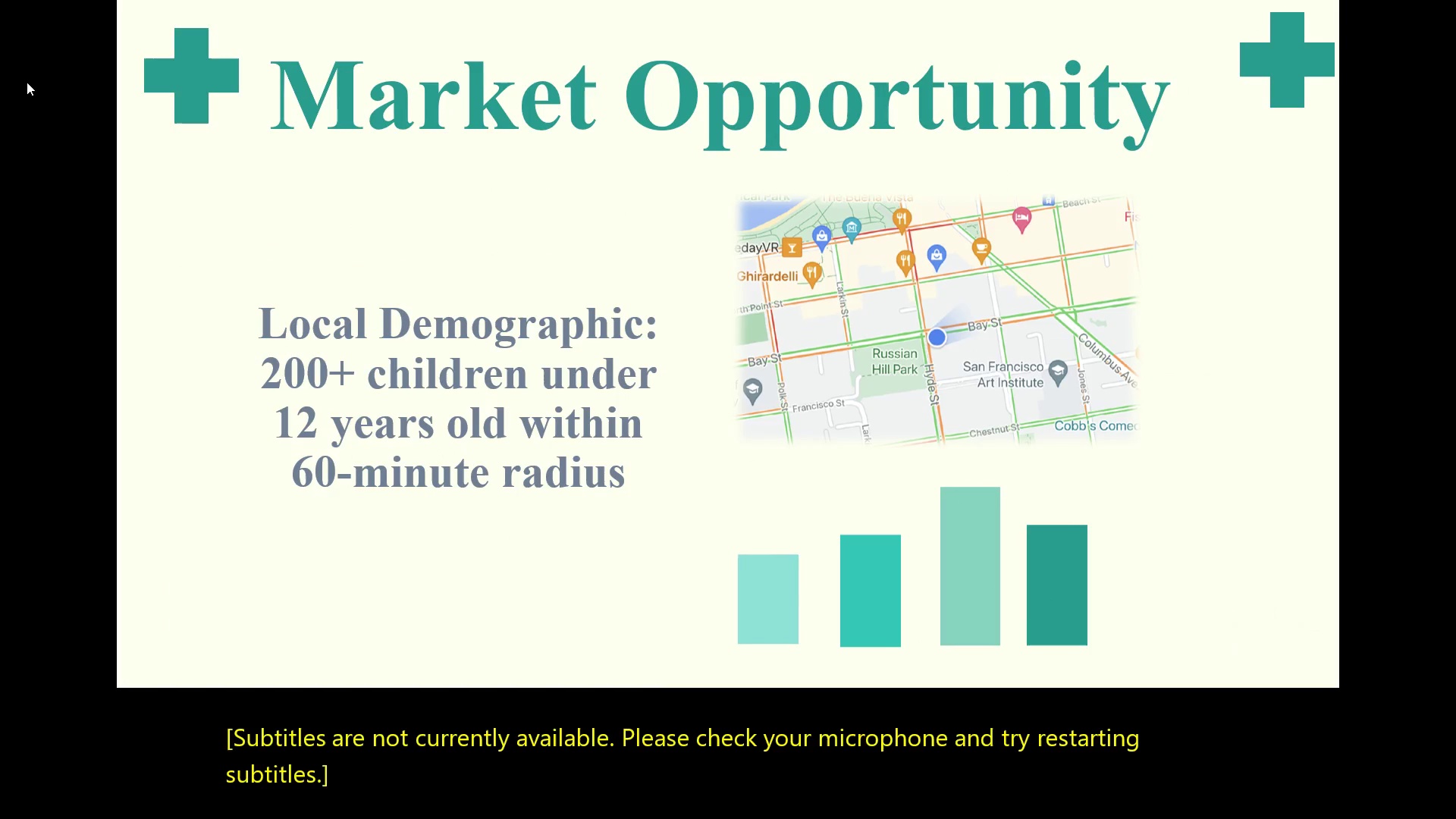 
key(ArrowRight)
 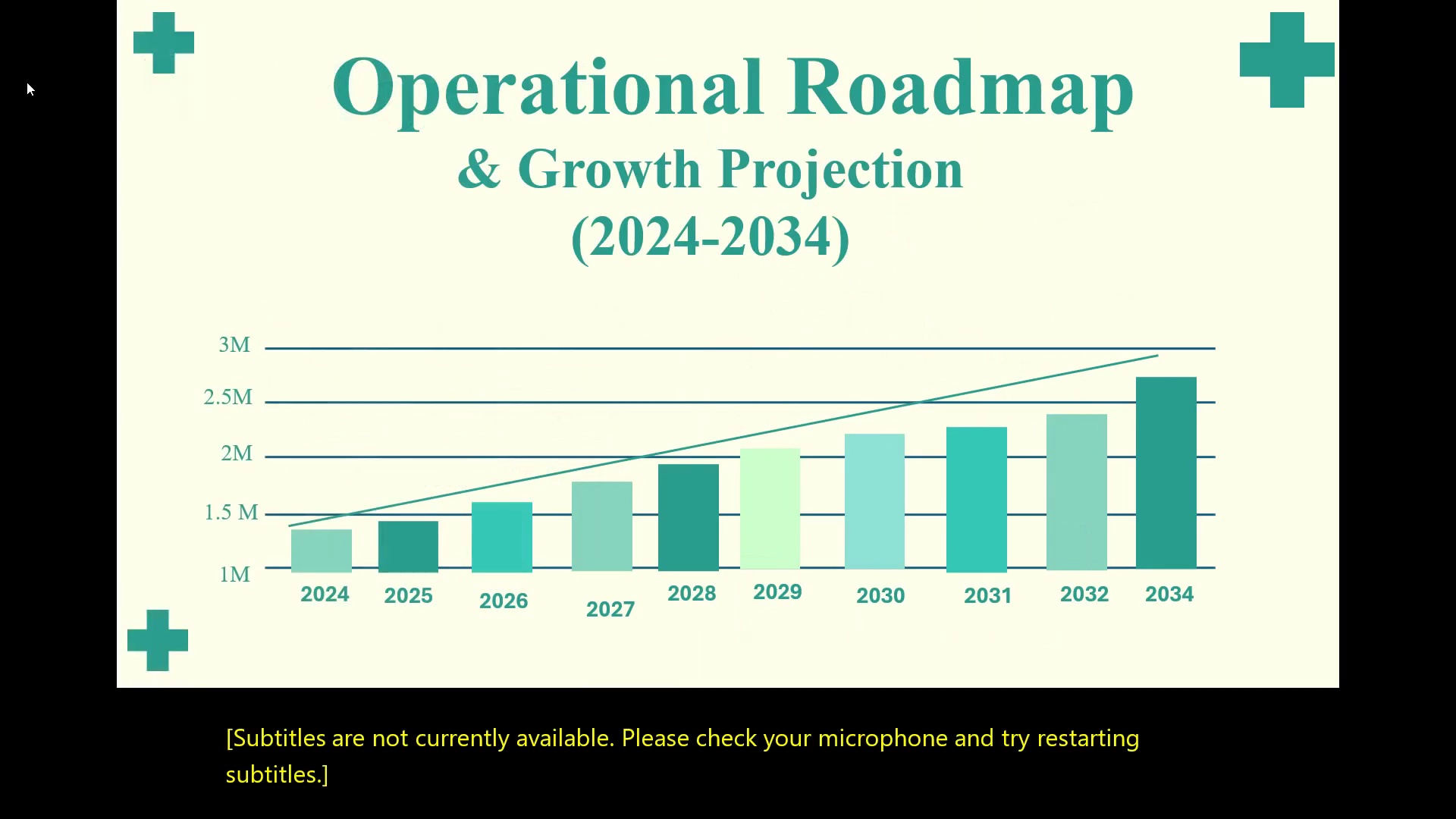 
key(ArrowRight)
 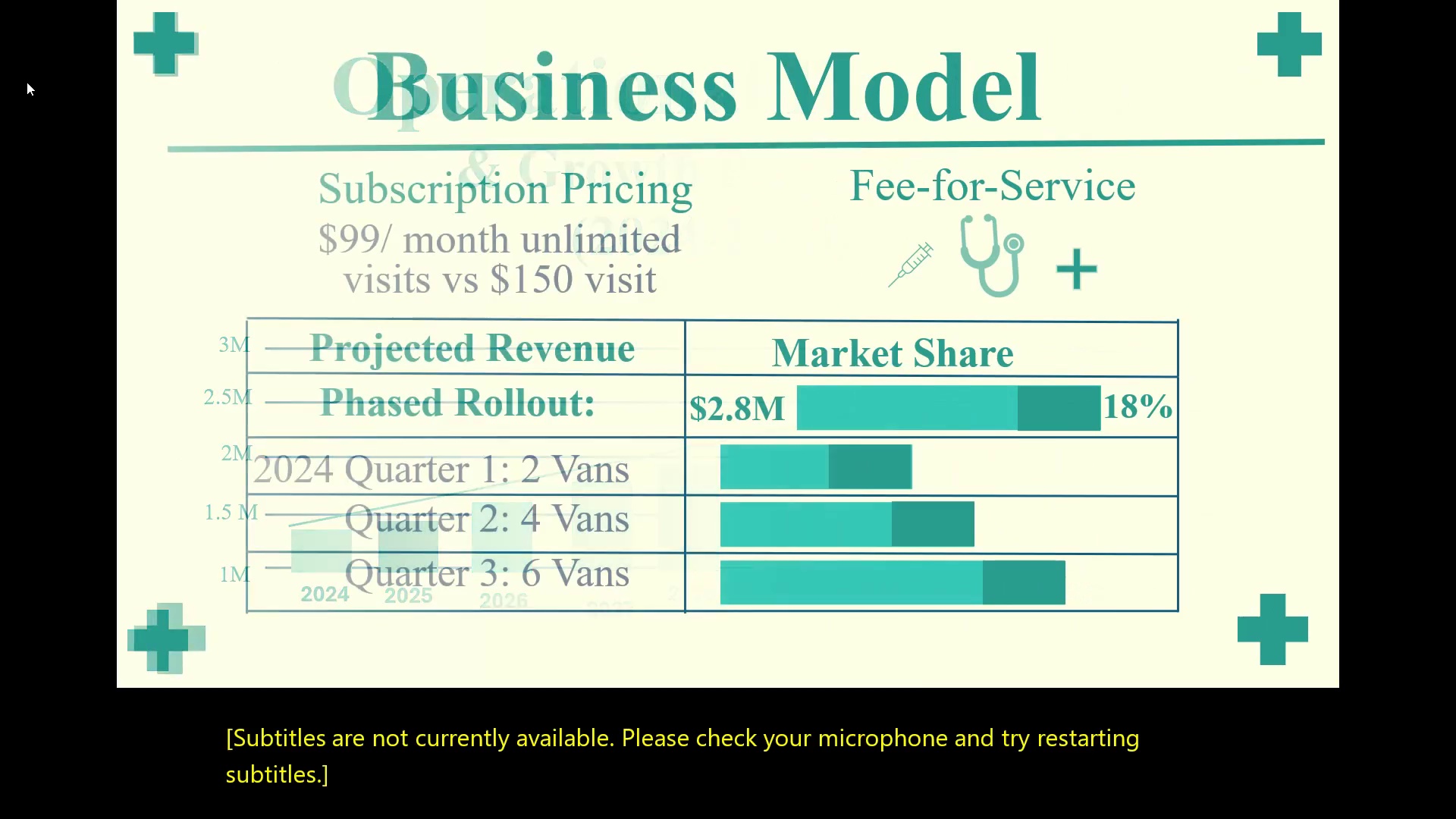 
key(ArrowRight)
 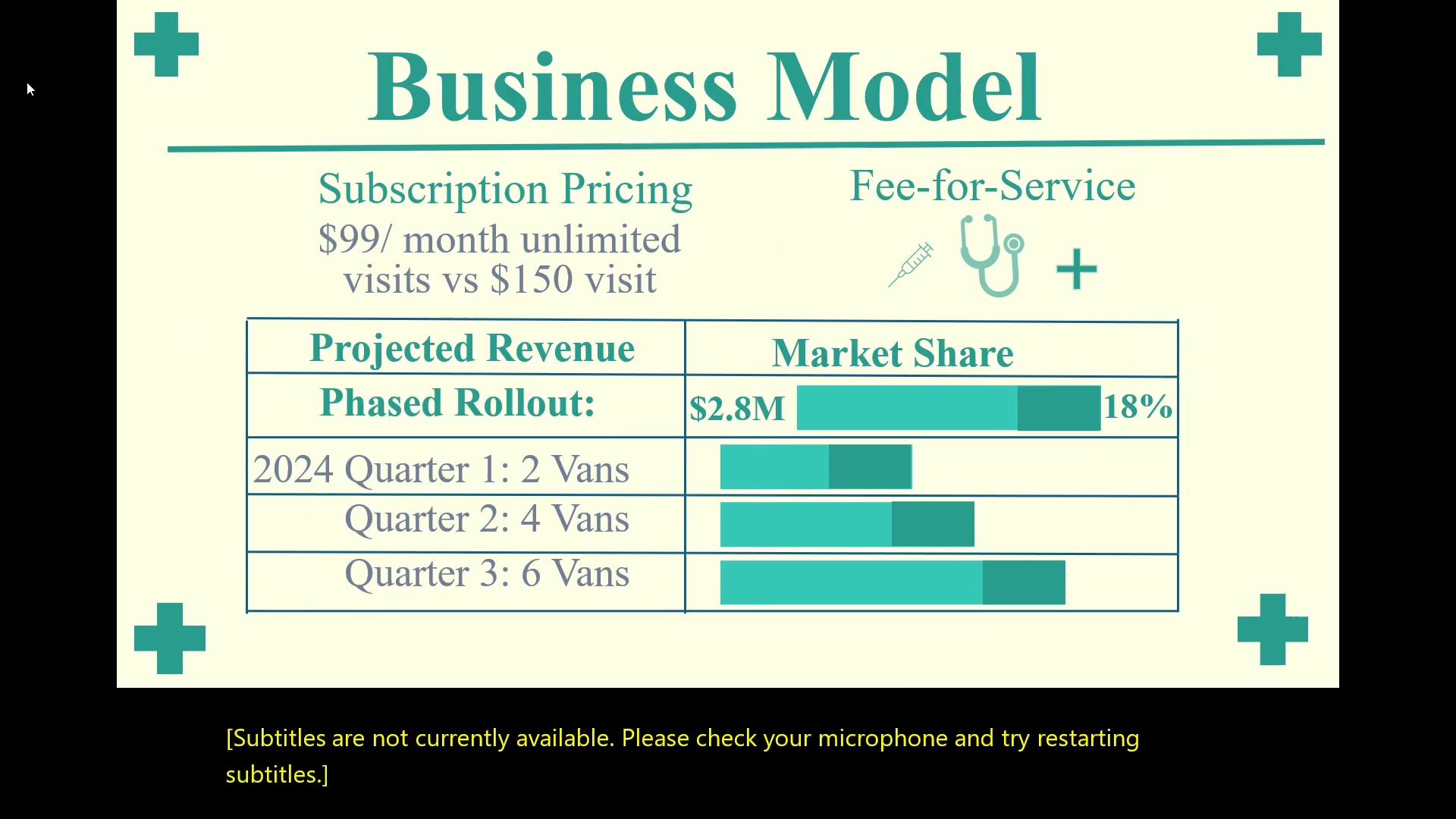 
key(ArrowRight)
 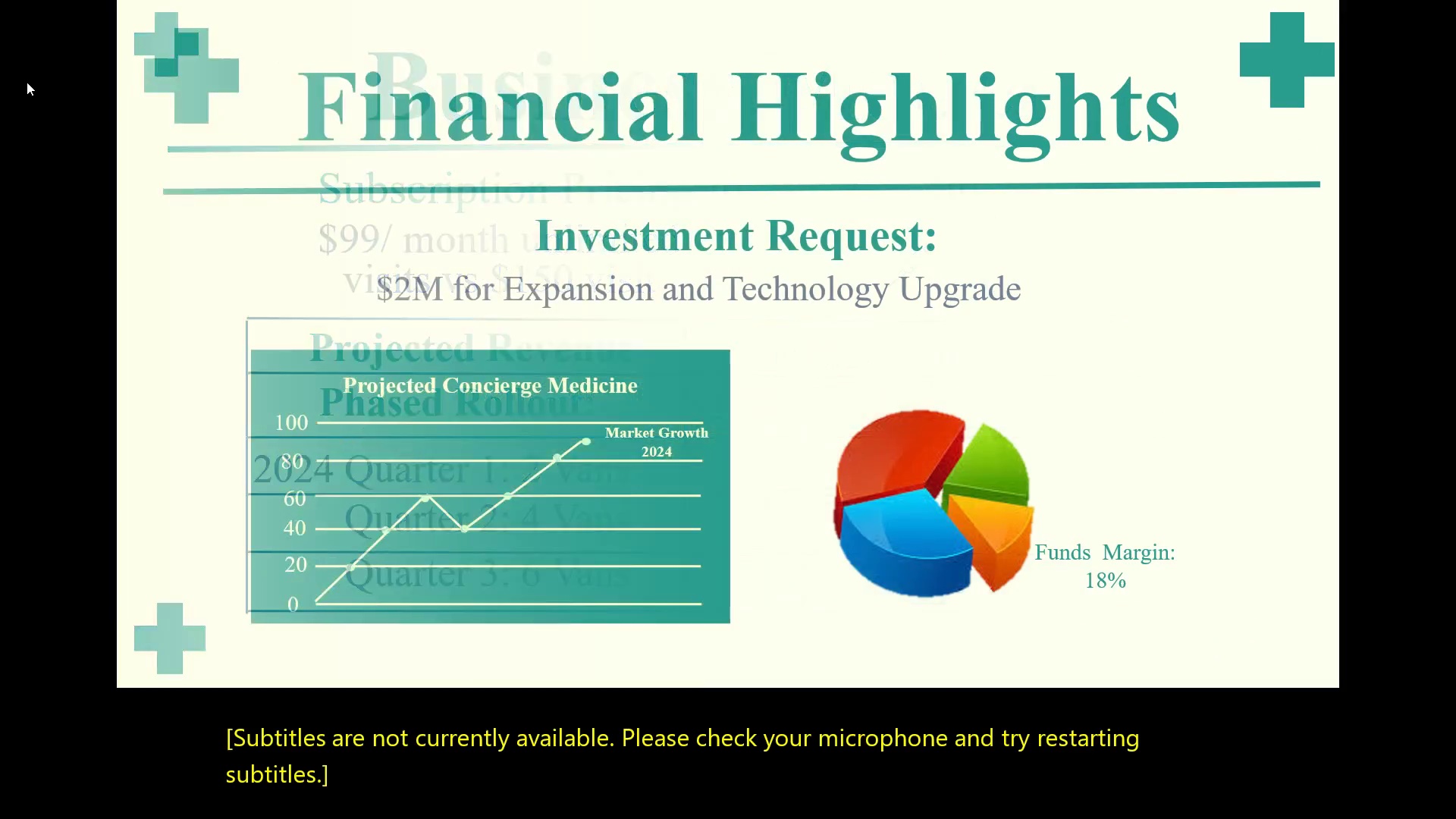 
key(ArrowRight)
 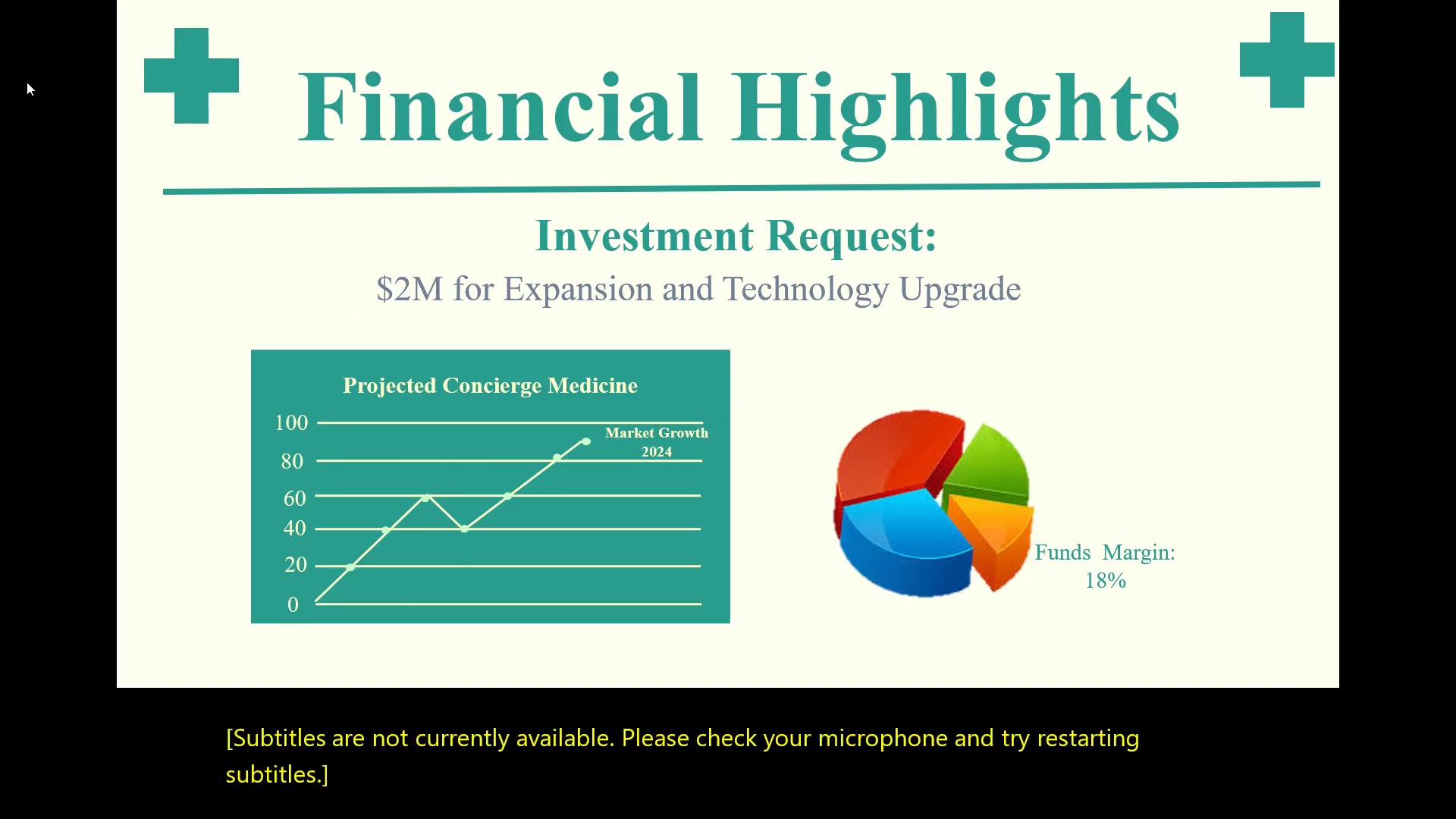 
hold_key(key=ArrowRight, duration=0.31)
 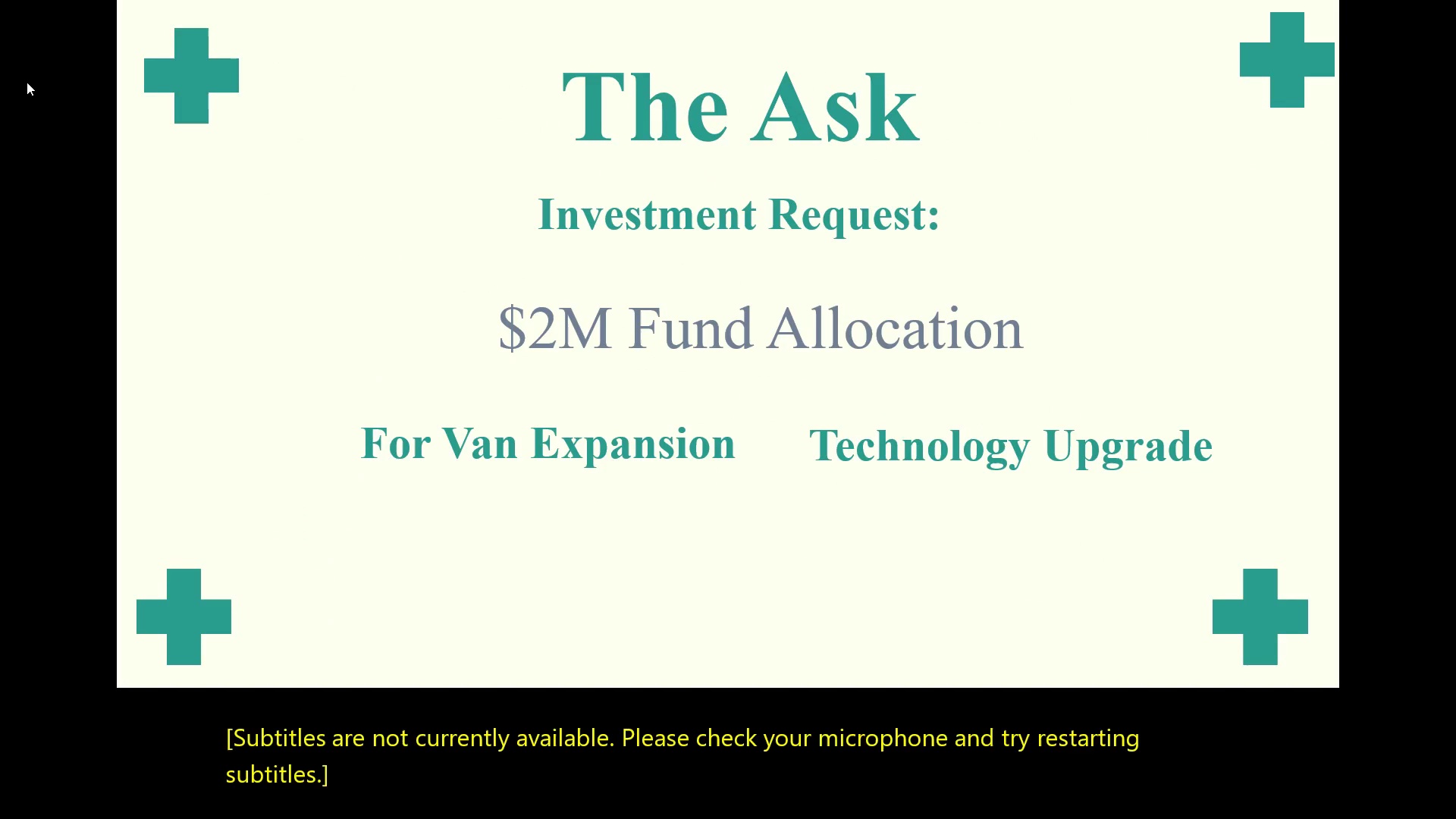 
key(ArrowRight)
 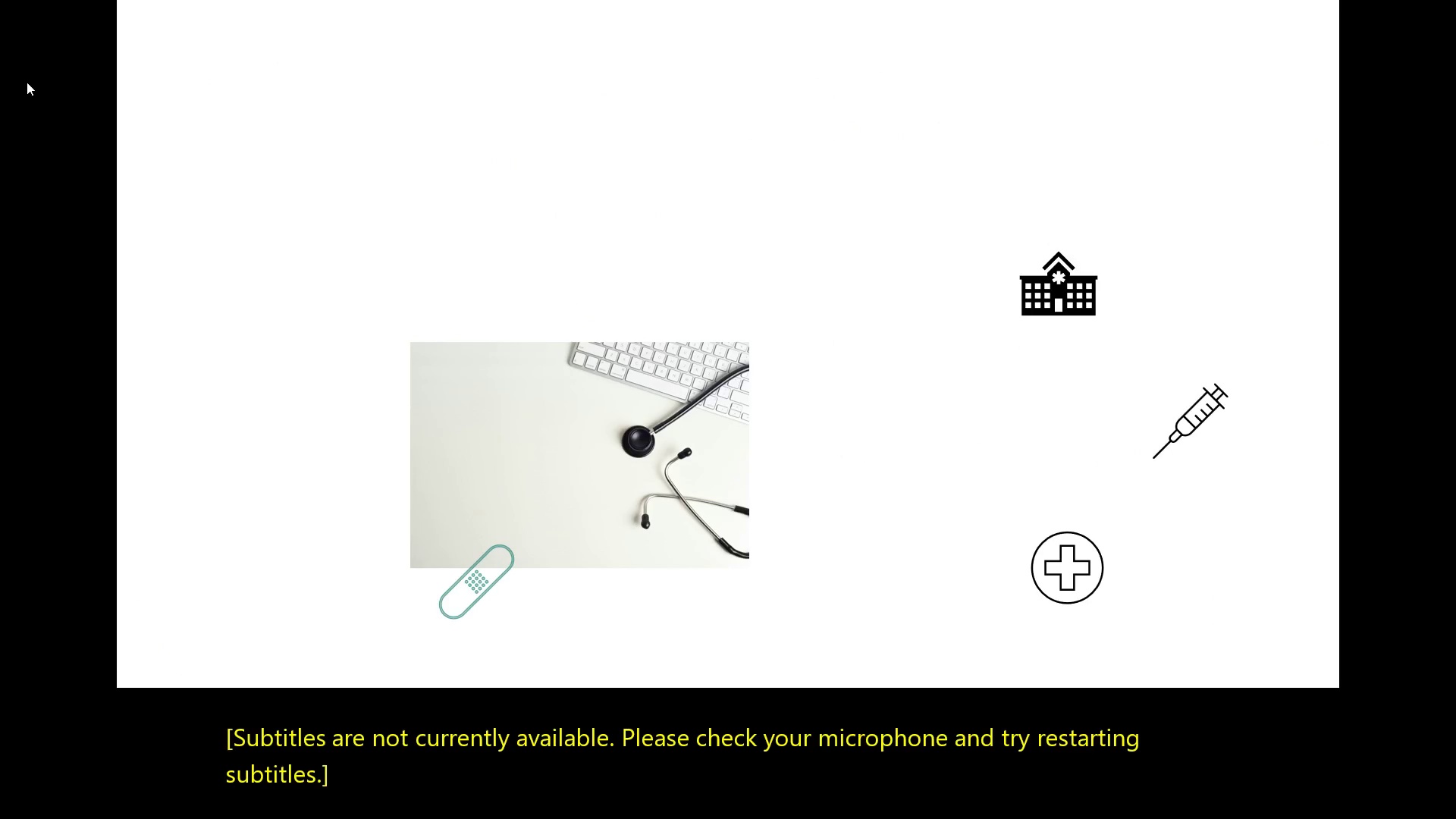 
wait(5.64)
 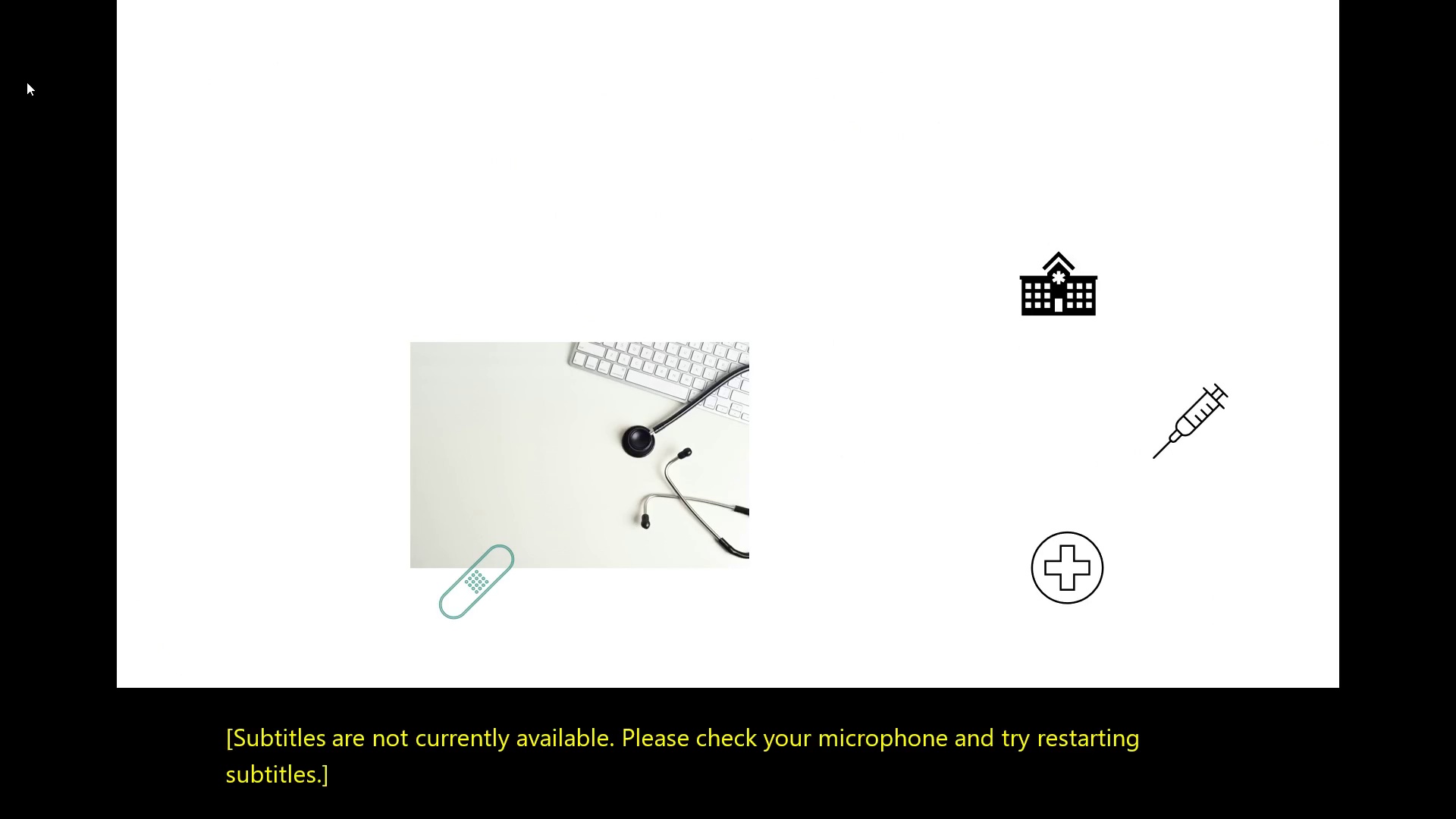 
key(Escape)
 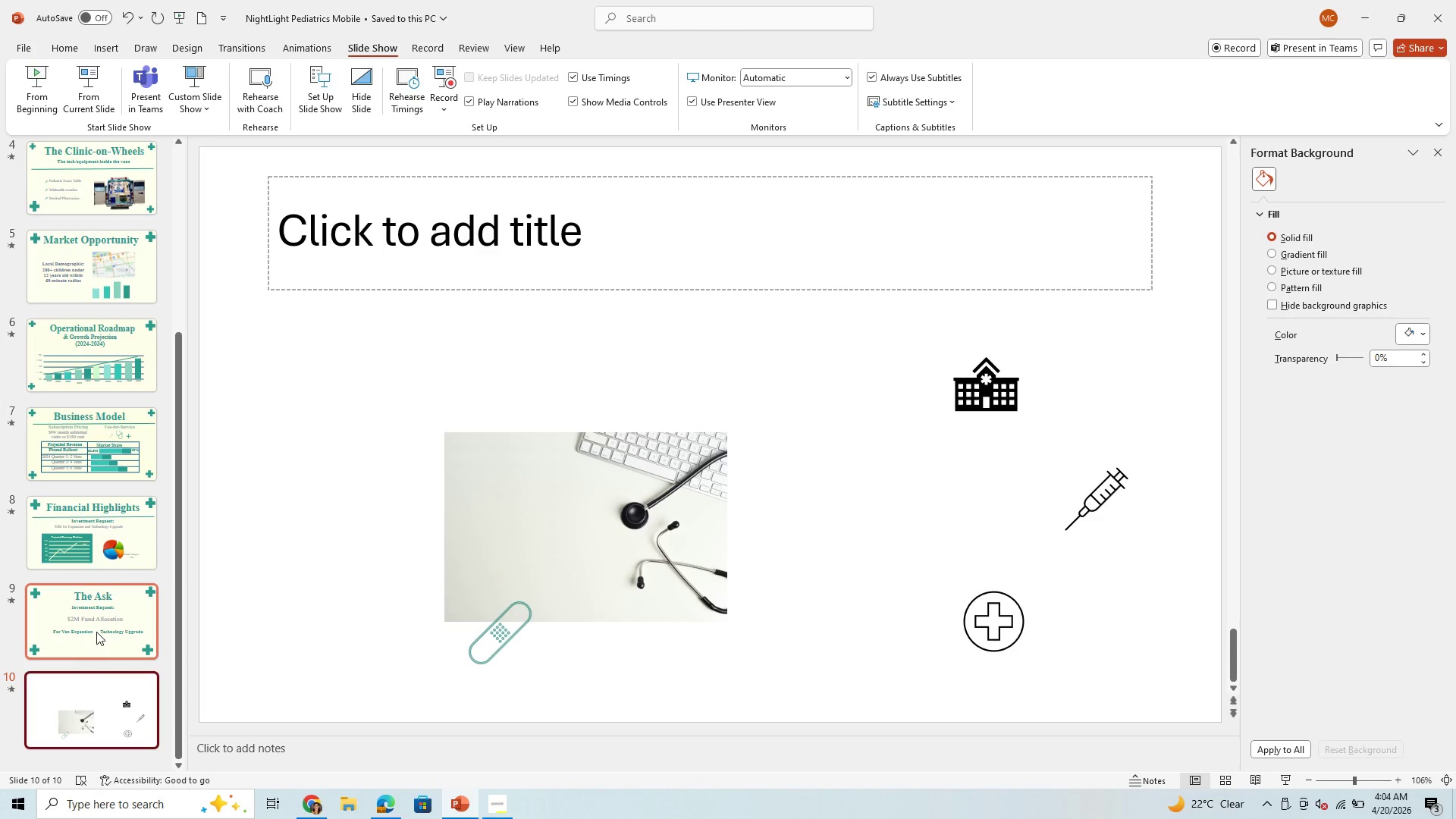 
left_click([96, 650])
 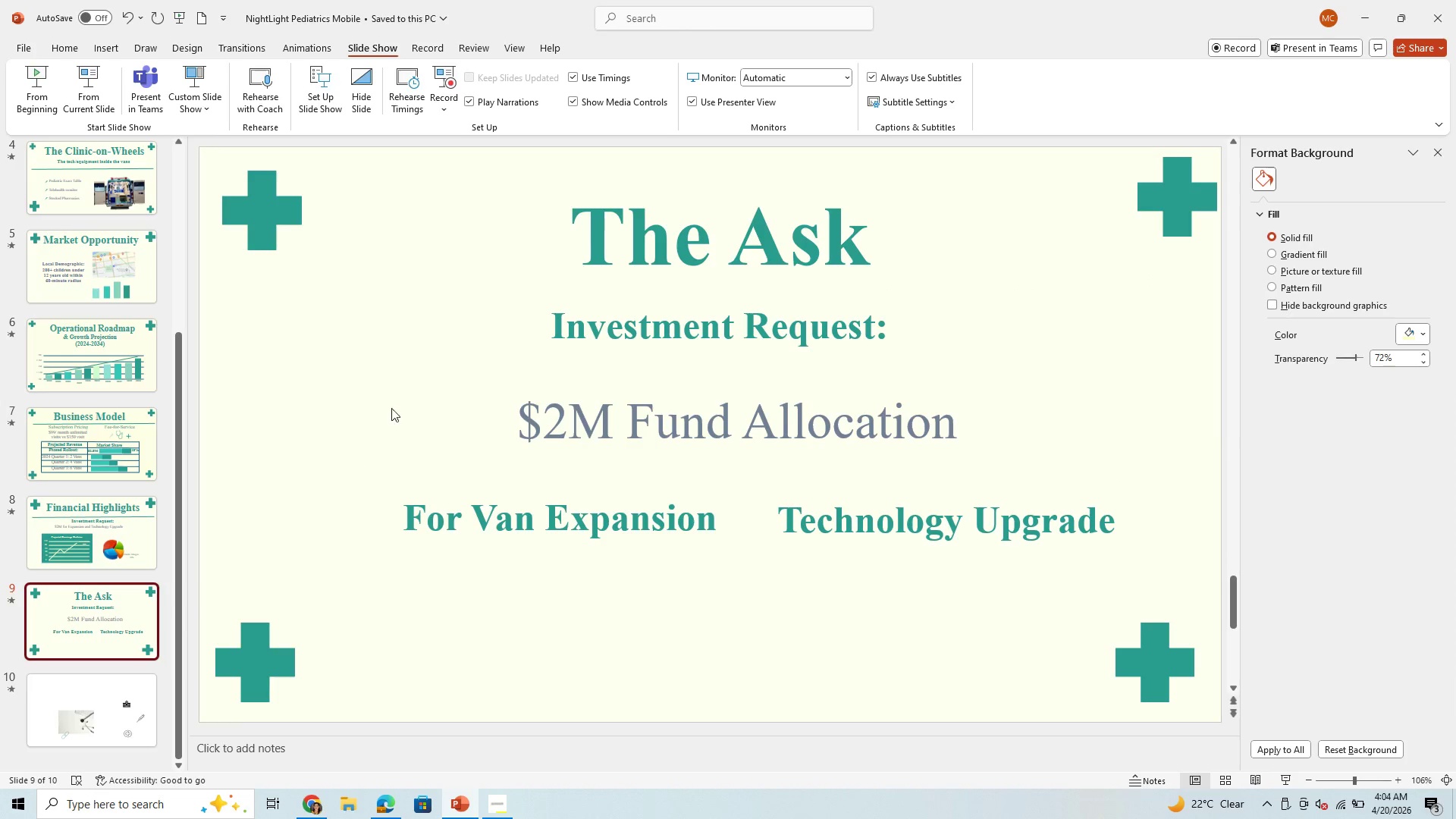 
left_click([416, 365])
 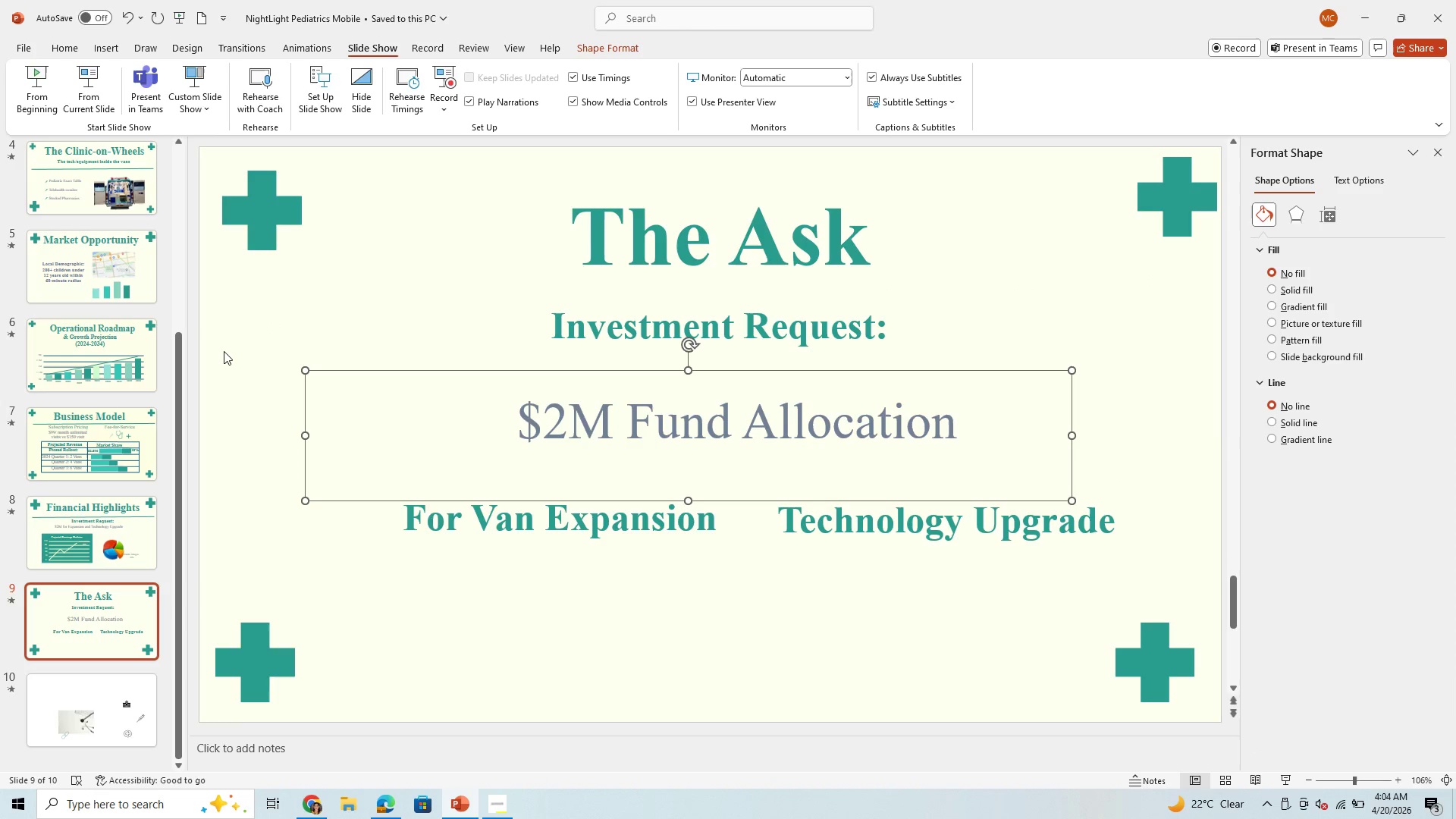 
left_click([224, 351])
 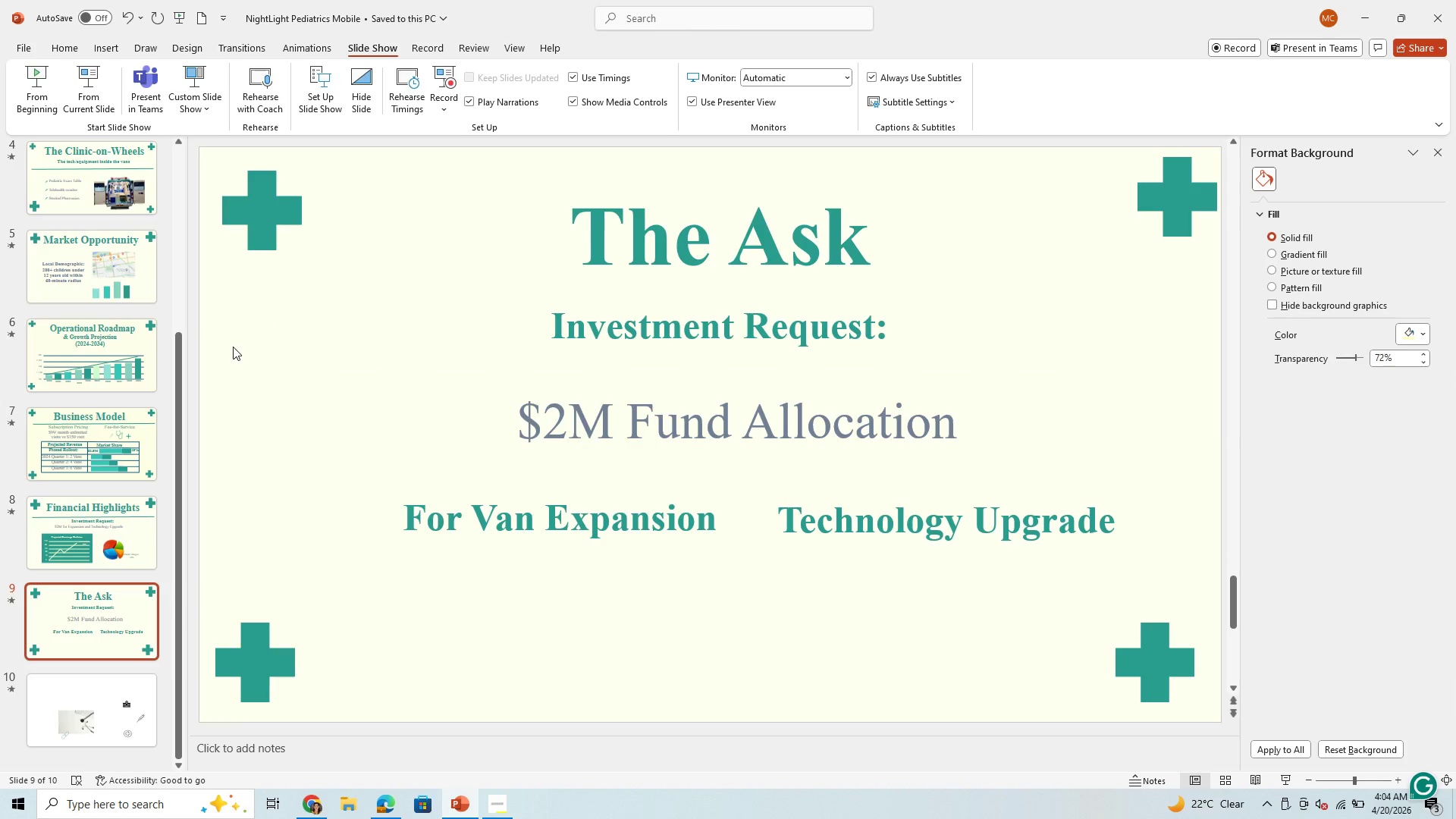 
right_click([233, 347])
 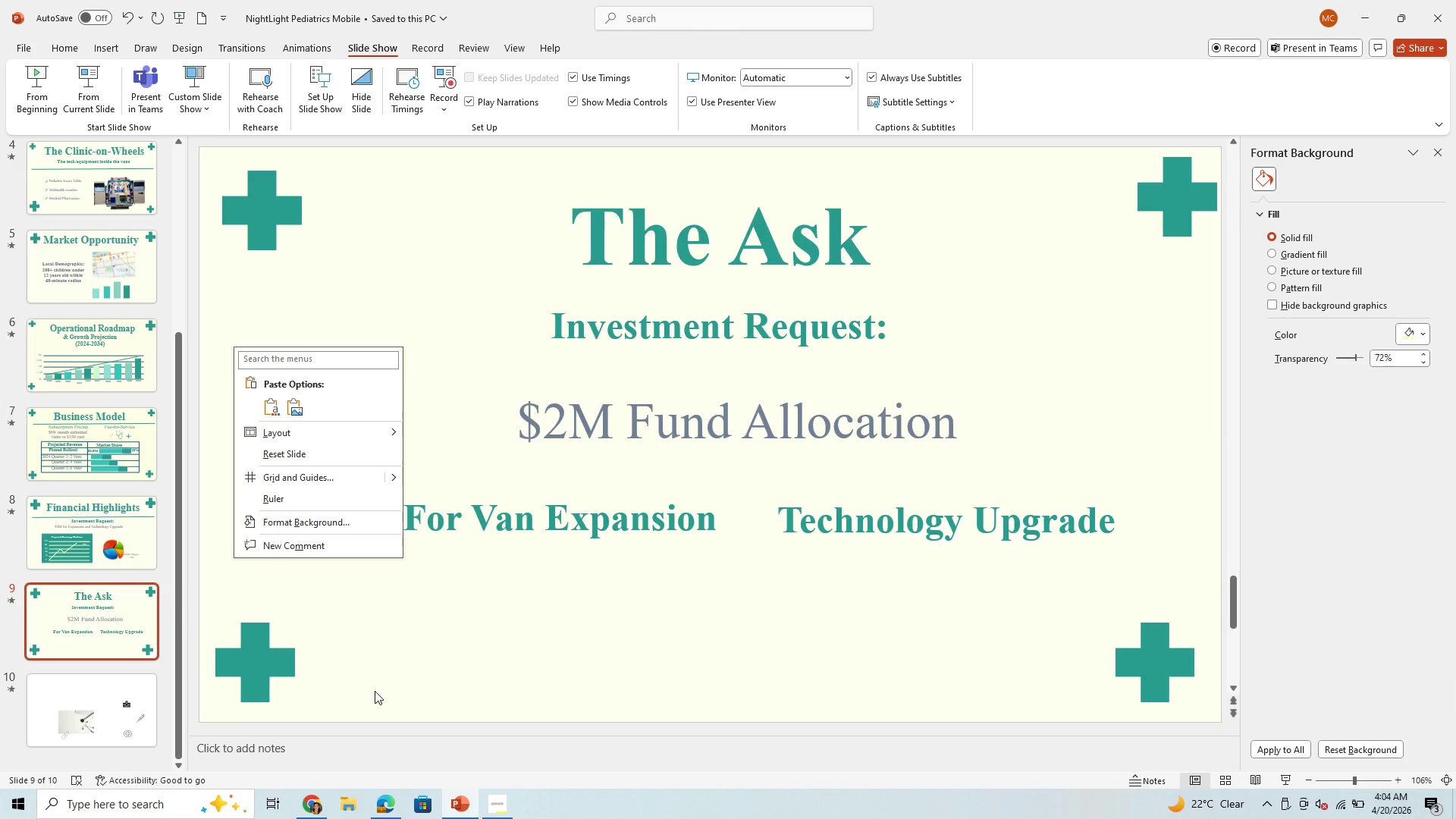 
left_click([409, 688])
 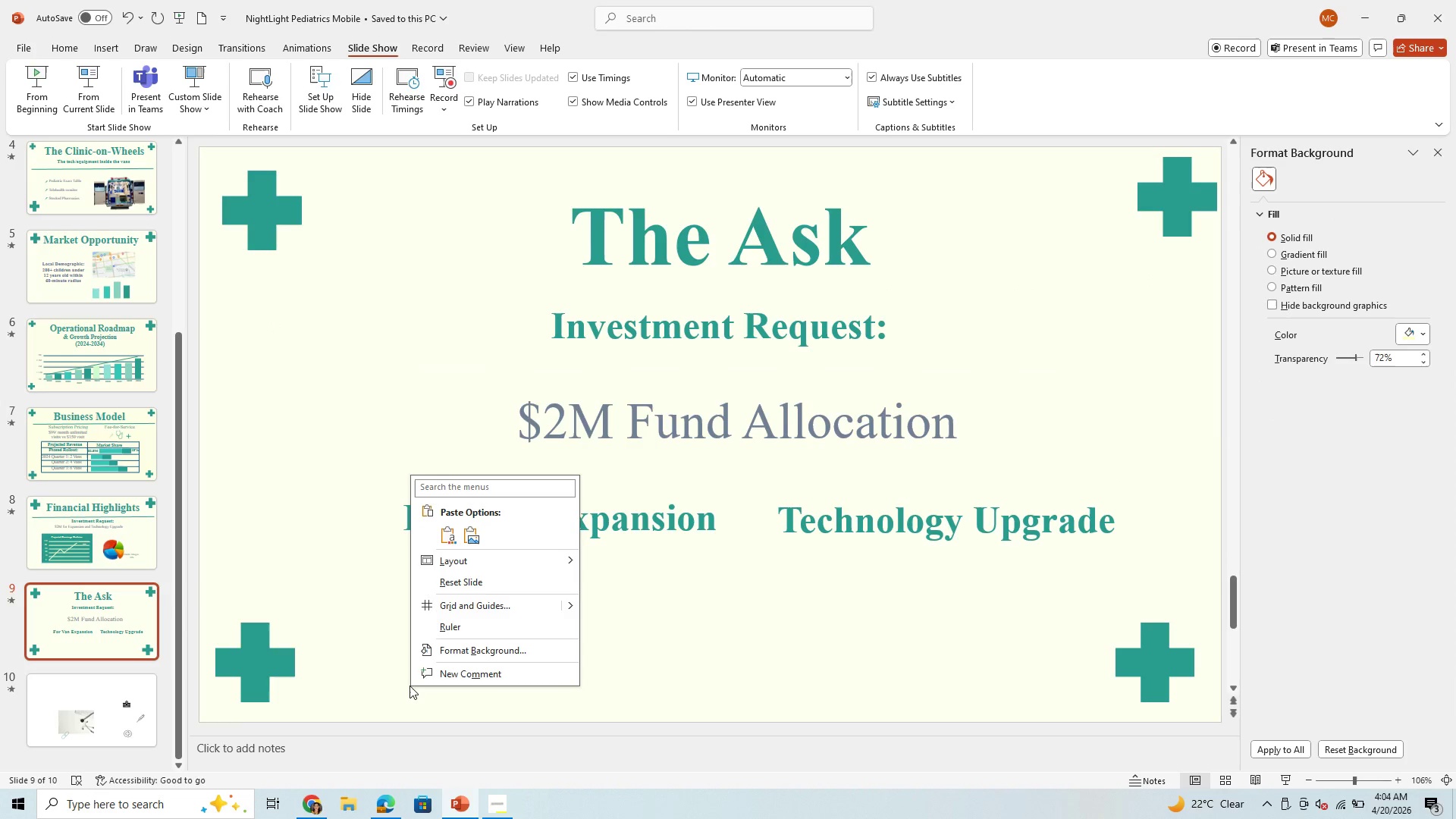 
right_click([410, 686])
 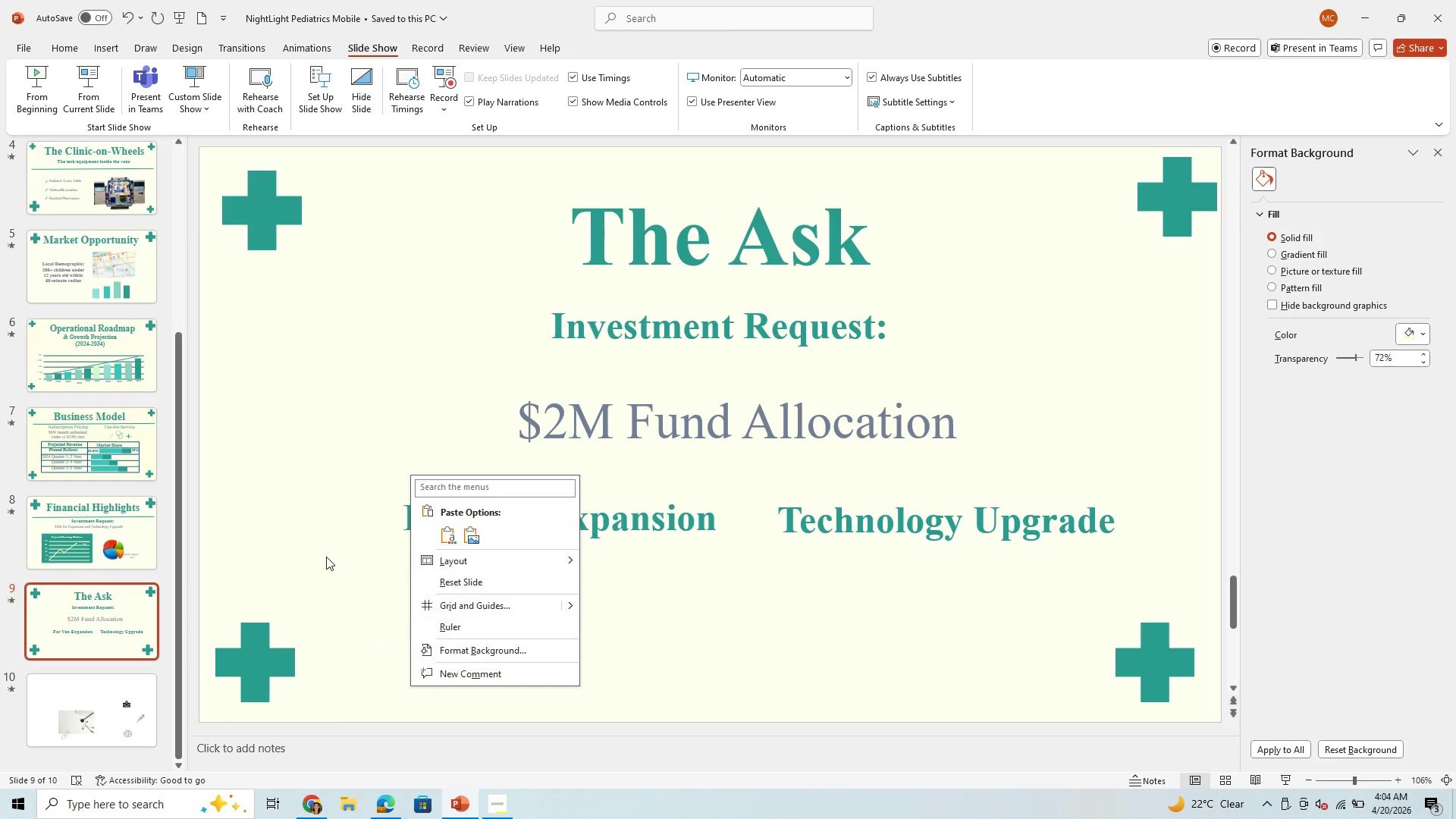 
right_click([277, 434])
 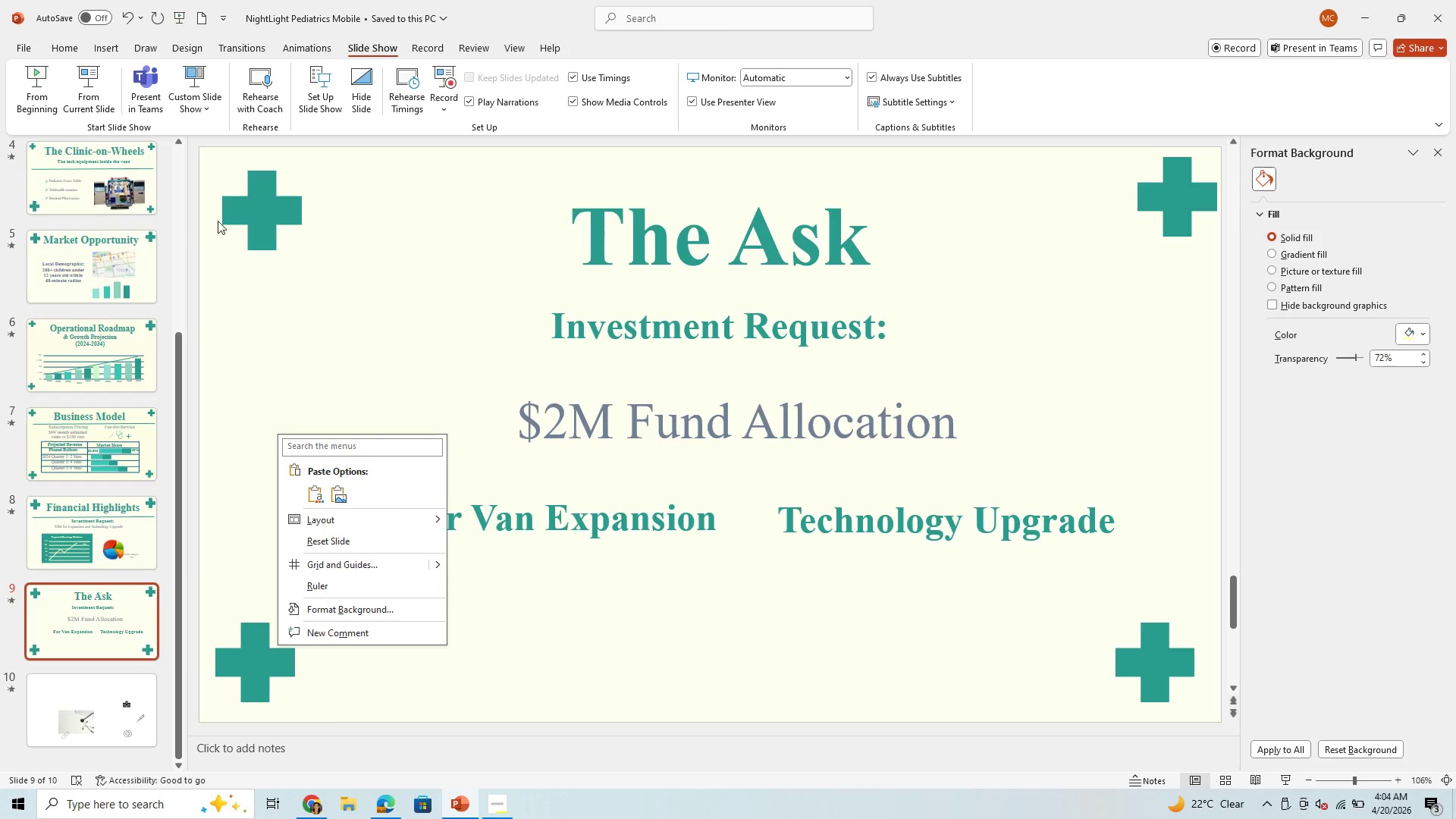 
right_click([218, 221])
 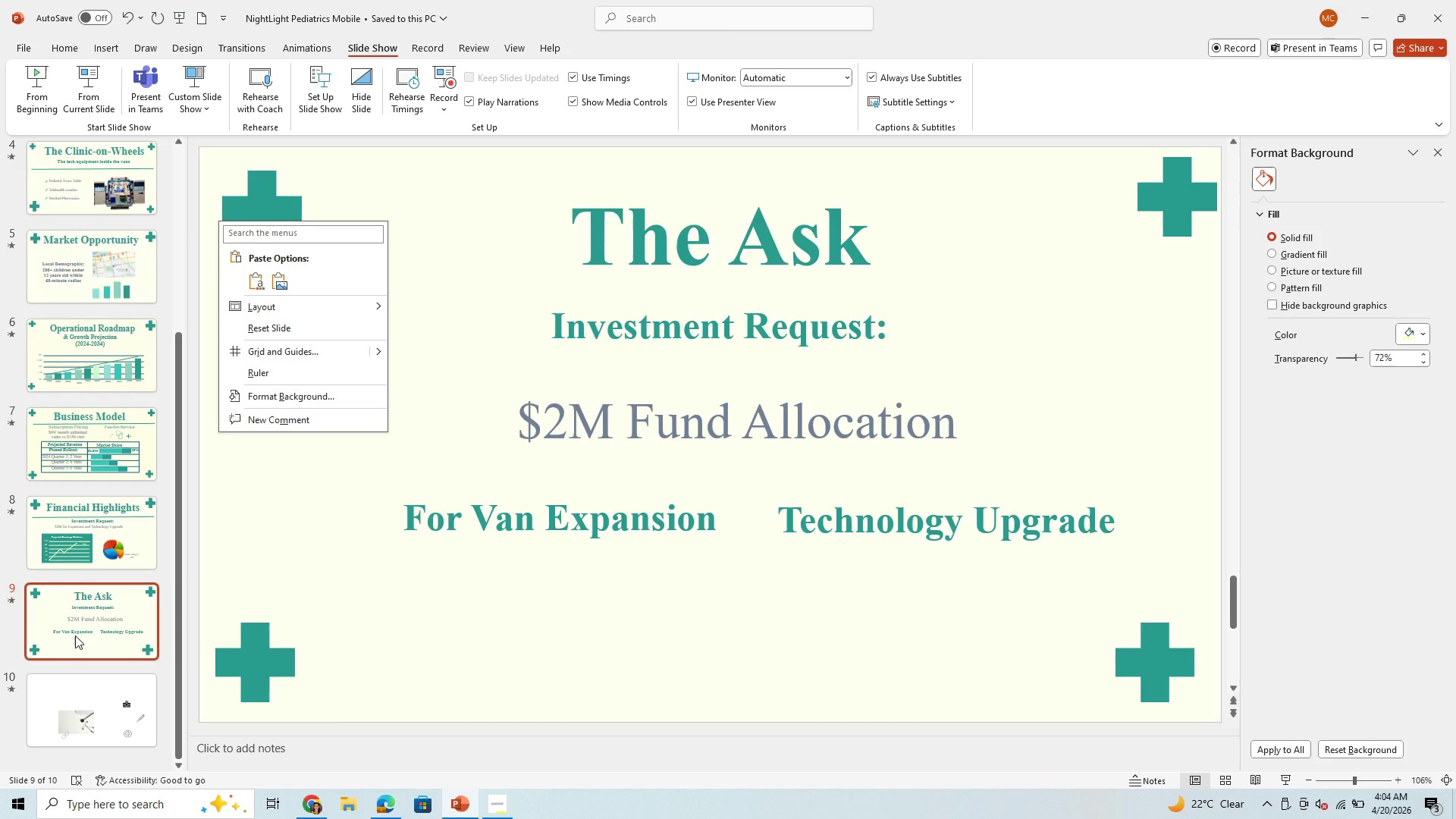 
right_click([75, 635])
 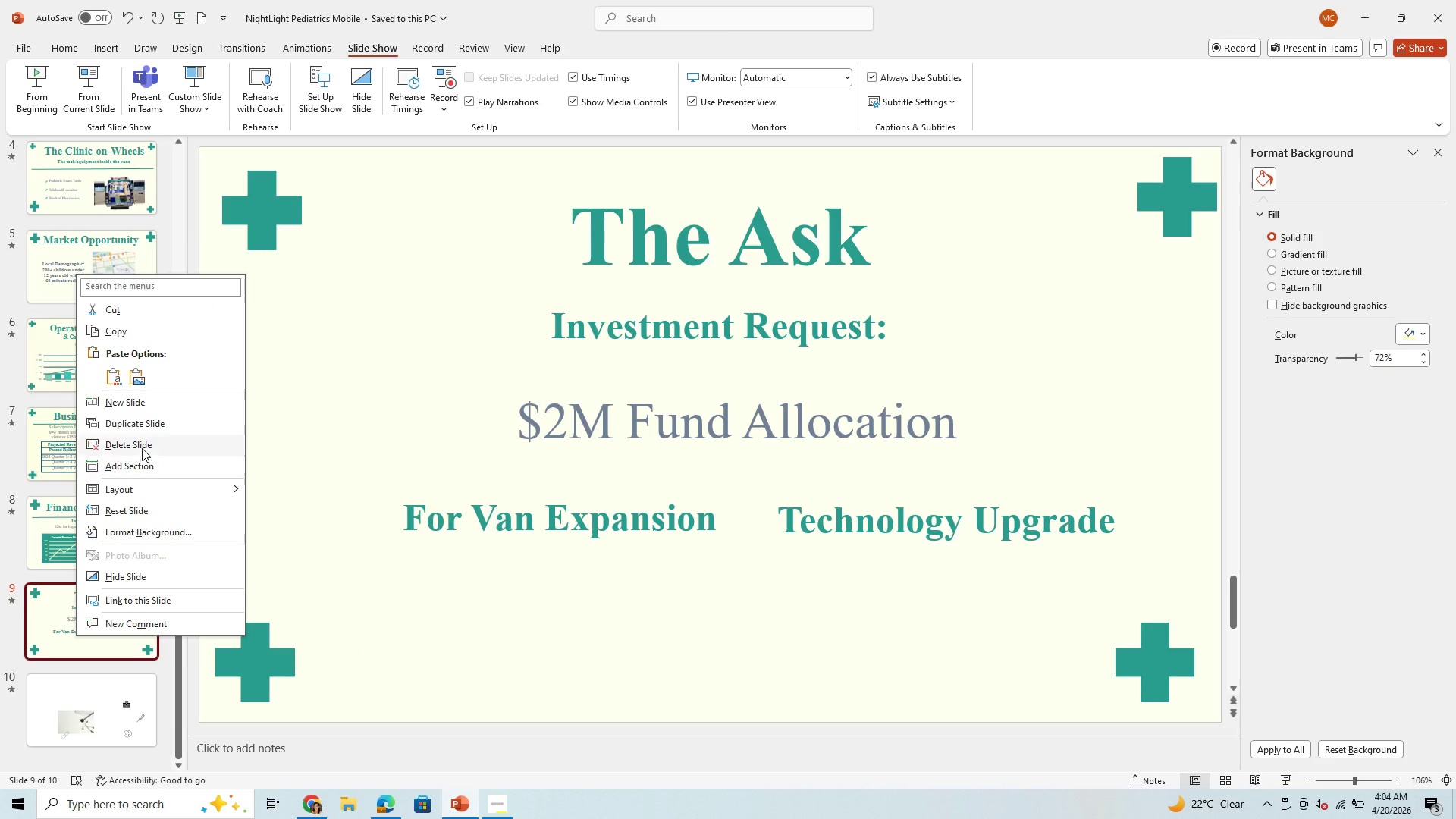 
left_click([146, 428])
 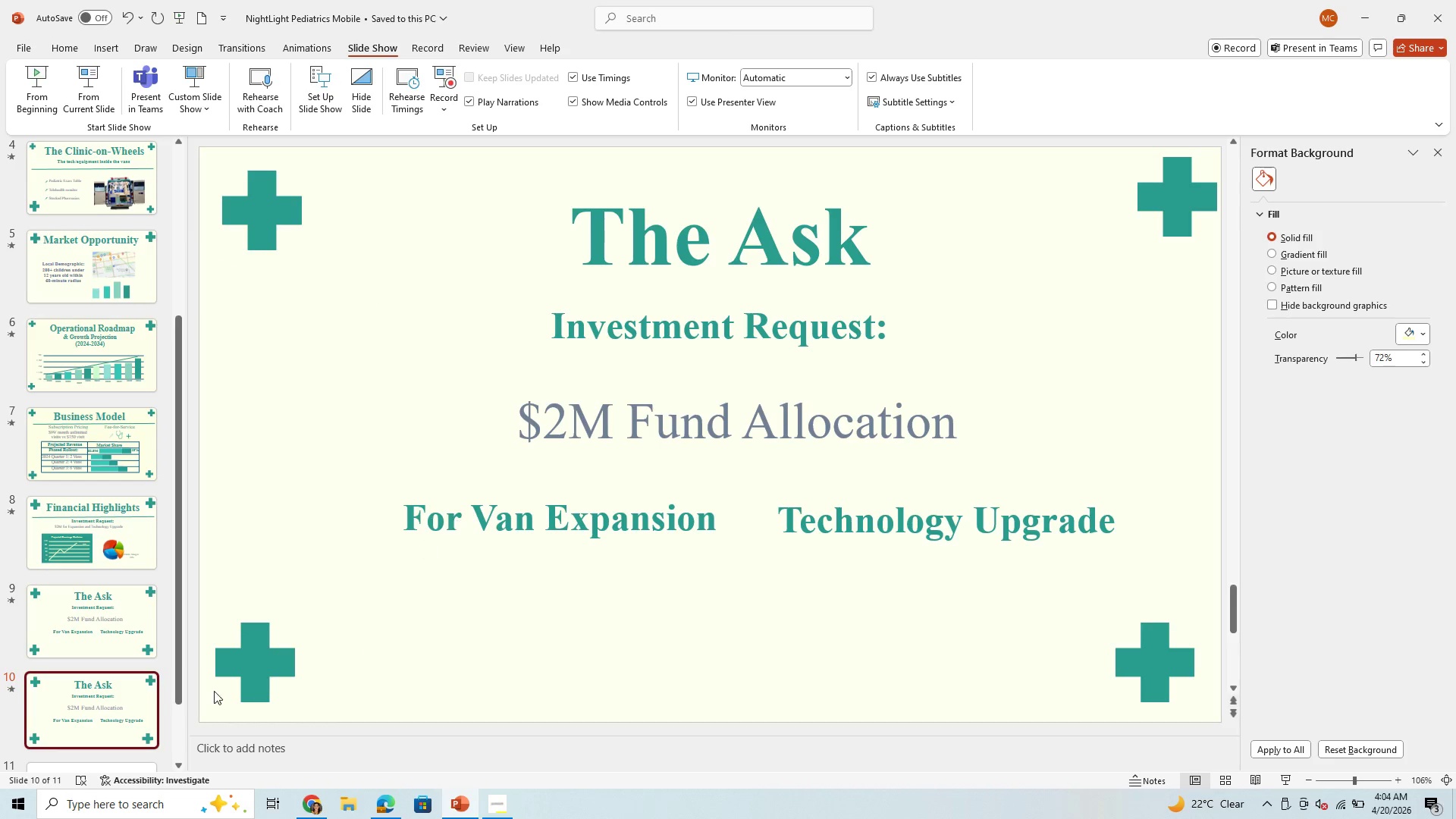 
left_click([111, 711])
 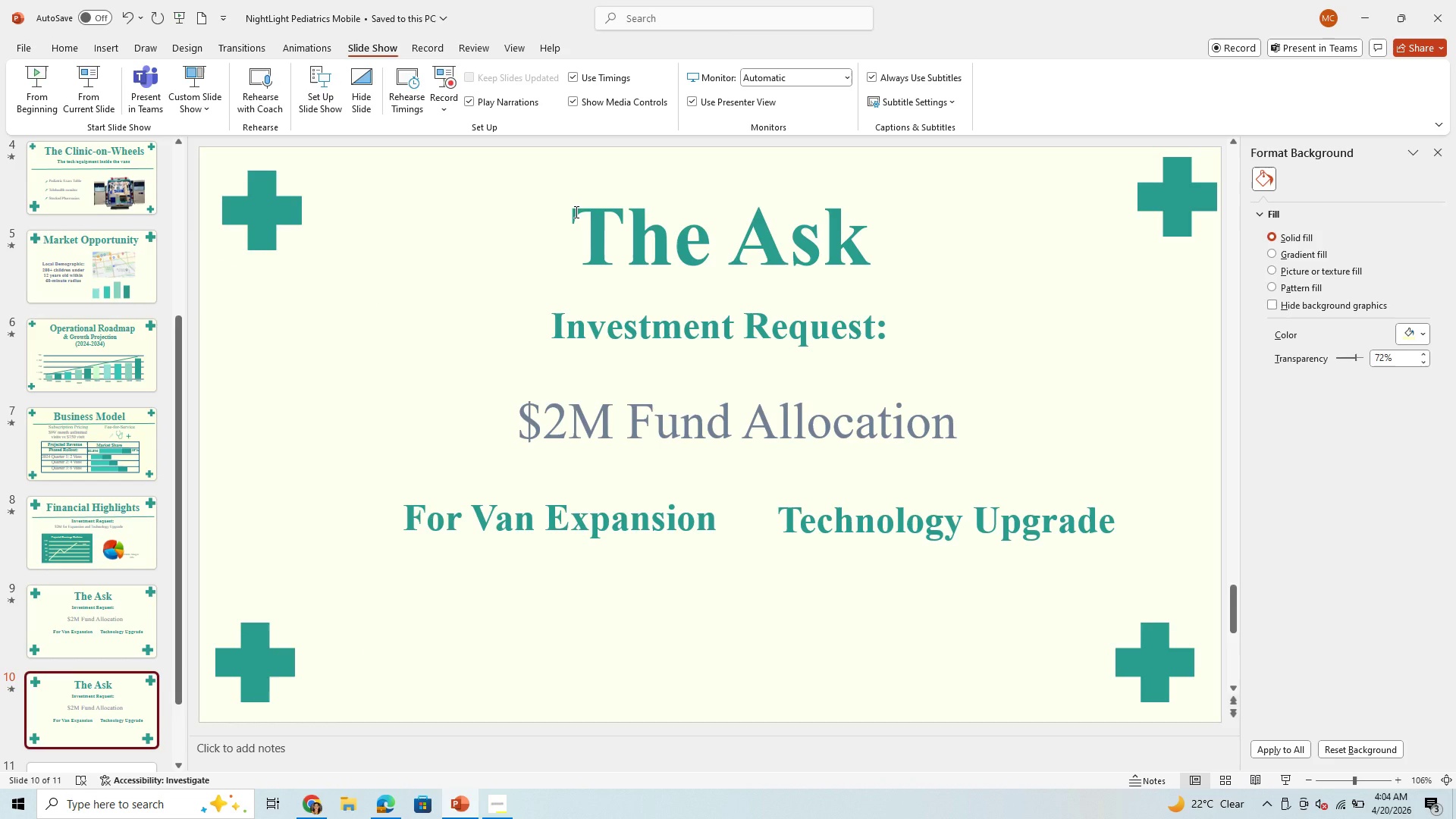 
left_click_drag(start_coordinate=[575, 212], to_coordinate=[958, 566])
 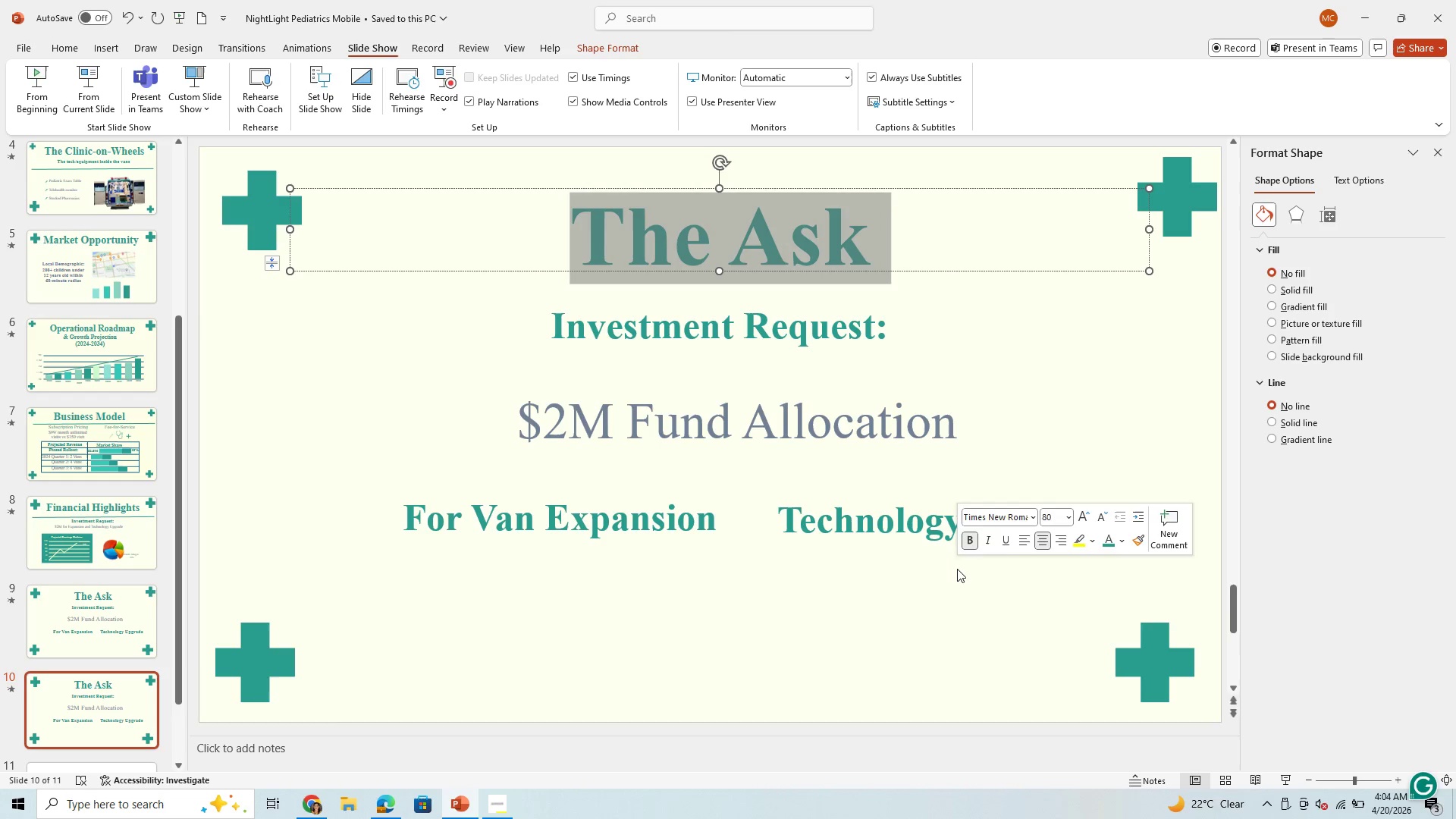 
type(Thanlk)
key(Backspace)
key(Backspace)
type(k You)
 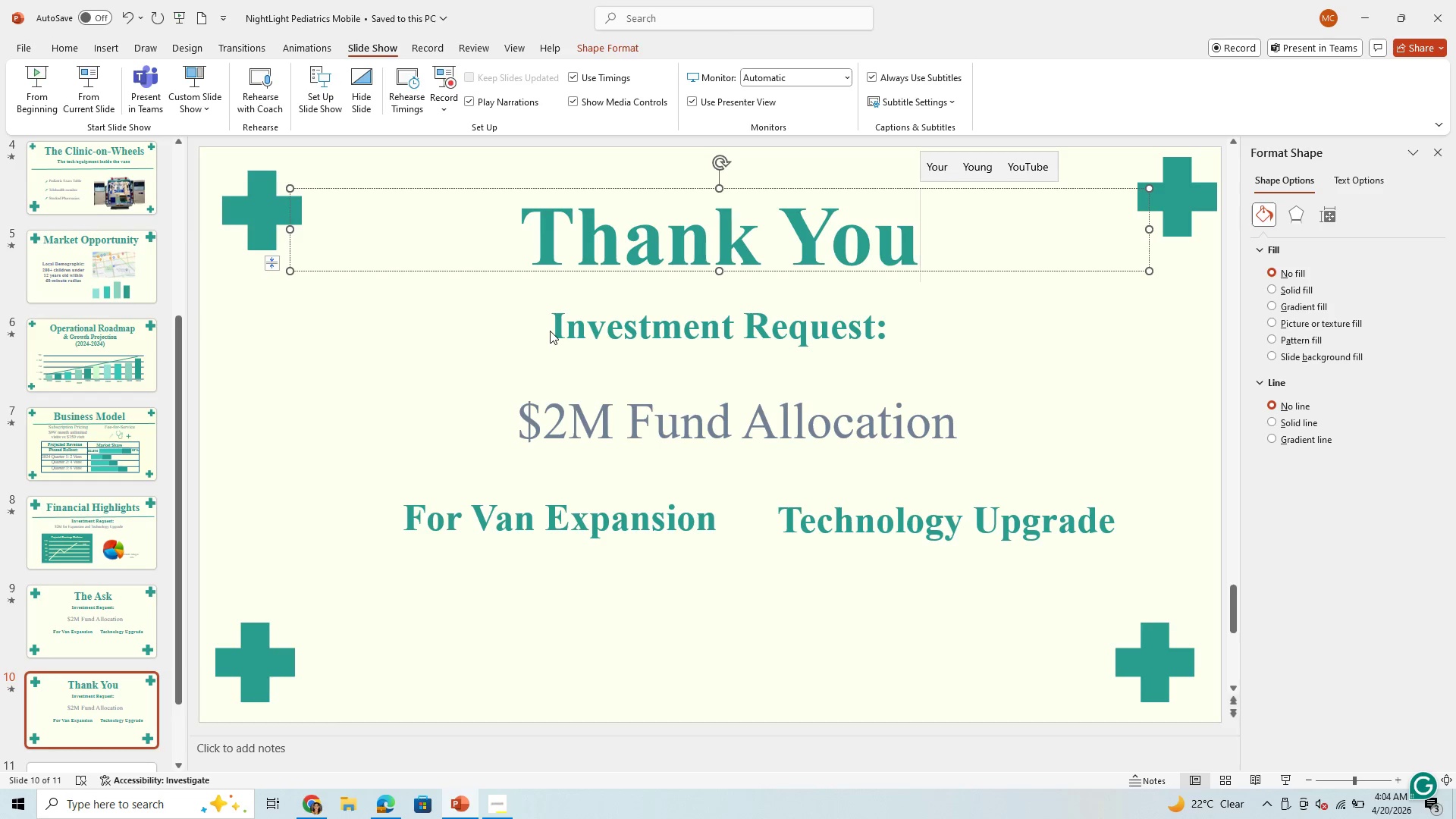 
left_click_drag(start_coordinate=[551, 331], to_coordinate=[1151, 510])
 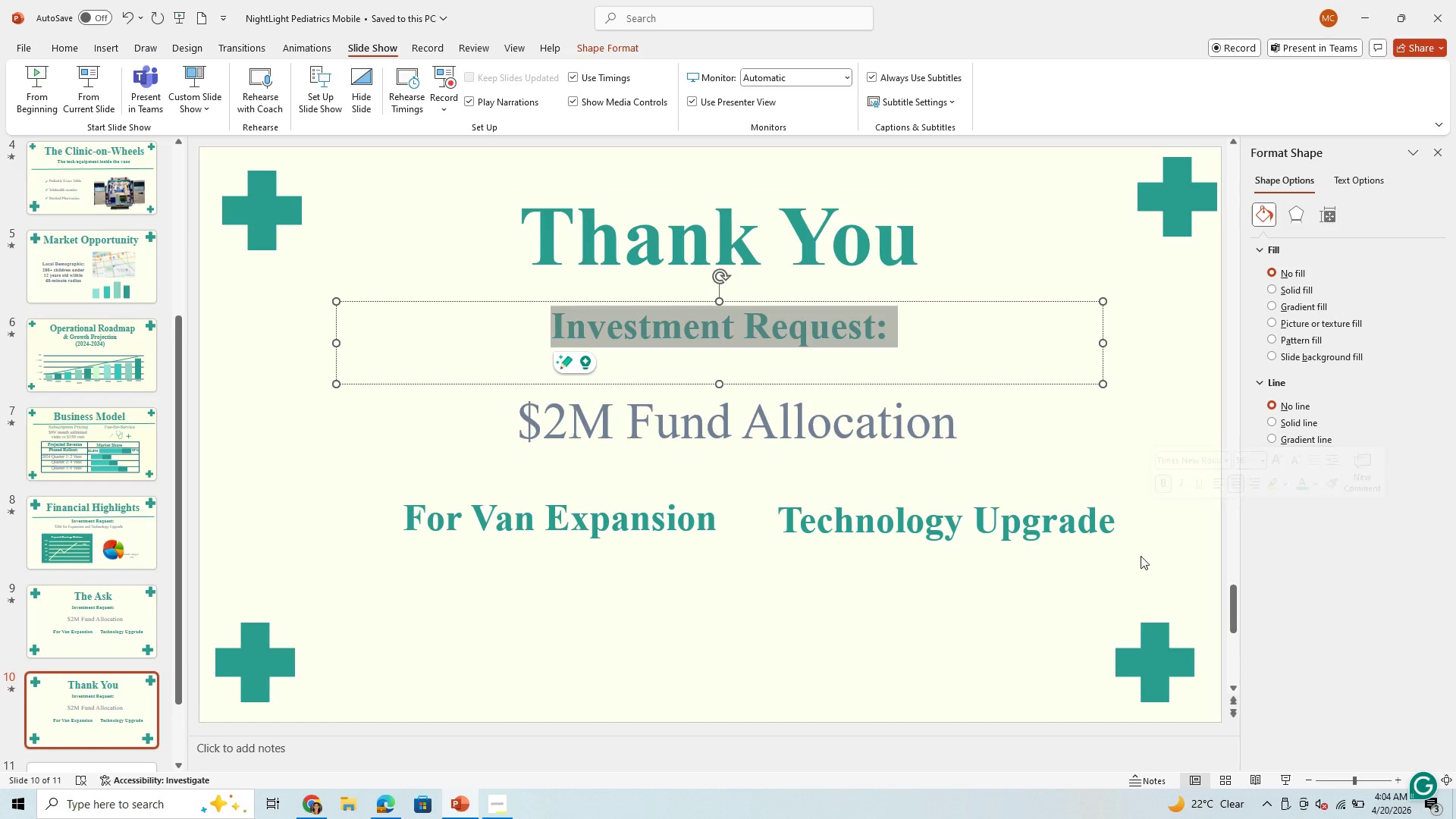 
hold_key(key=ShiftLeft, duration=1.5)
left_click([902, 441])
 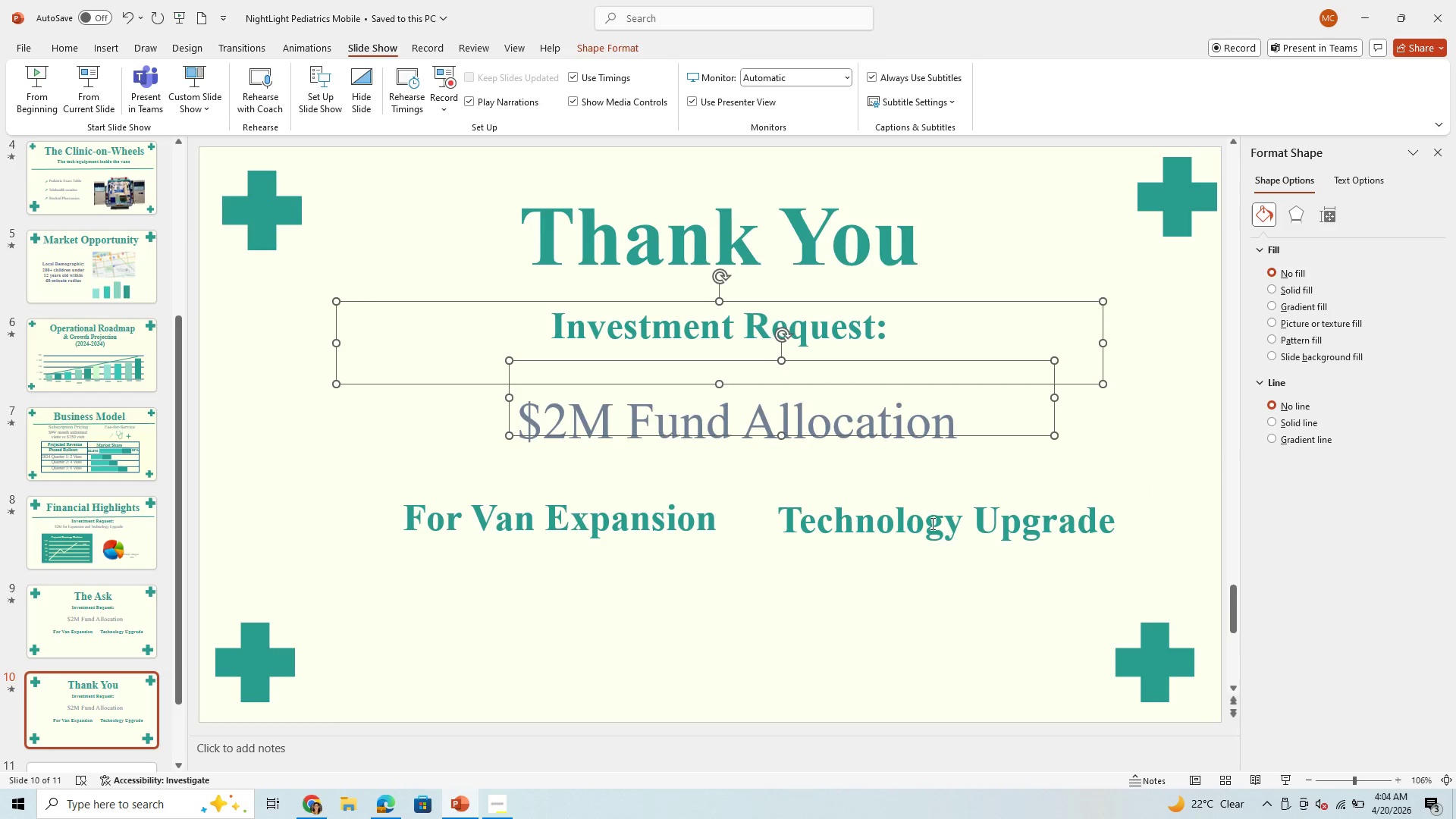 
hold_key(key=ShiftLeft, duration=1.5)
left_click([930, 532])
 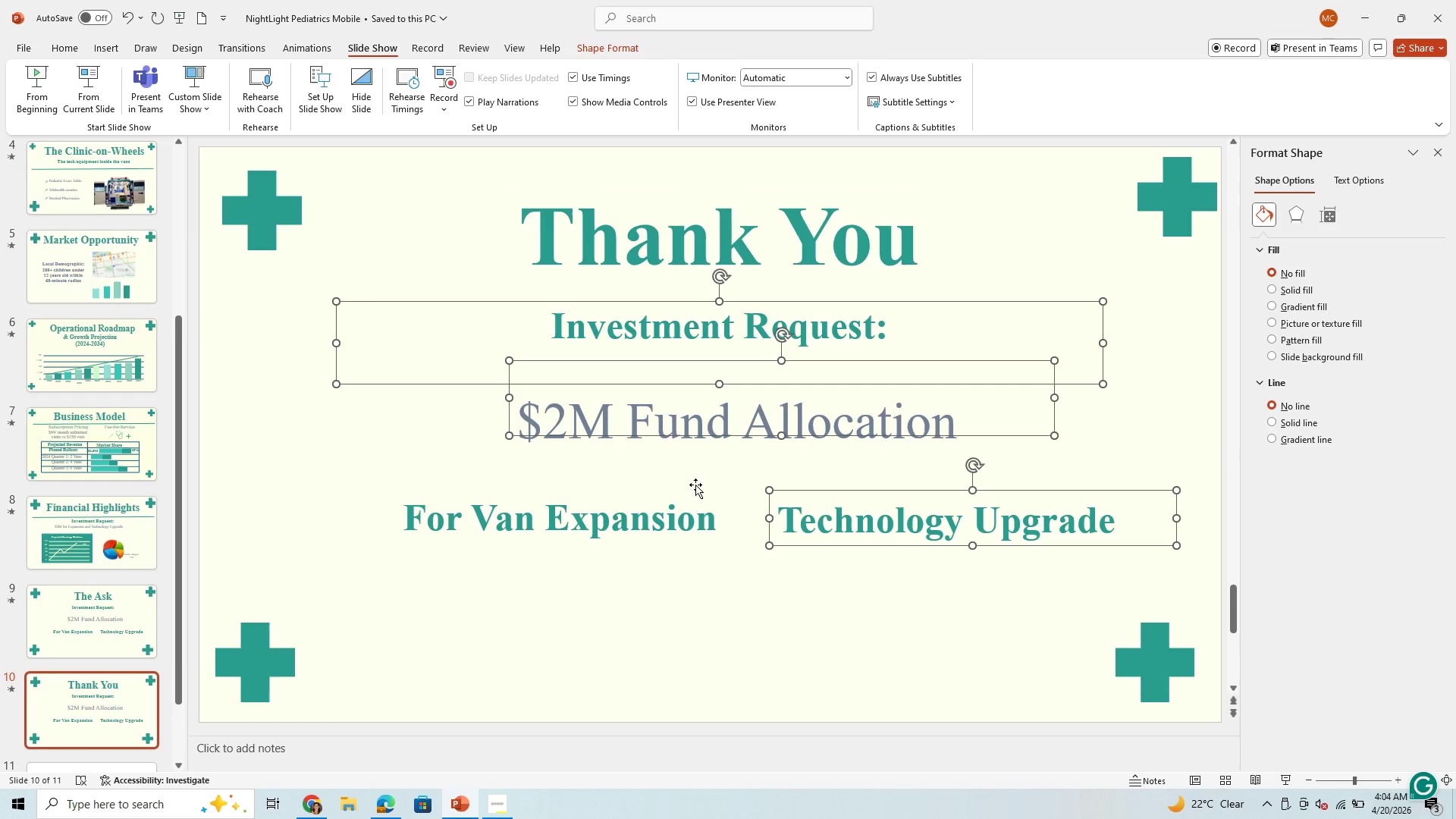 
hold_key(key=ShiftLeft, duration=0.94)
left_click([521, 528])
 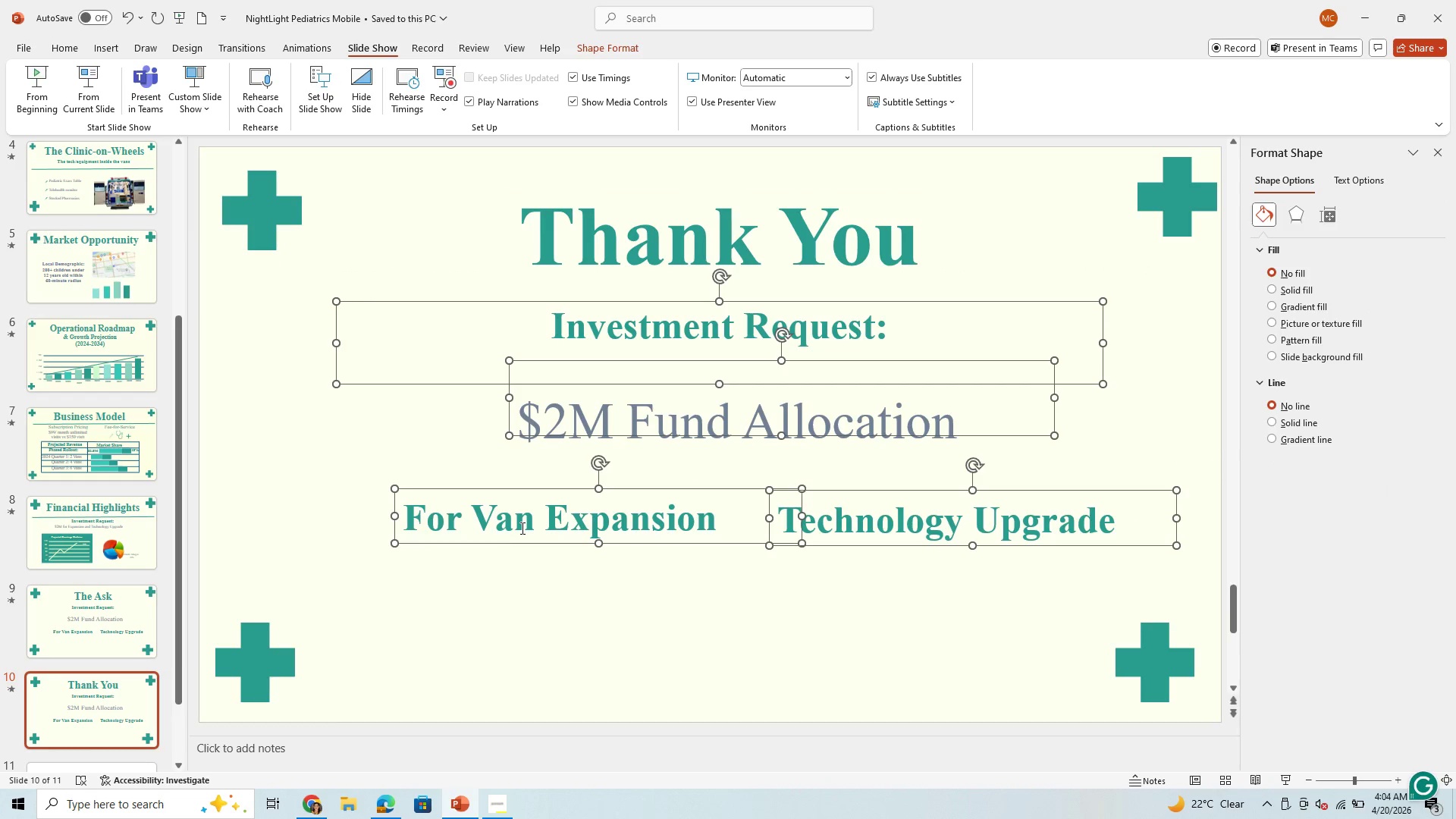 
key(Backspace)
 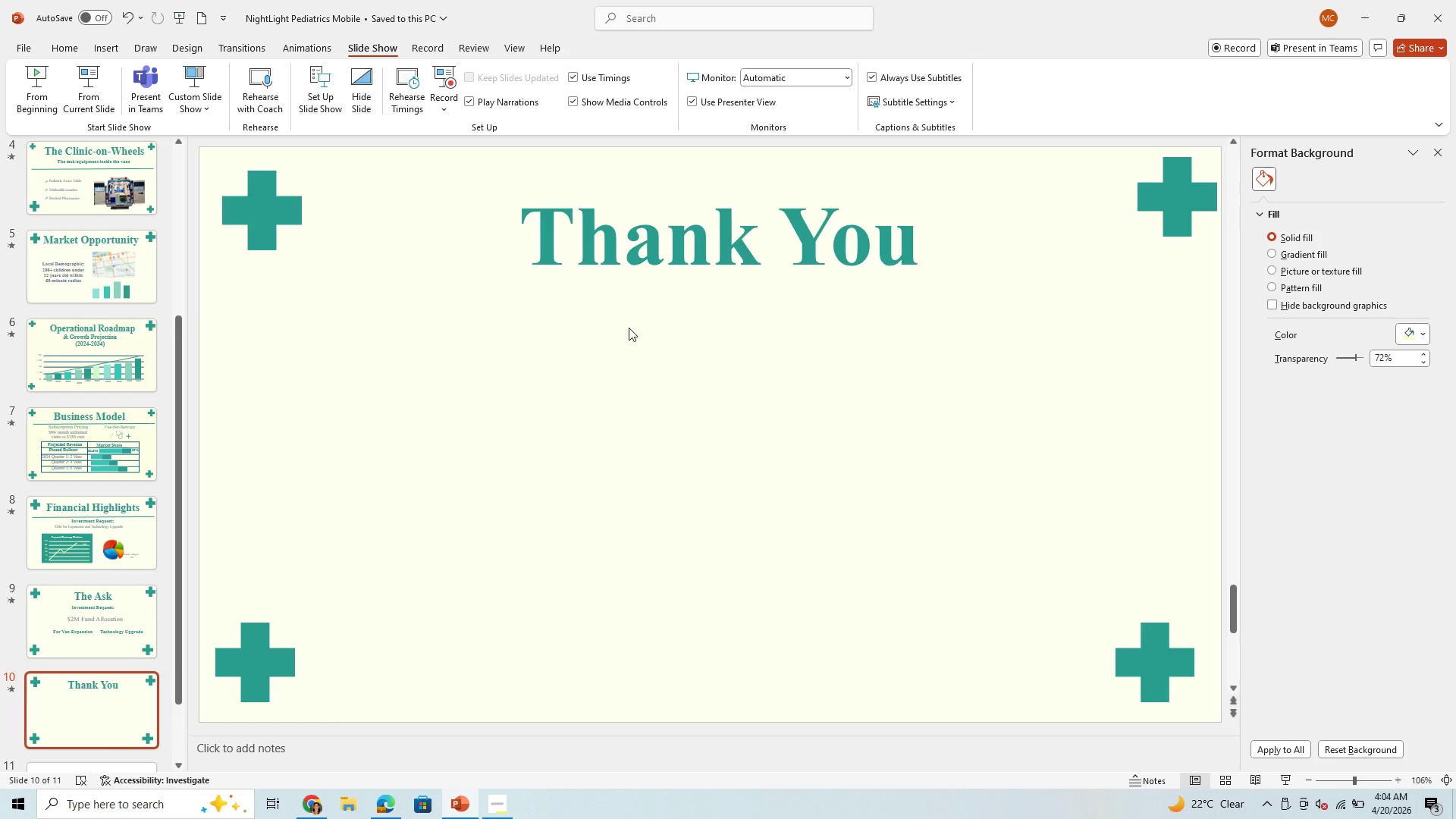 
left_click([684, 253])
 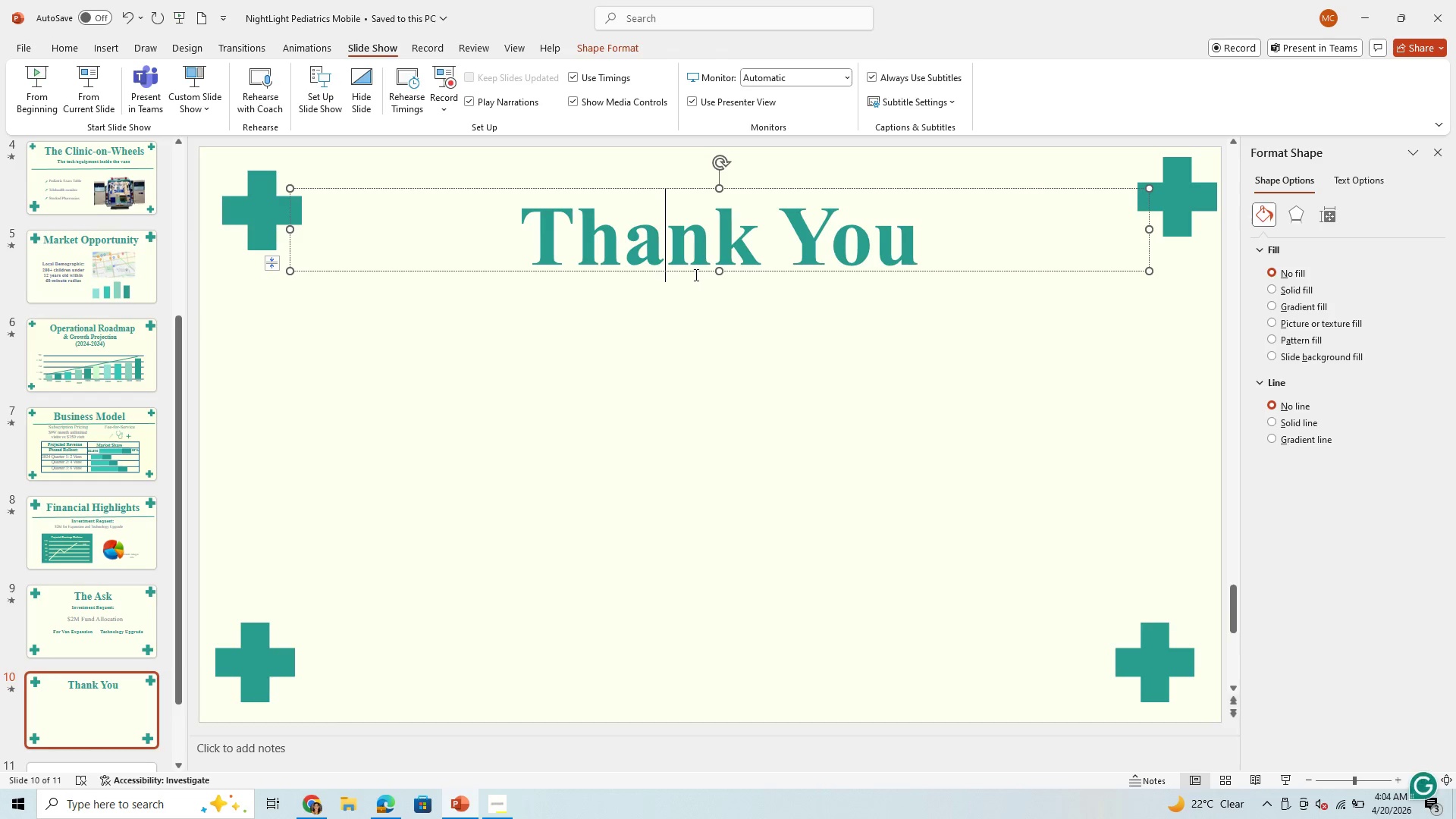 
left_click_drag(start_coordinate=[695, 275], to_coordinate=[667, 385])
 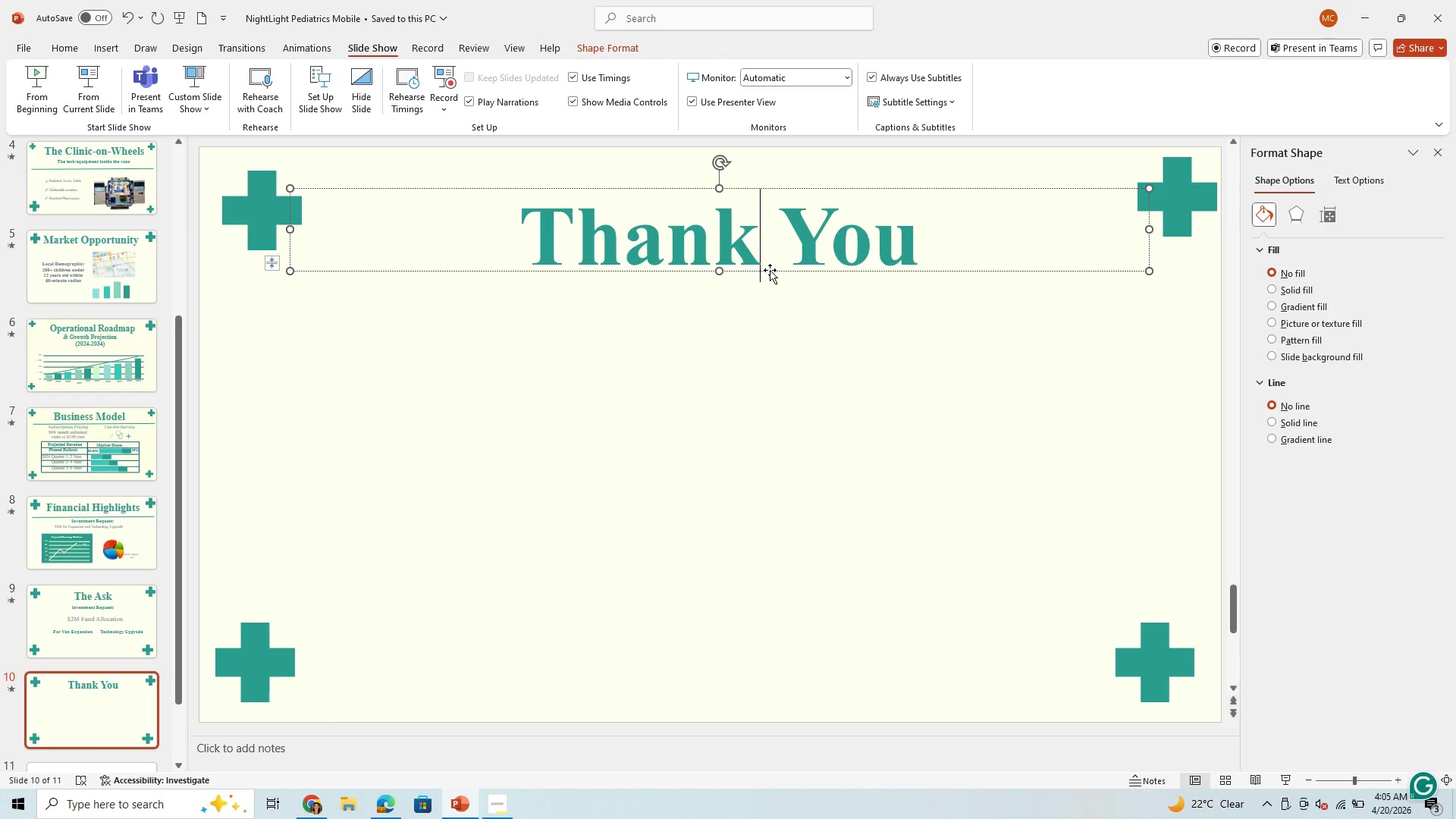 
left_click([774, 265])
 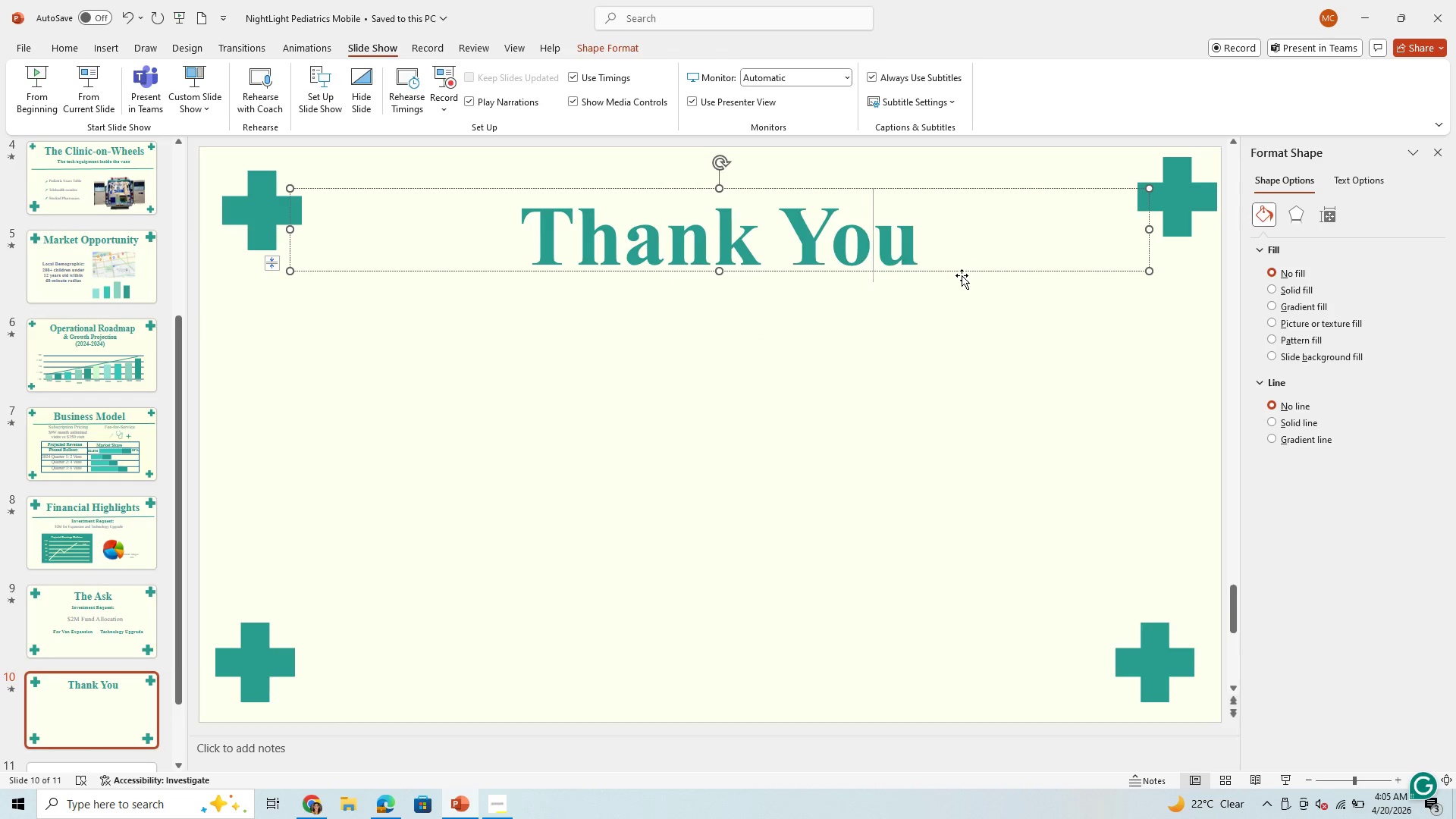 
left_click_drag(start_coordinate=[962, 273], to_coordinate=[873, 475])
 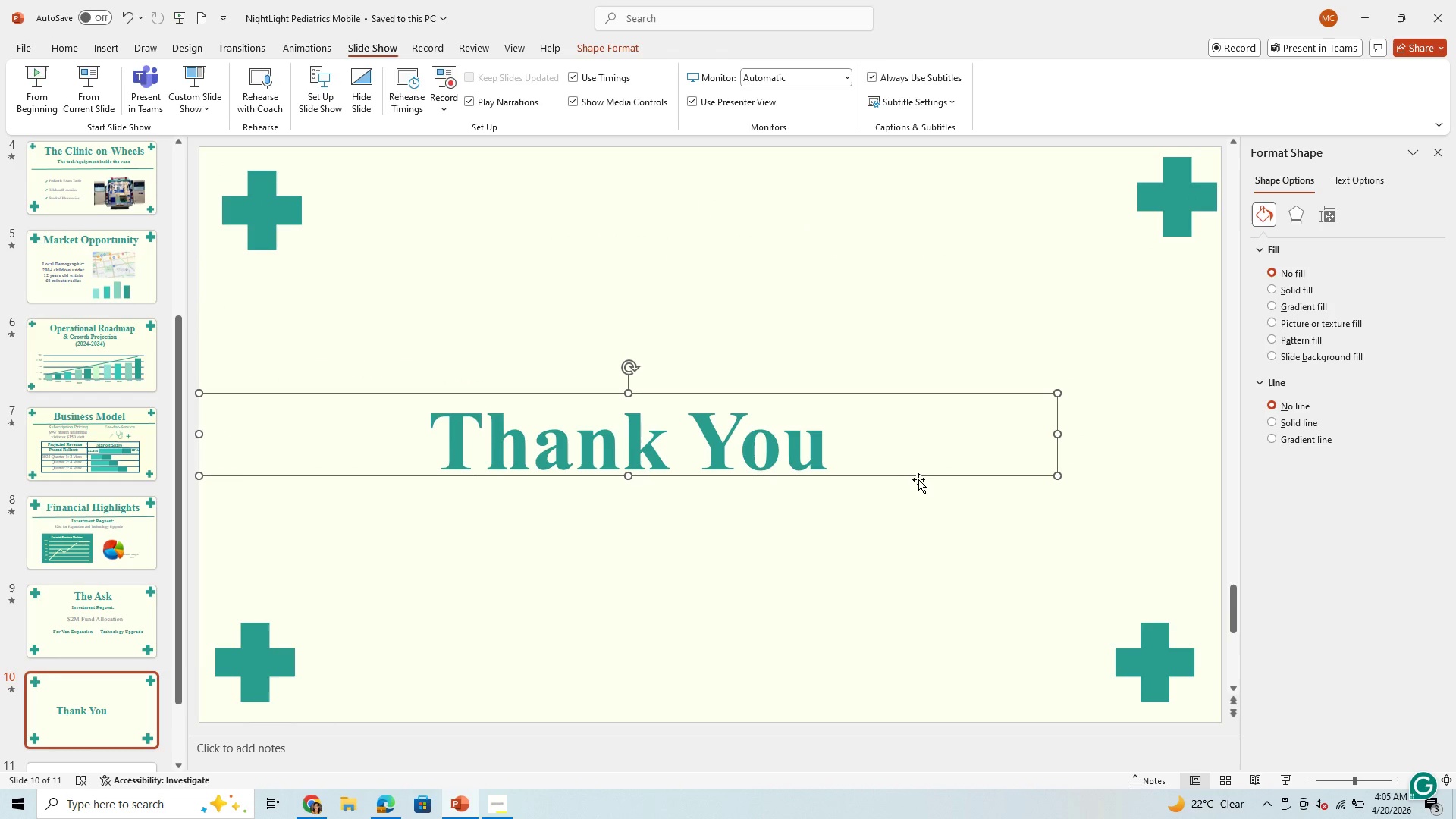 
left_click_drag(start_coordinate=[920, 476], to_coordinate=[949, 468])
 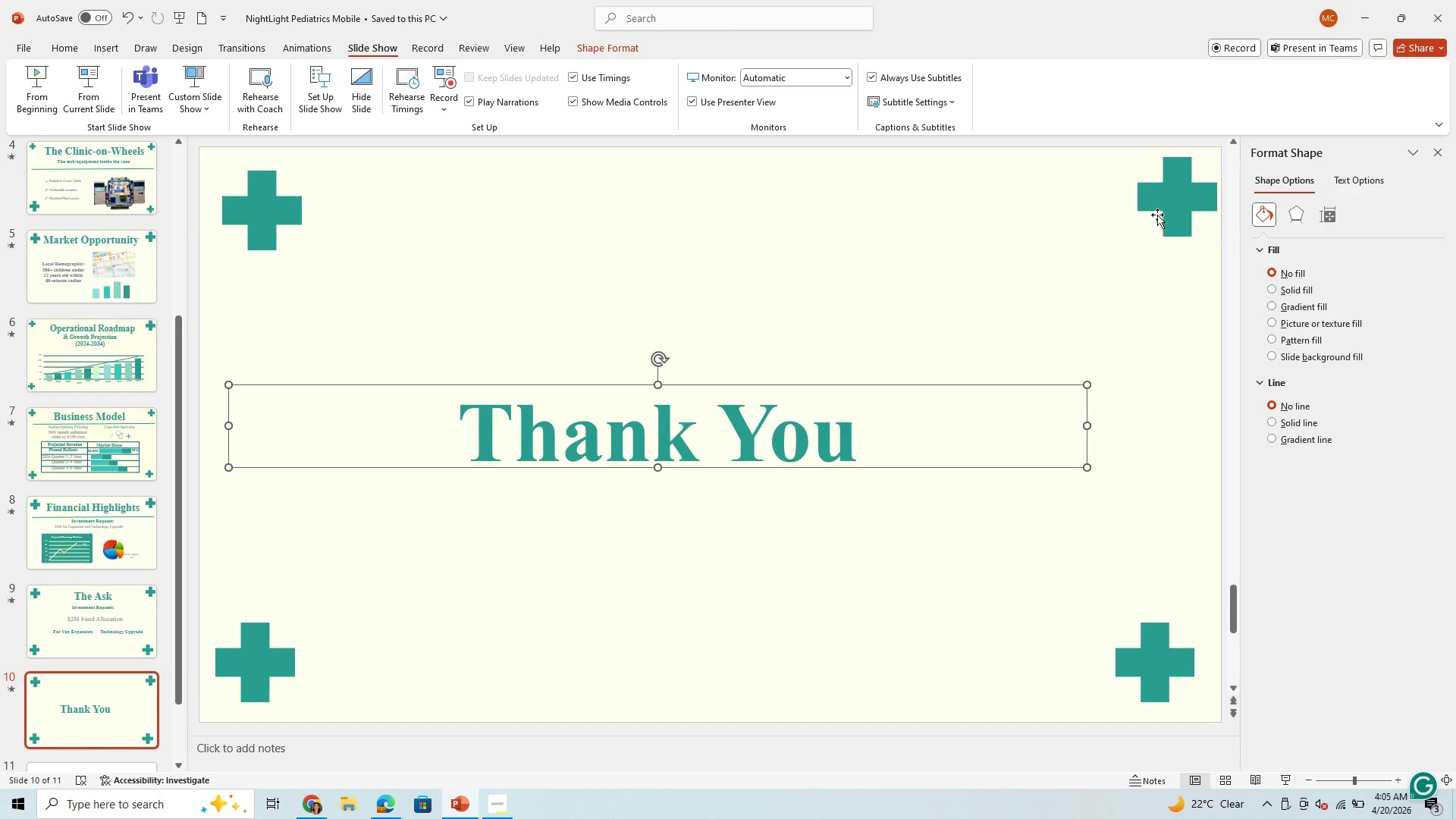 
left_click([1157, 215])
 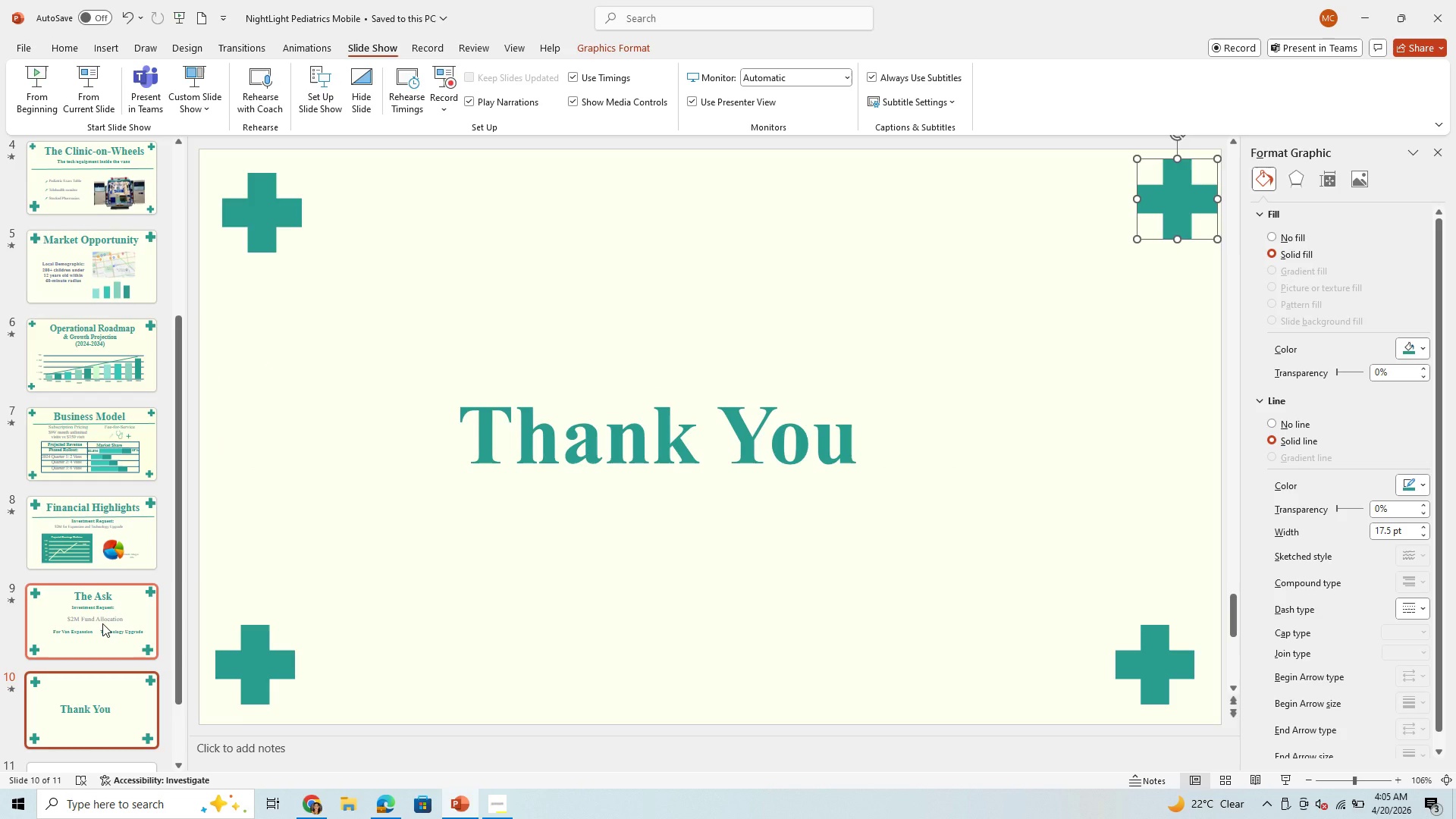 
left_click([102, 623])
 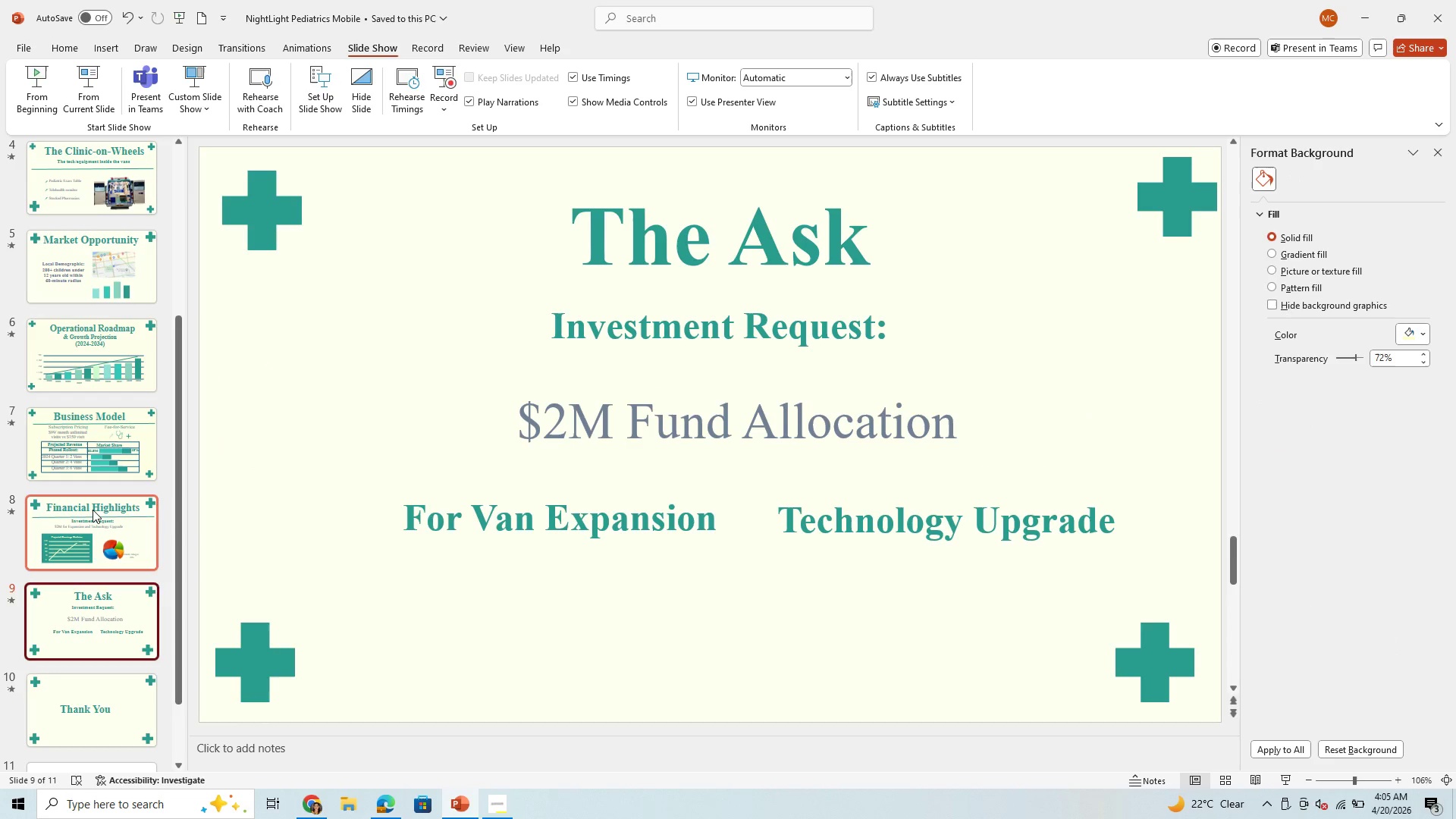 
left_click([93, 510])
 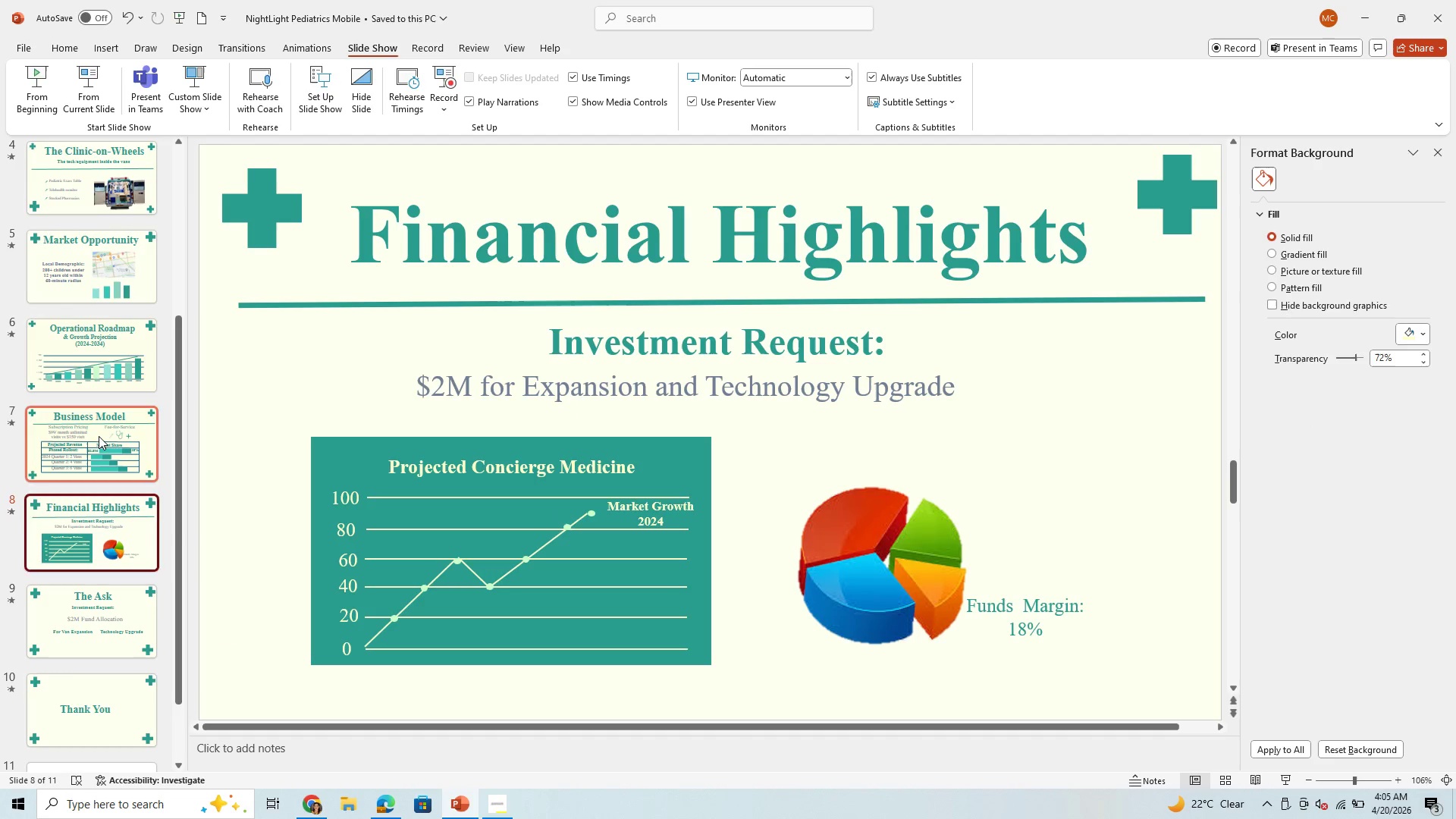 
left_click([99, 436])
 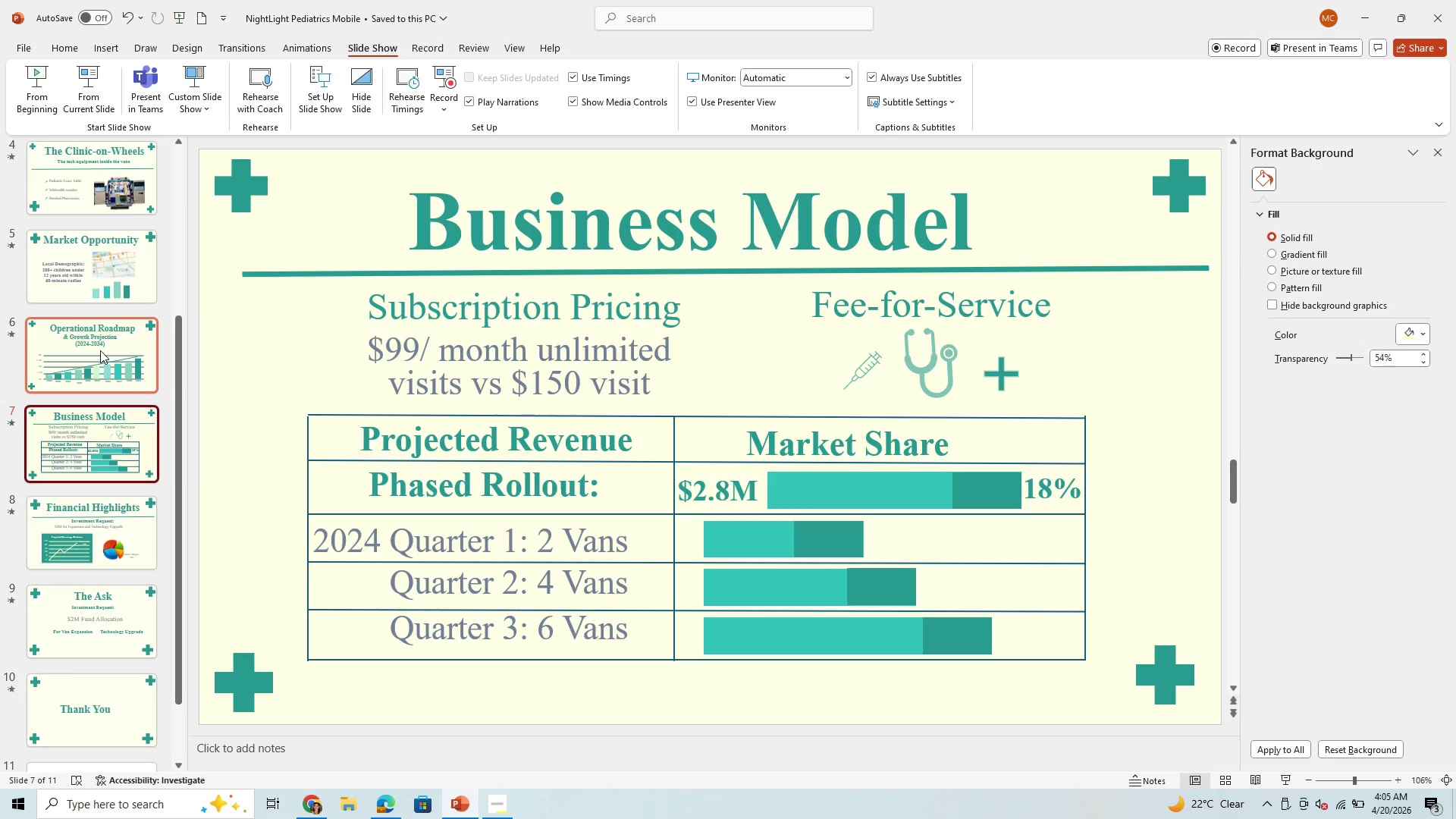 
left_click([100, 350])
 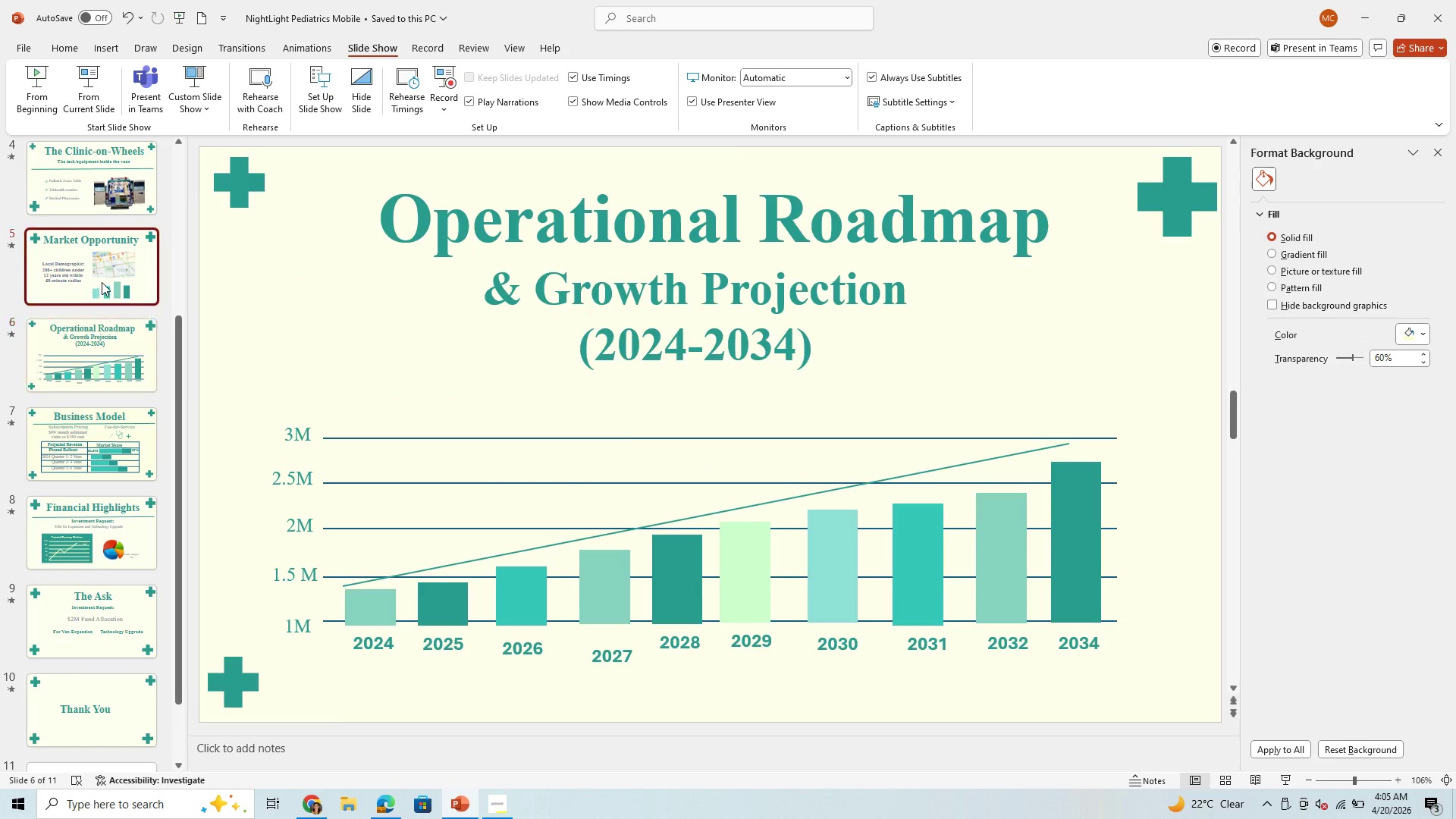 
left_click([102, 282])
 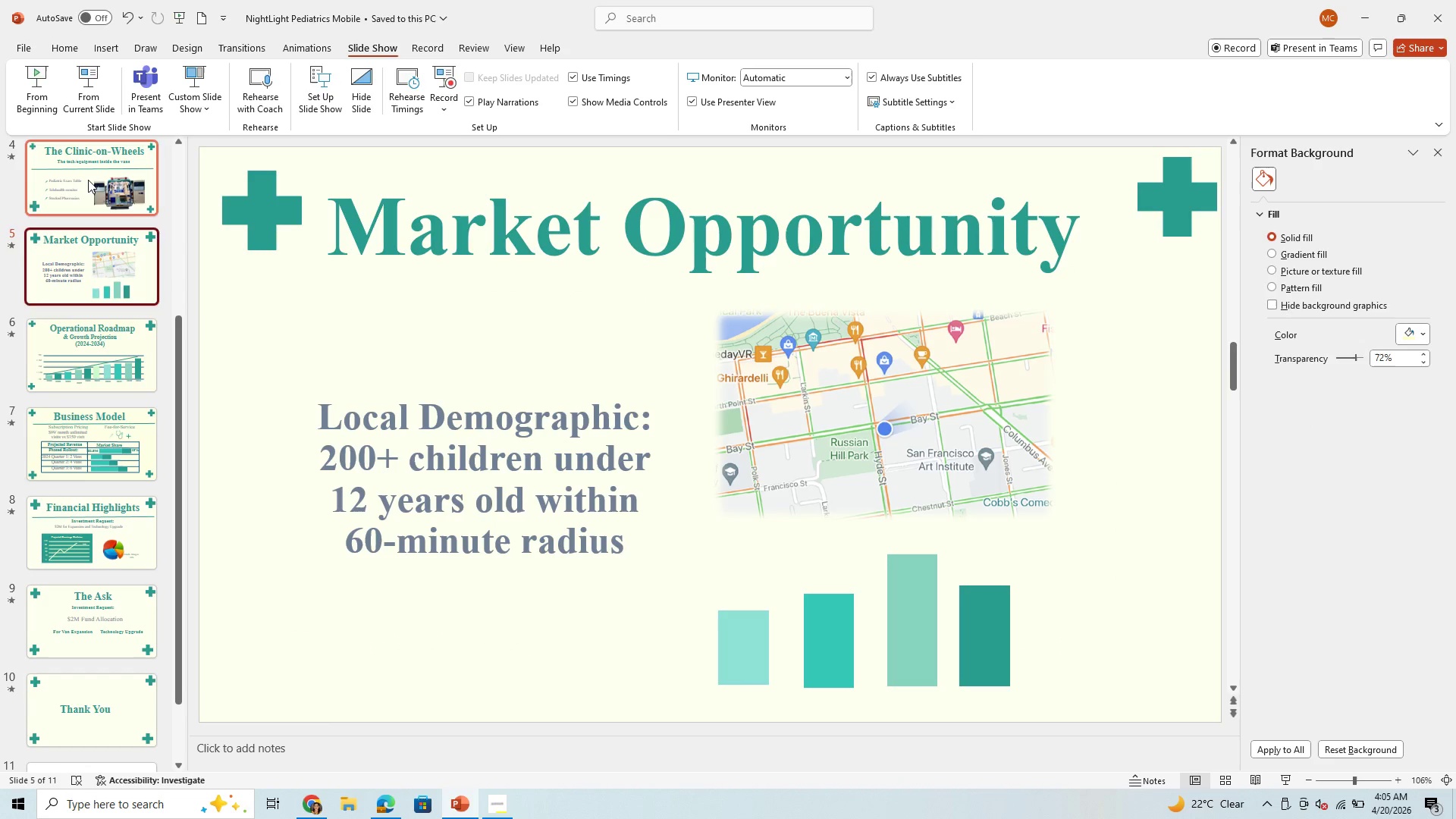 
left_click([88, 180])
 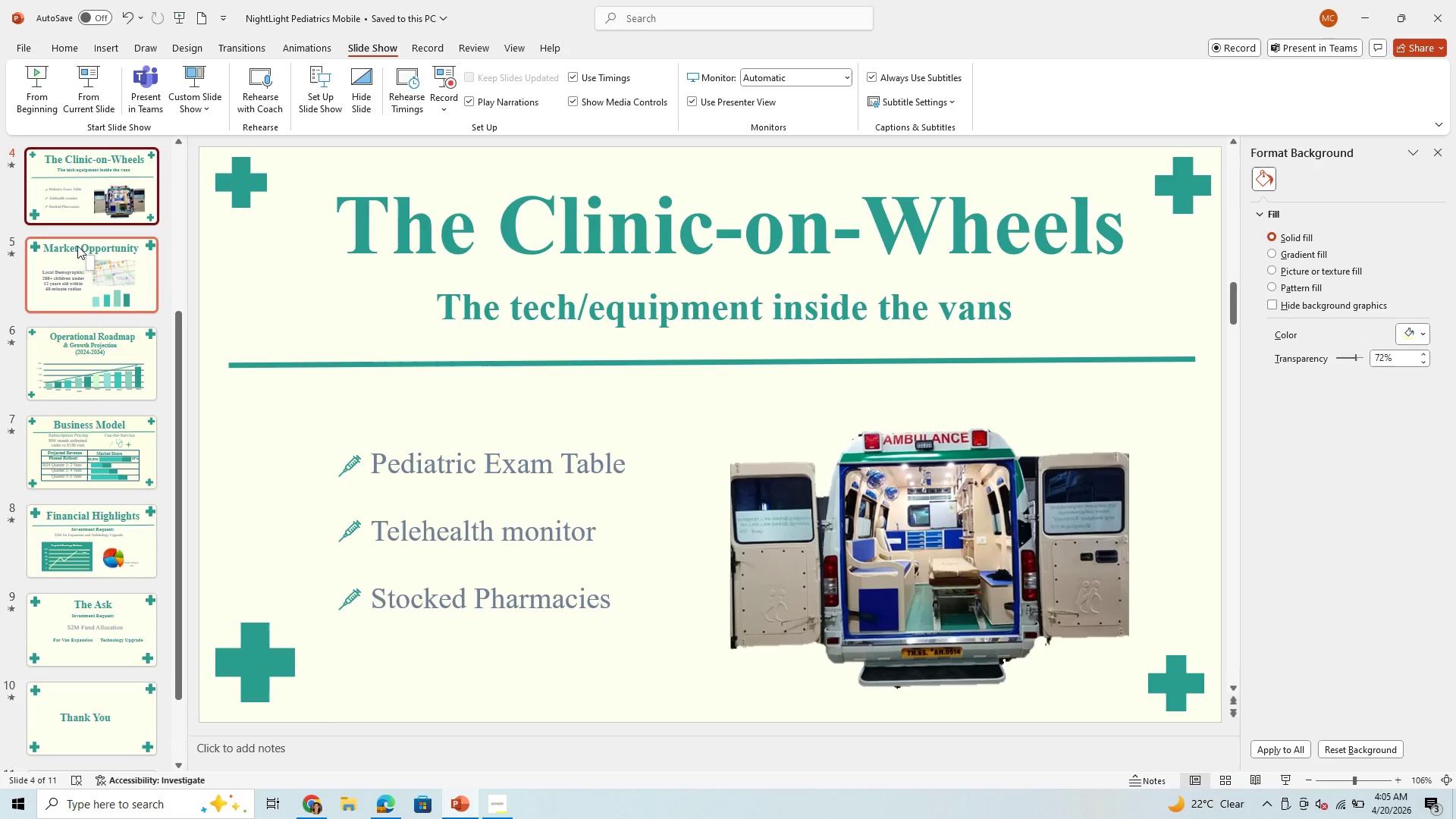 
scroll: coordinate [77, 246], scroll_direction: up, amount: 1.0
 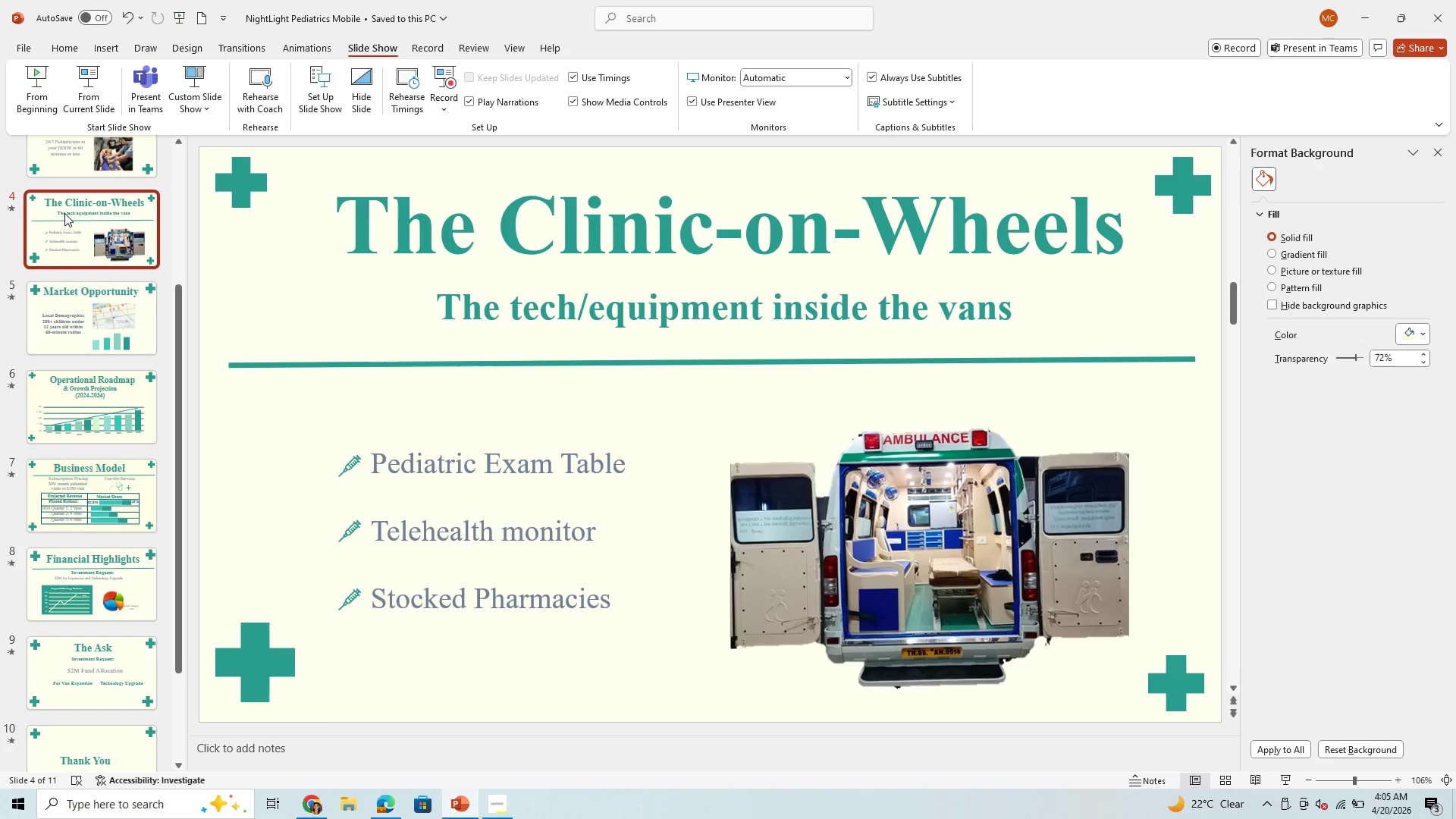 
left_click([64, 213])
 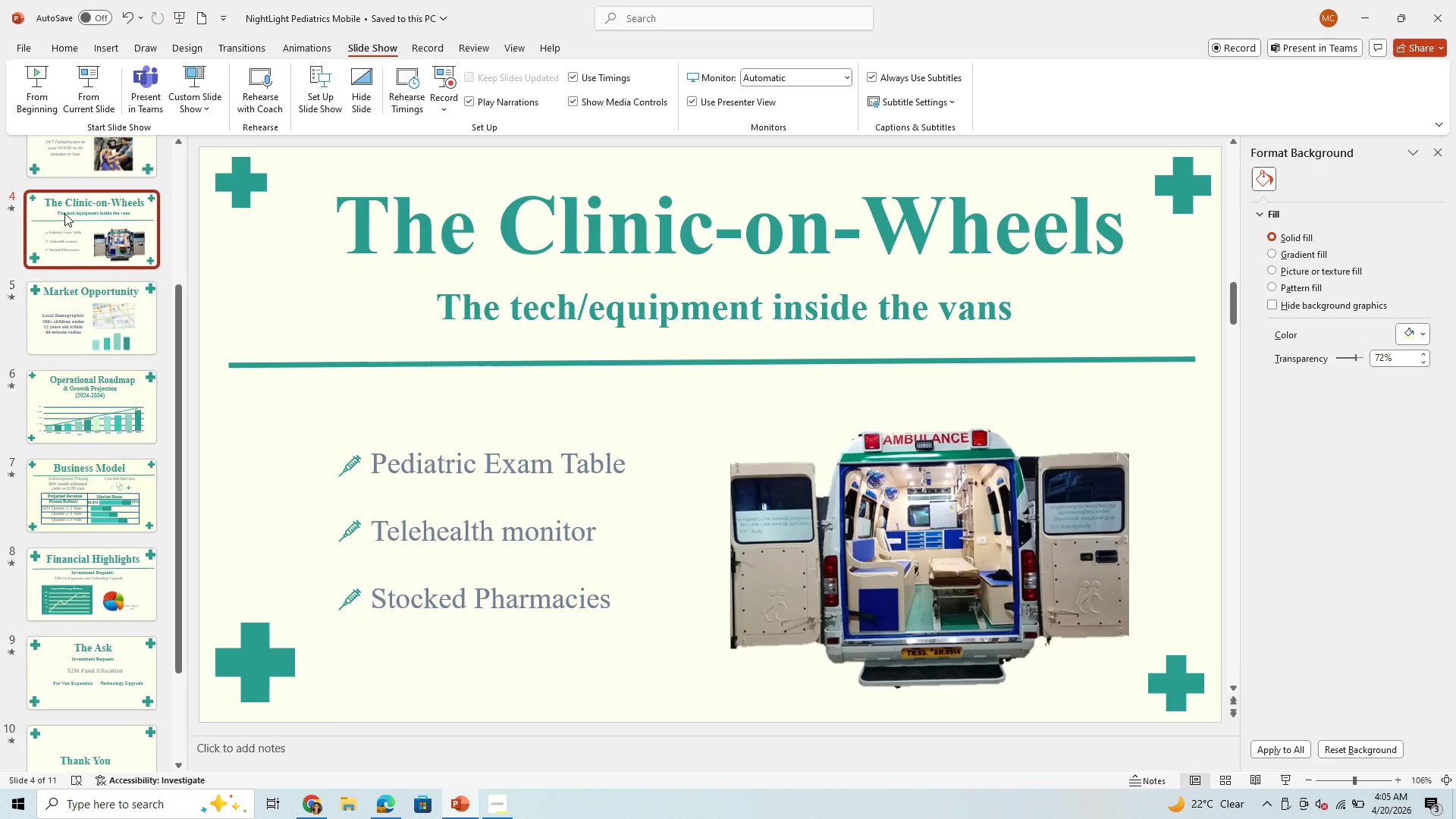 
scroll: coordinate [64, 213], scroll_direction: up, amount: 3.0
 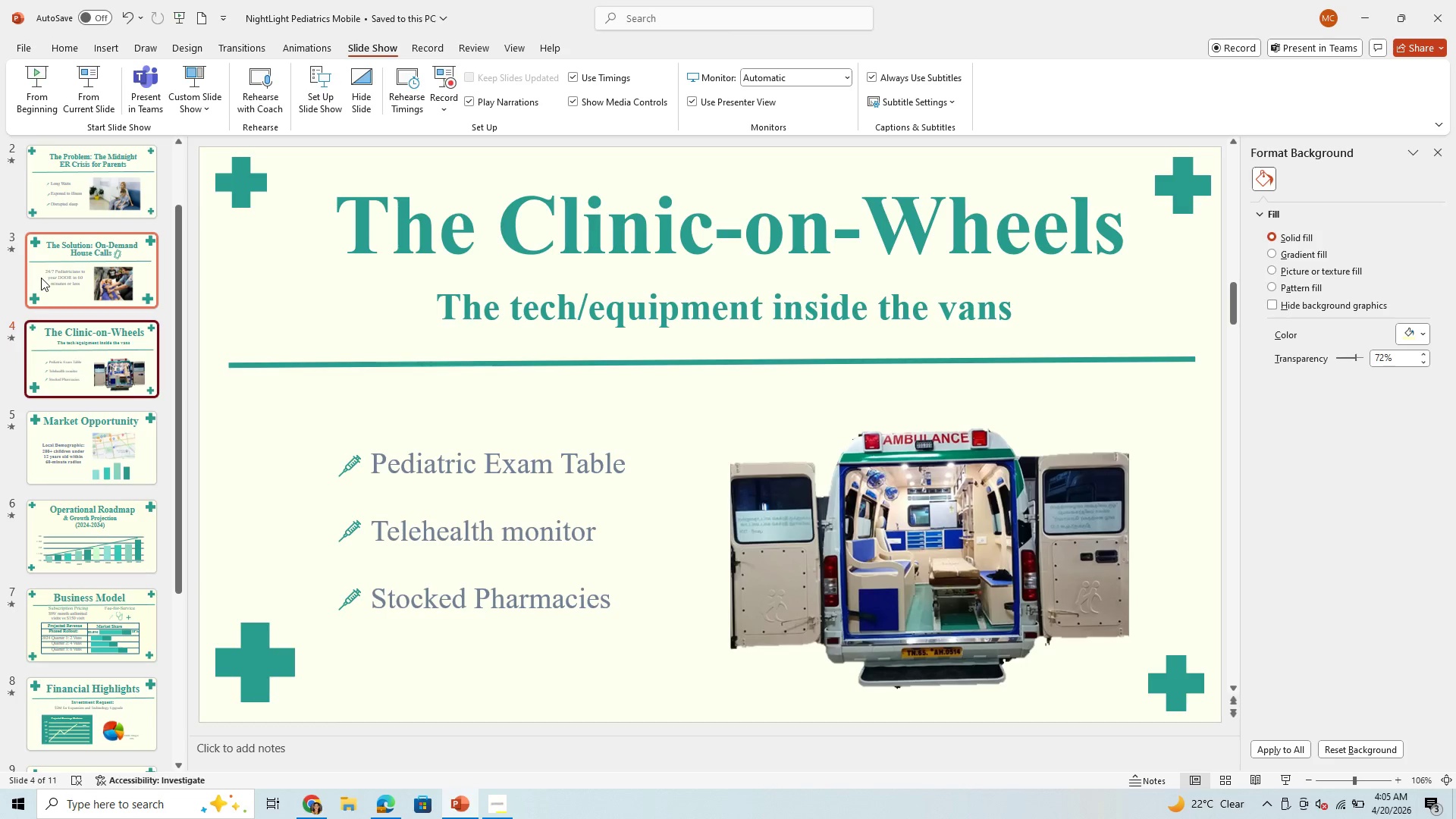 
left_click([41, 278])
 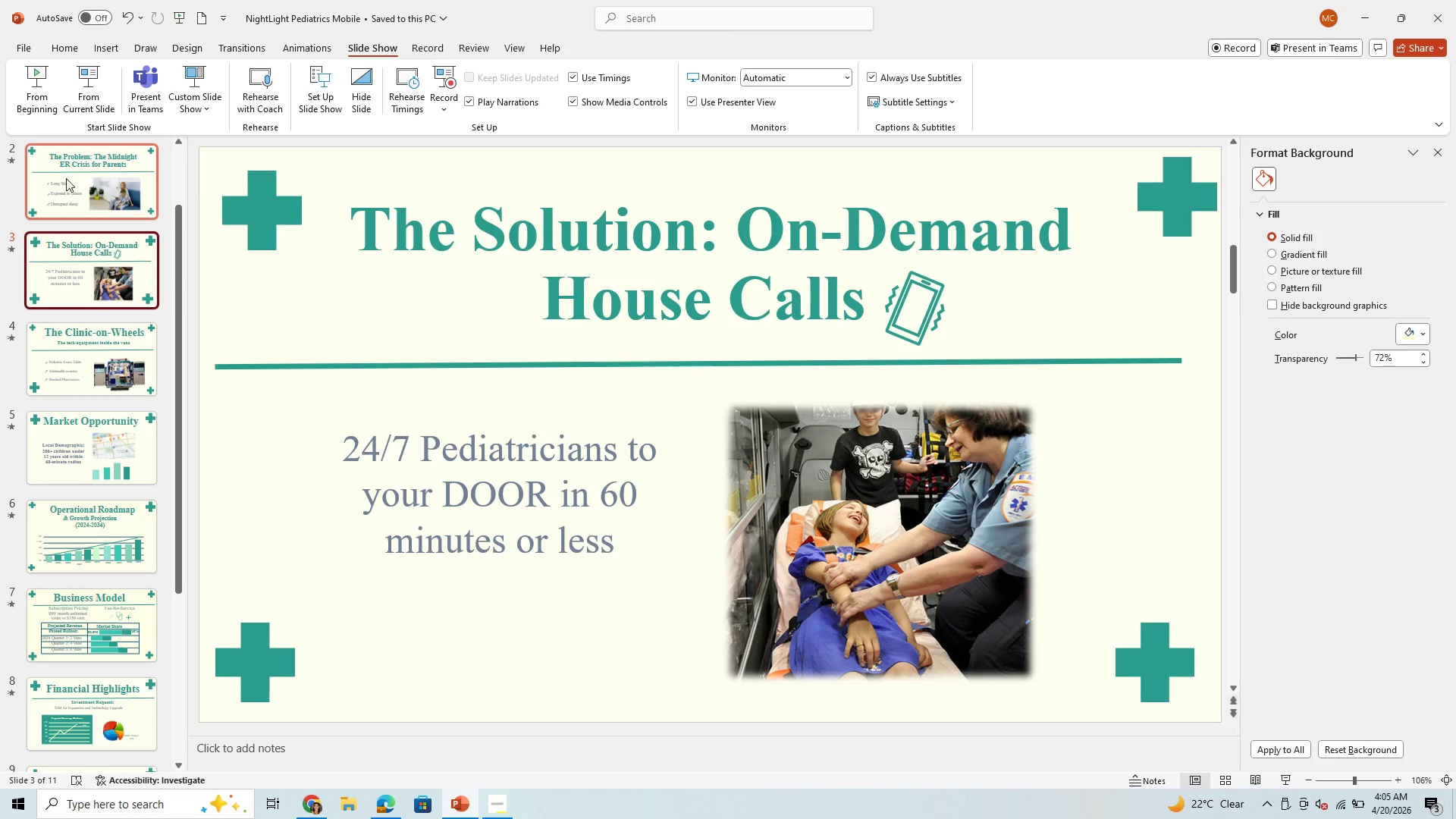 
left_click([67, 180])
 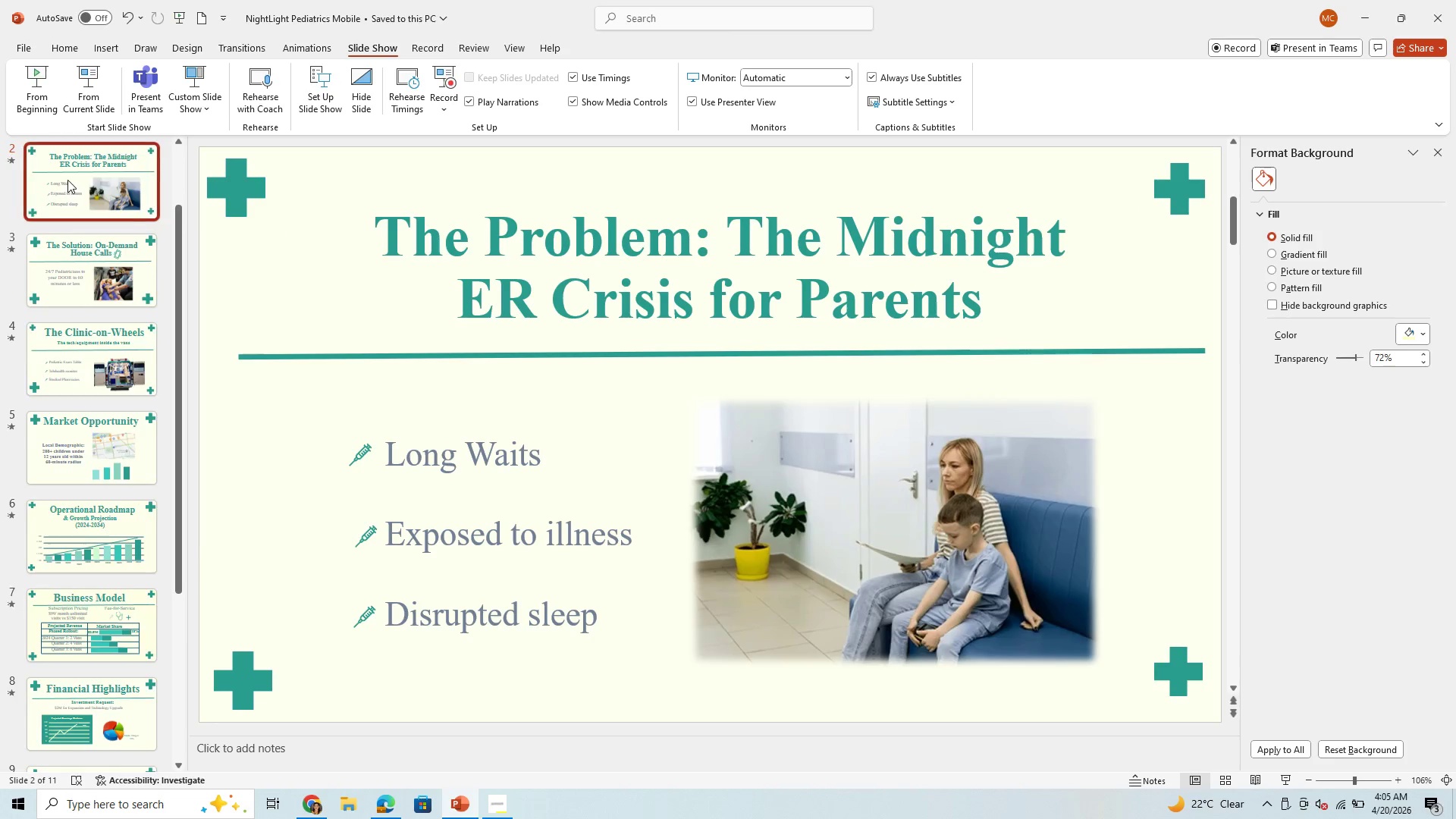 
scroll: coordinate [67, 180], scroll_direction: up, amount: 2.0
 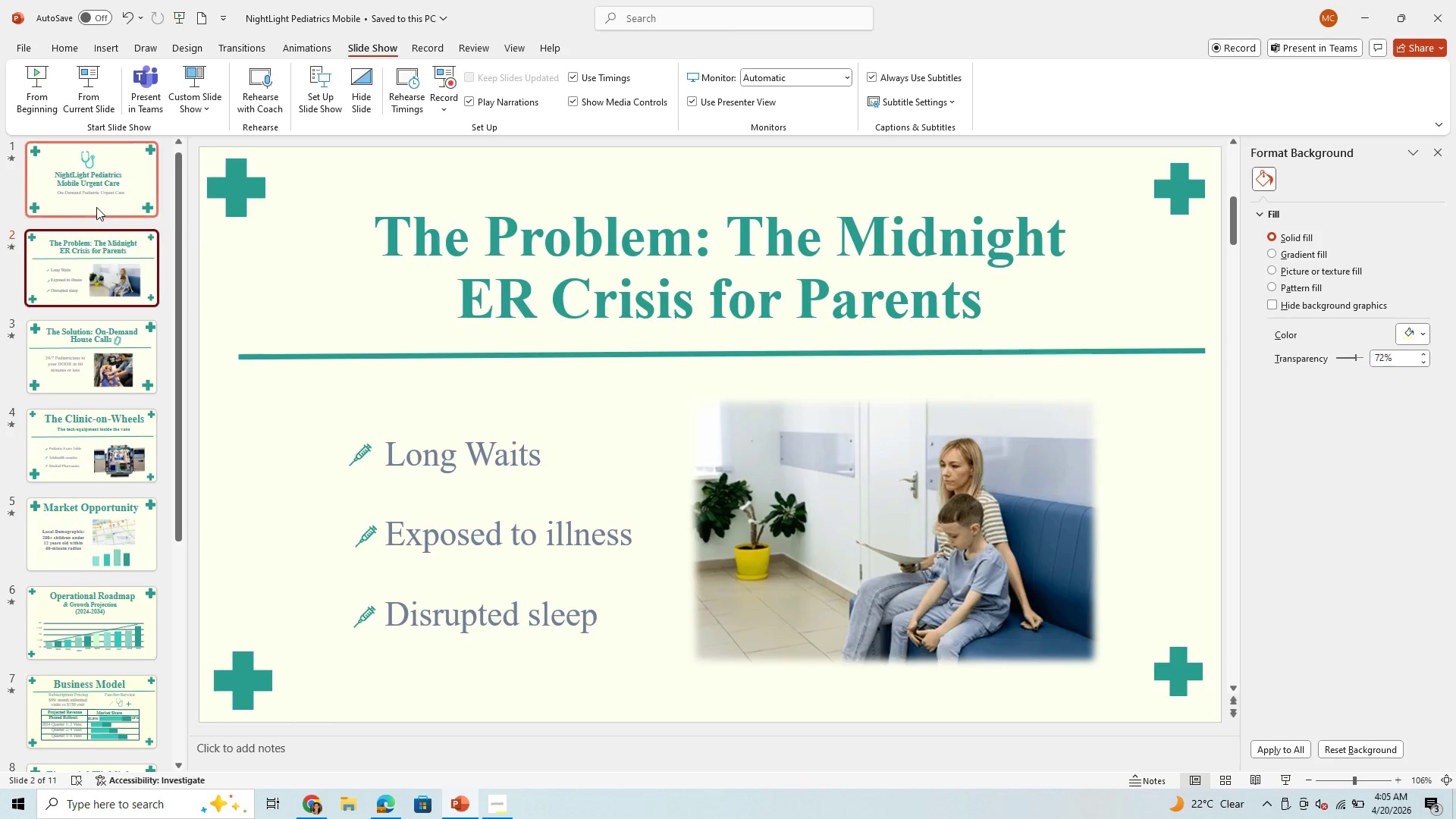 
left_click([96, 207])
 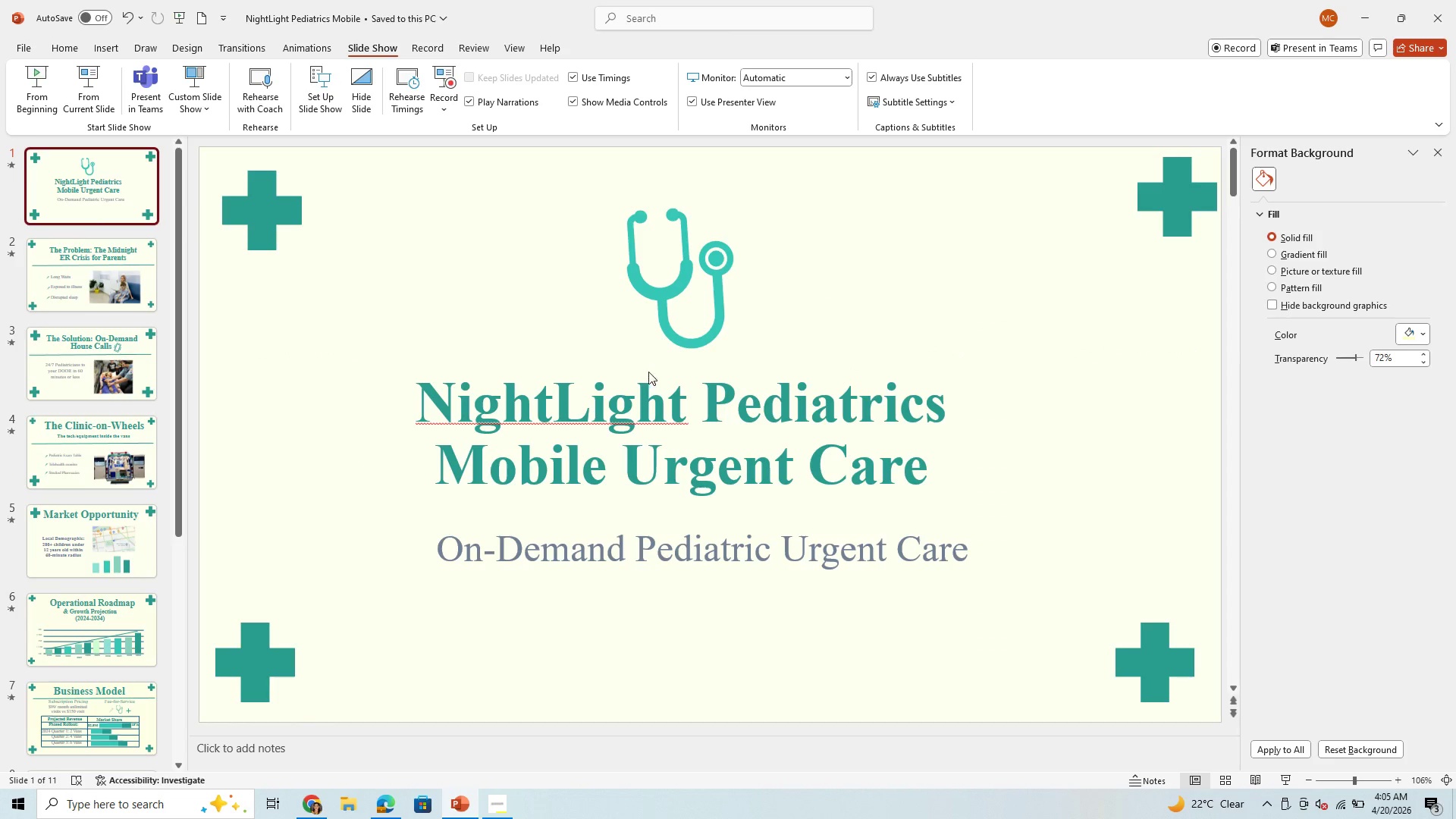 
left_click([667, 391])
 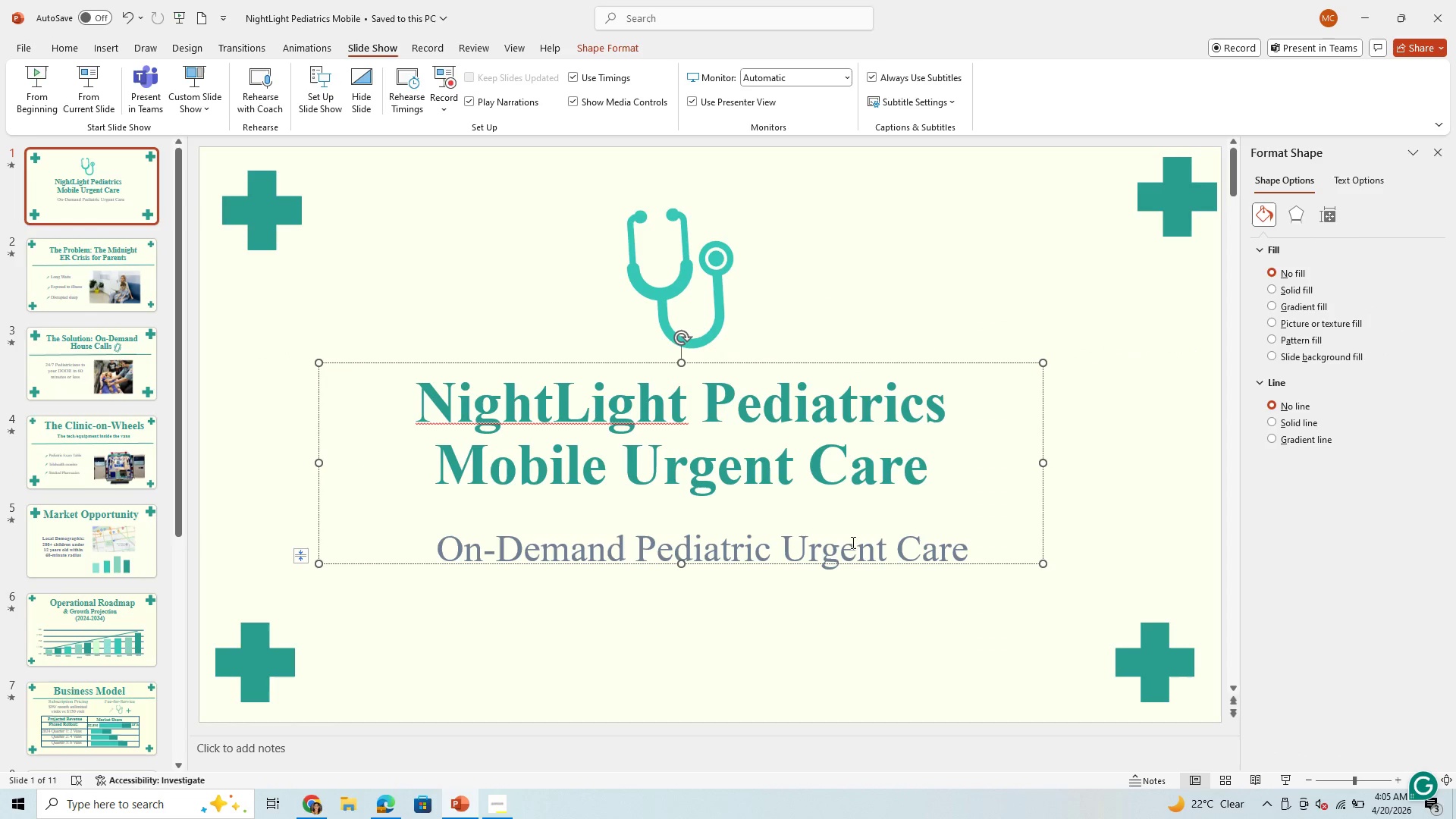 
left_click([846, 554])
 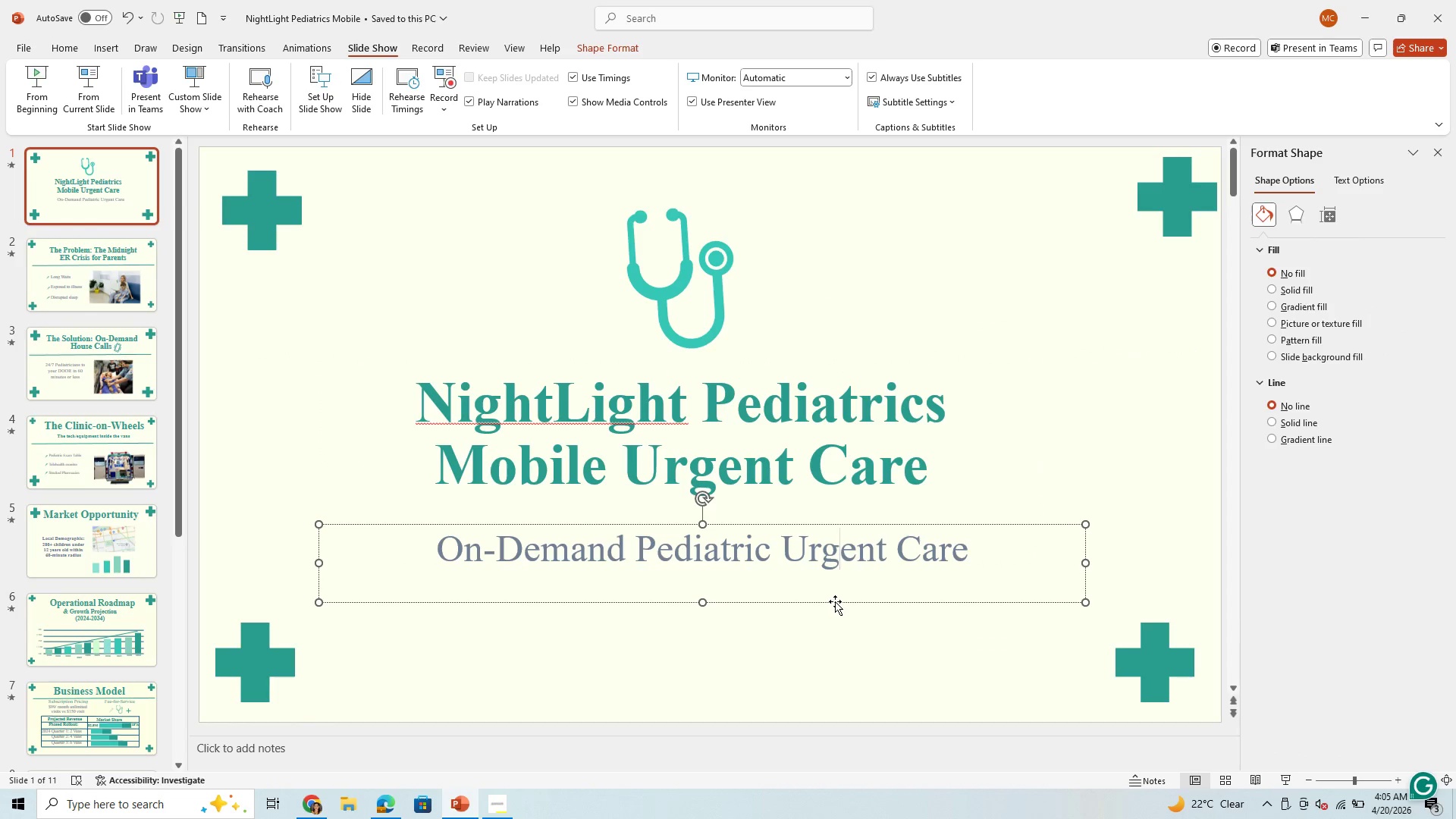 
left_click_drag(start_coordinate=[835, 601], to_coordinate=[836, 621])
 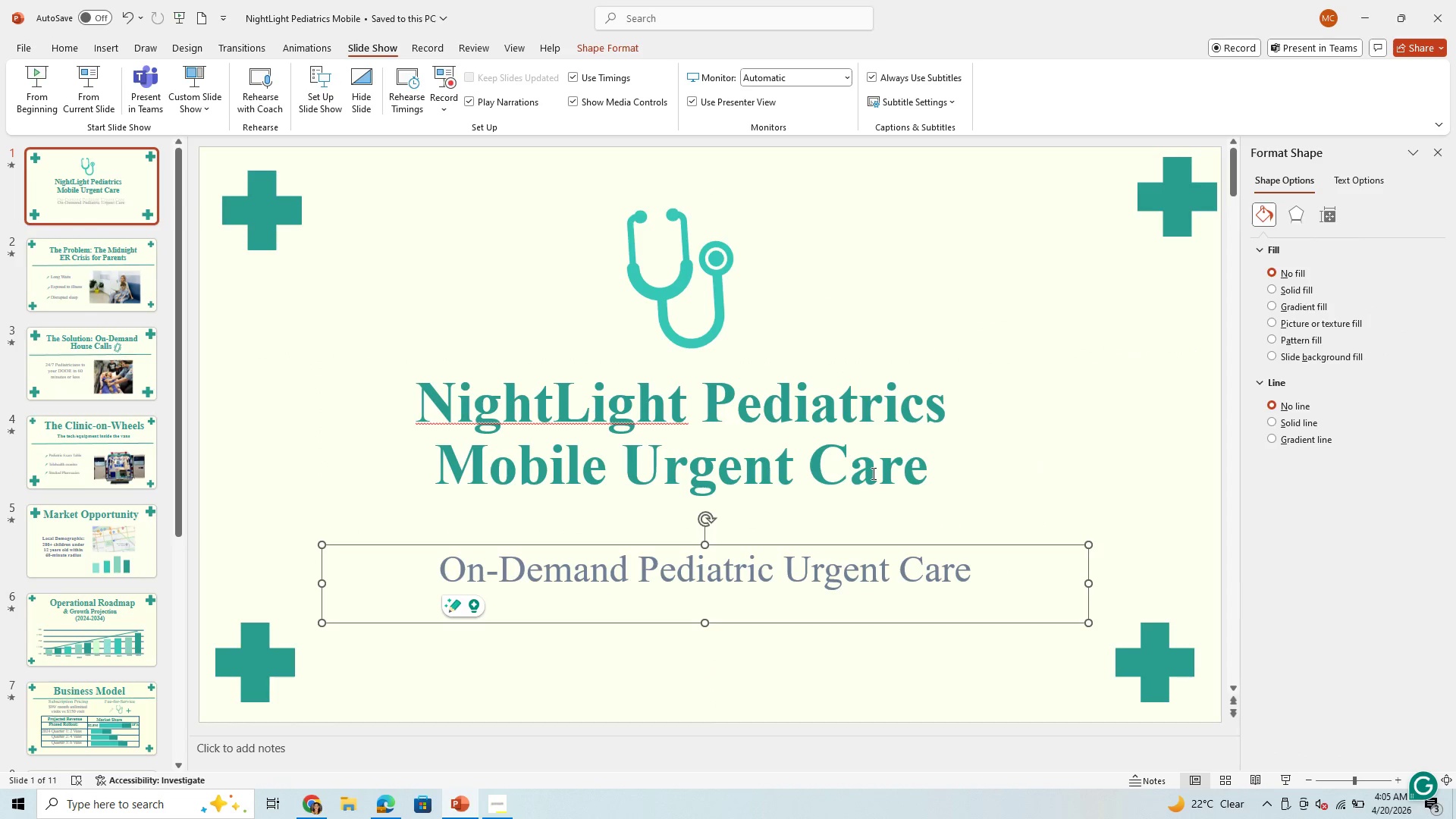 
left_click([872, 473])
 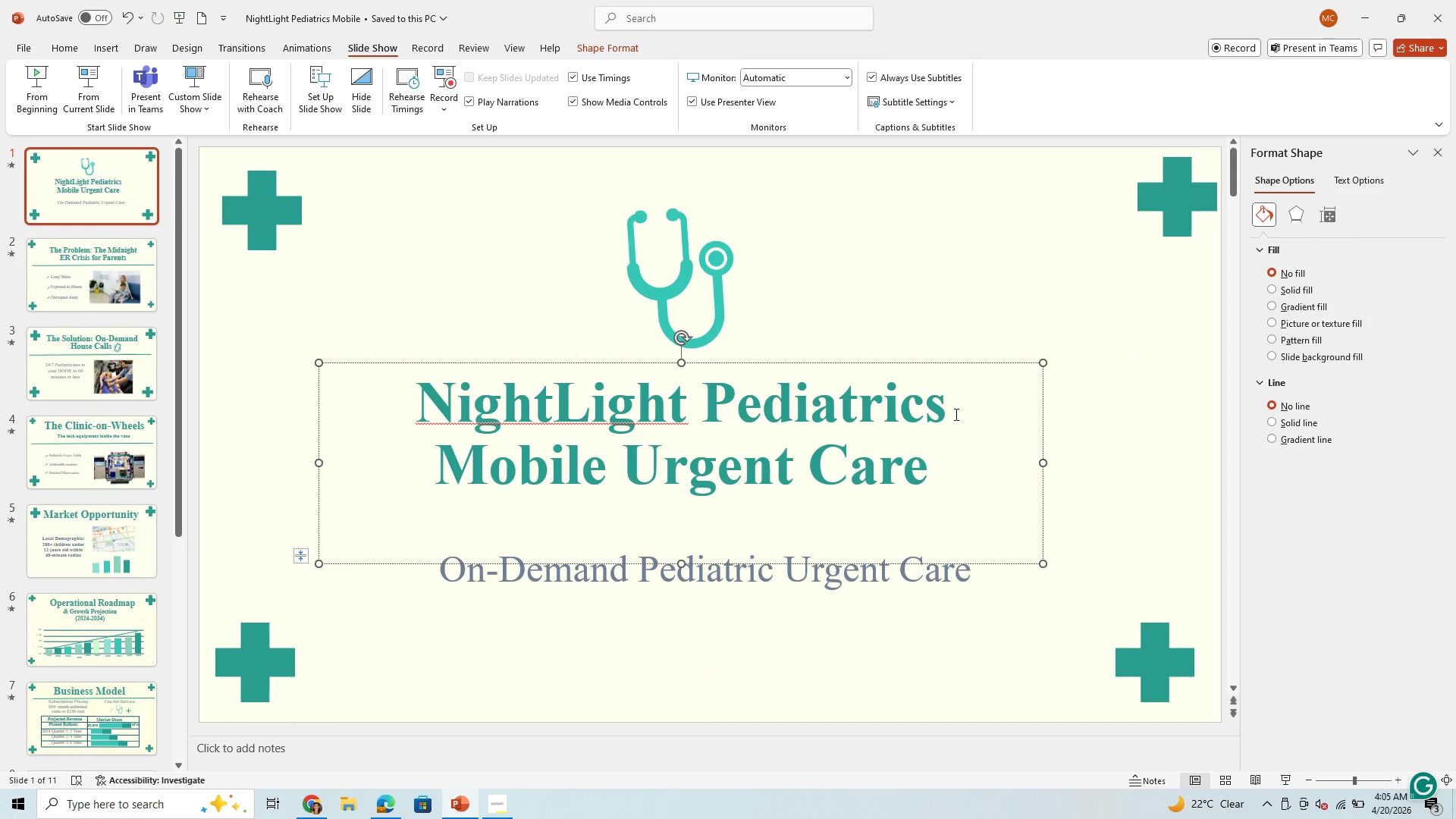 
left_click([952, 410])
 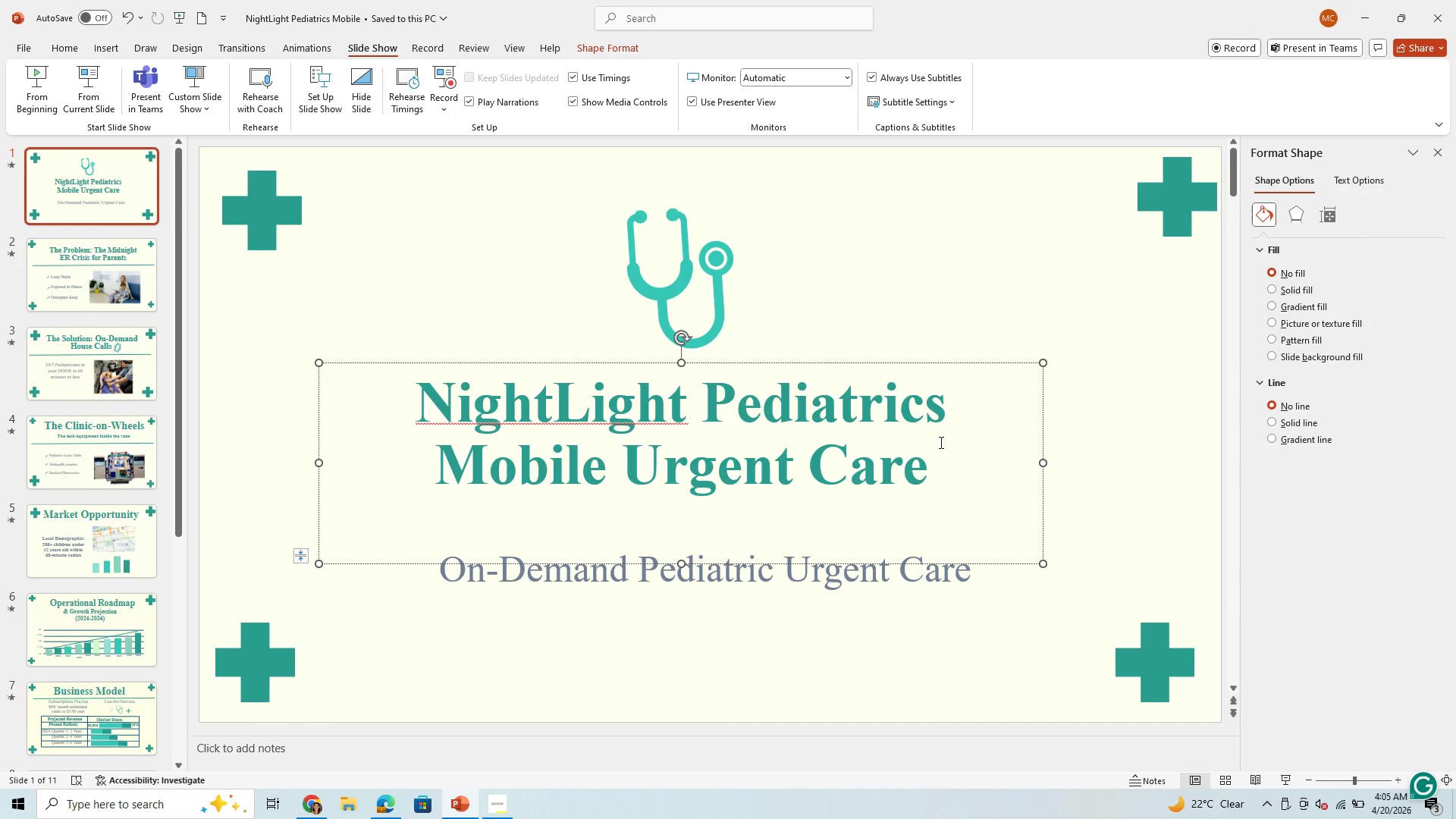 
key(Enter)
 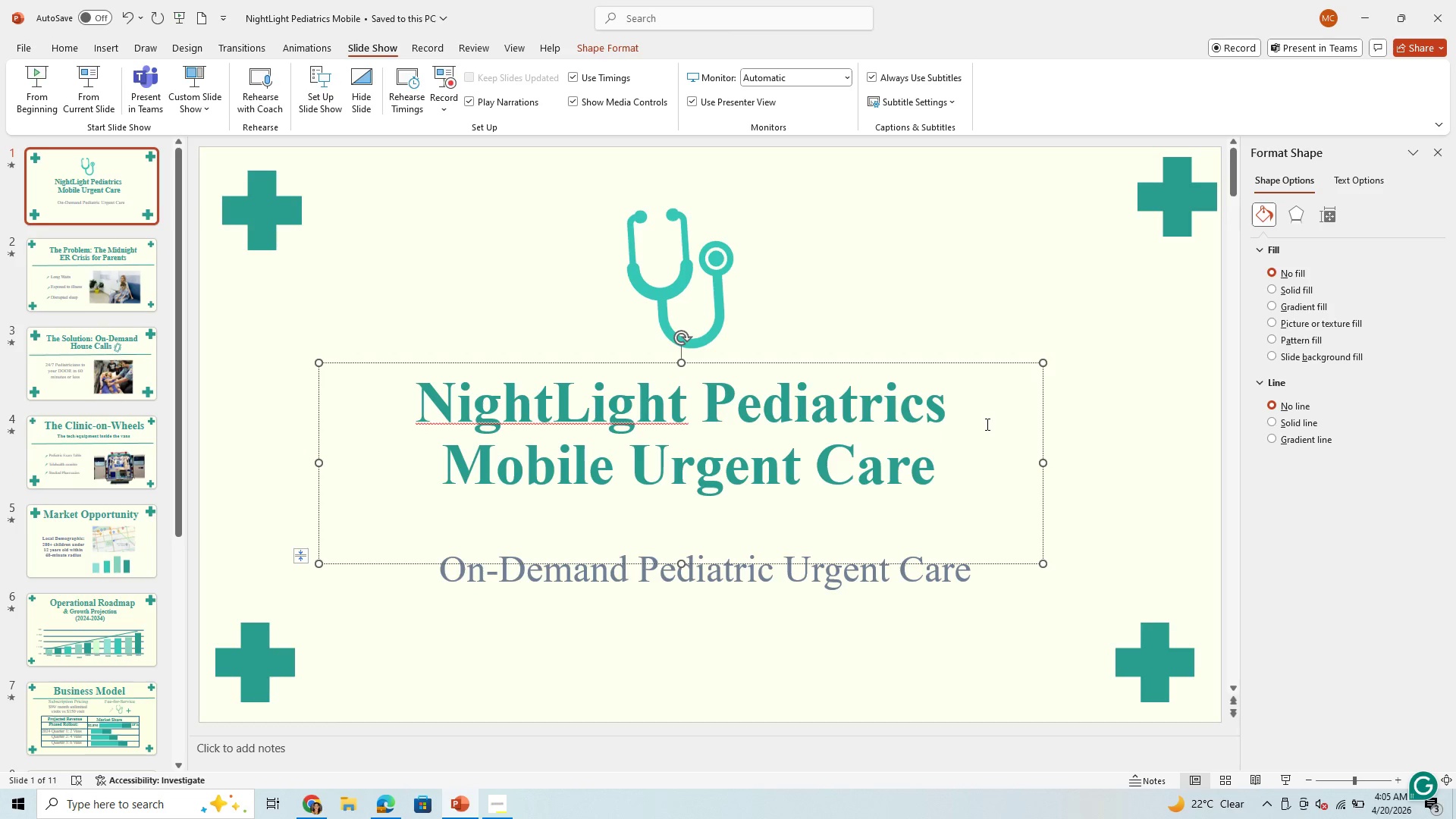 
left_click_drag(start_coordinate=[944, 477], to_coordinate=[458, 401])
 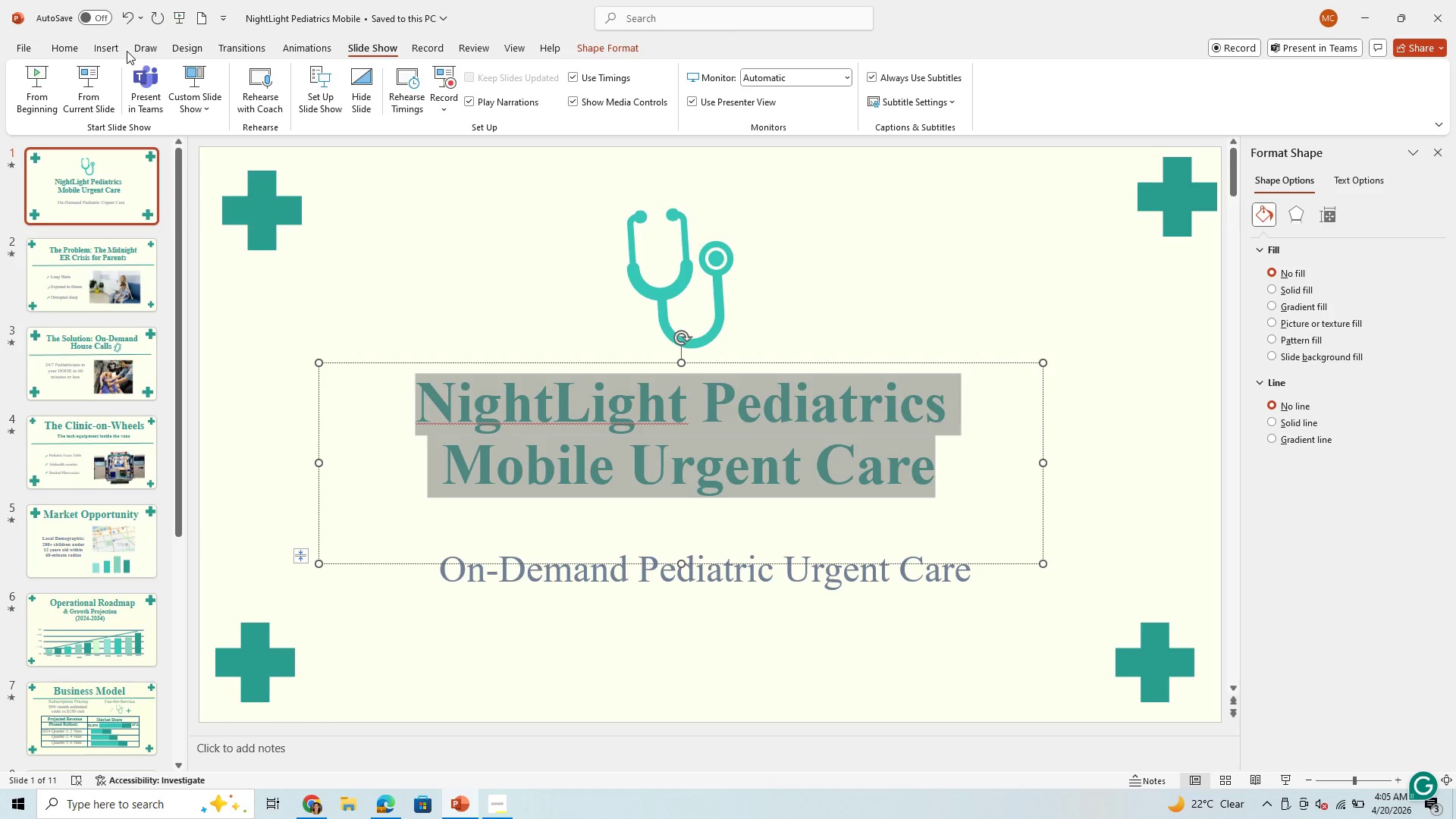 
left_click([102, 47])
 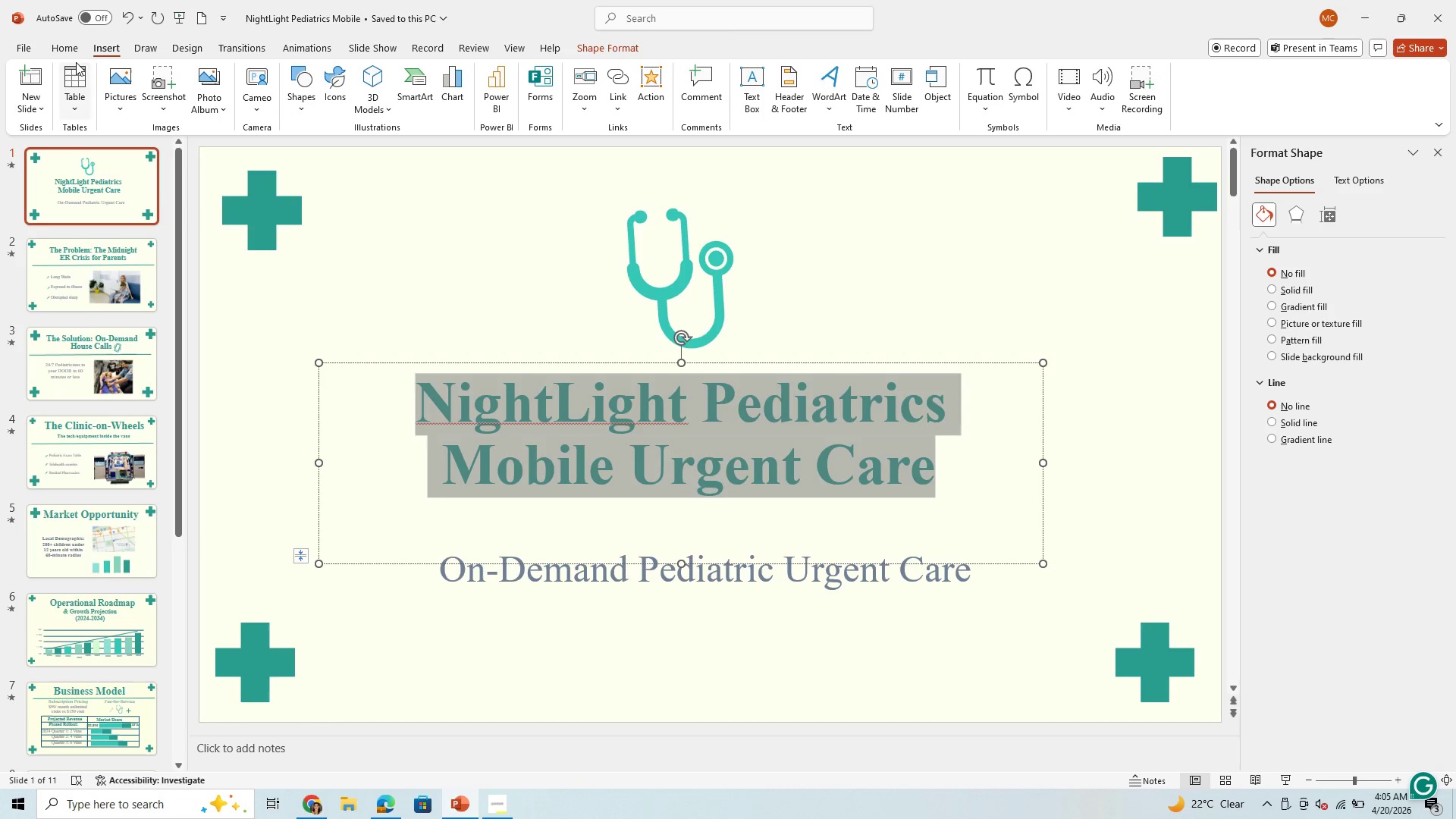 
left_click([71, 53])
 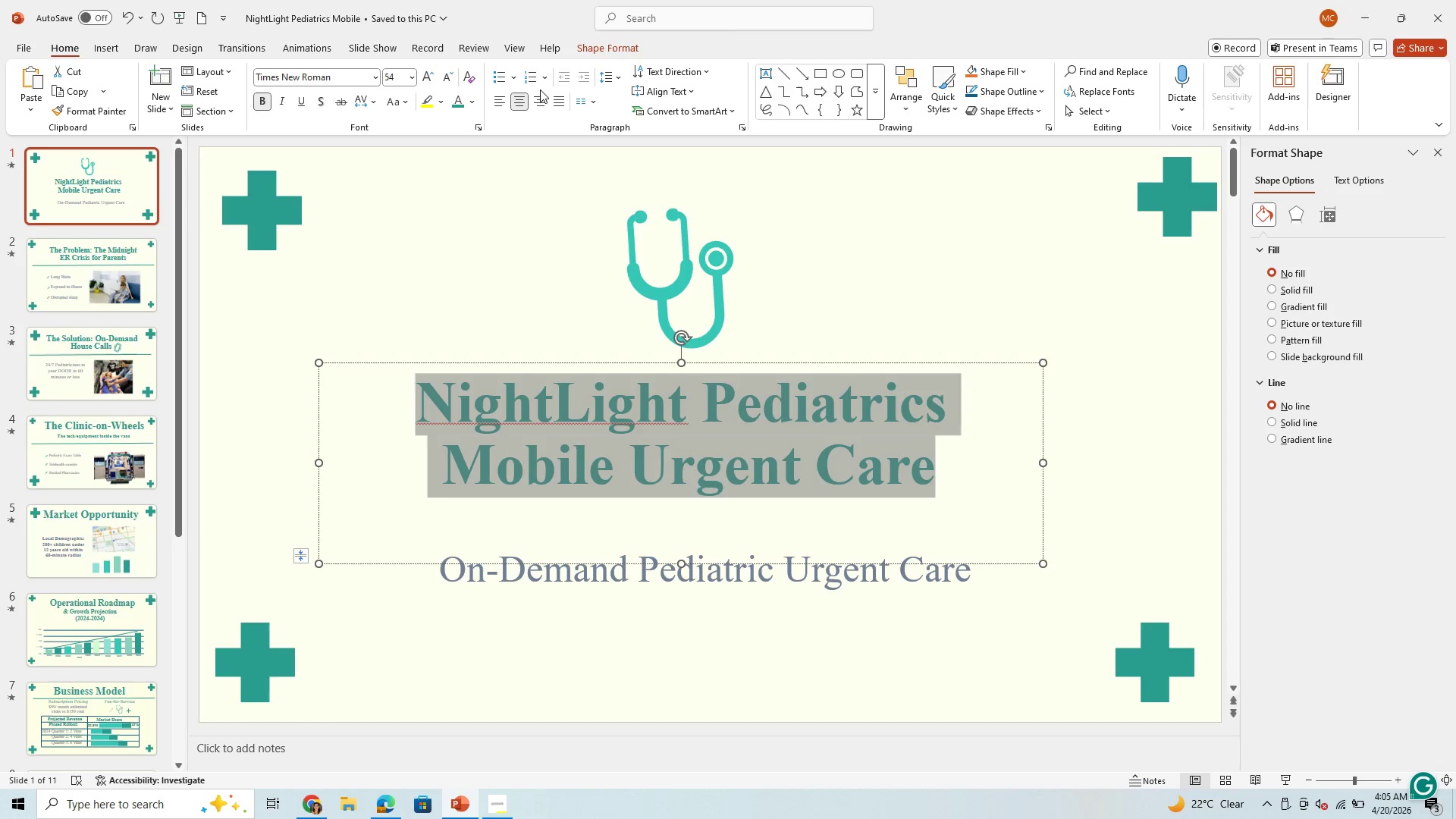 
mouse_move([557, 91])
 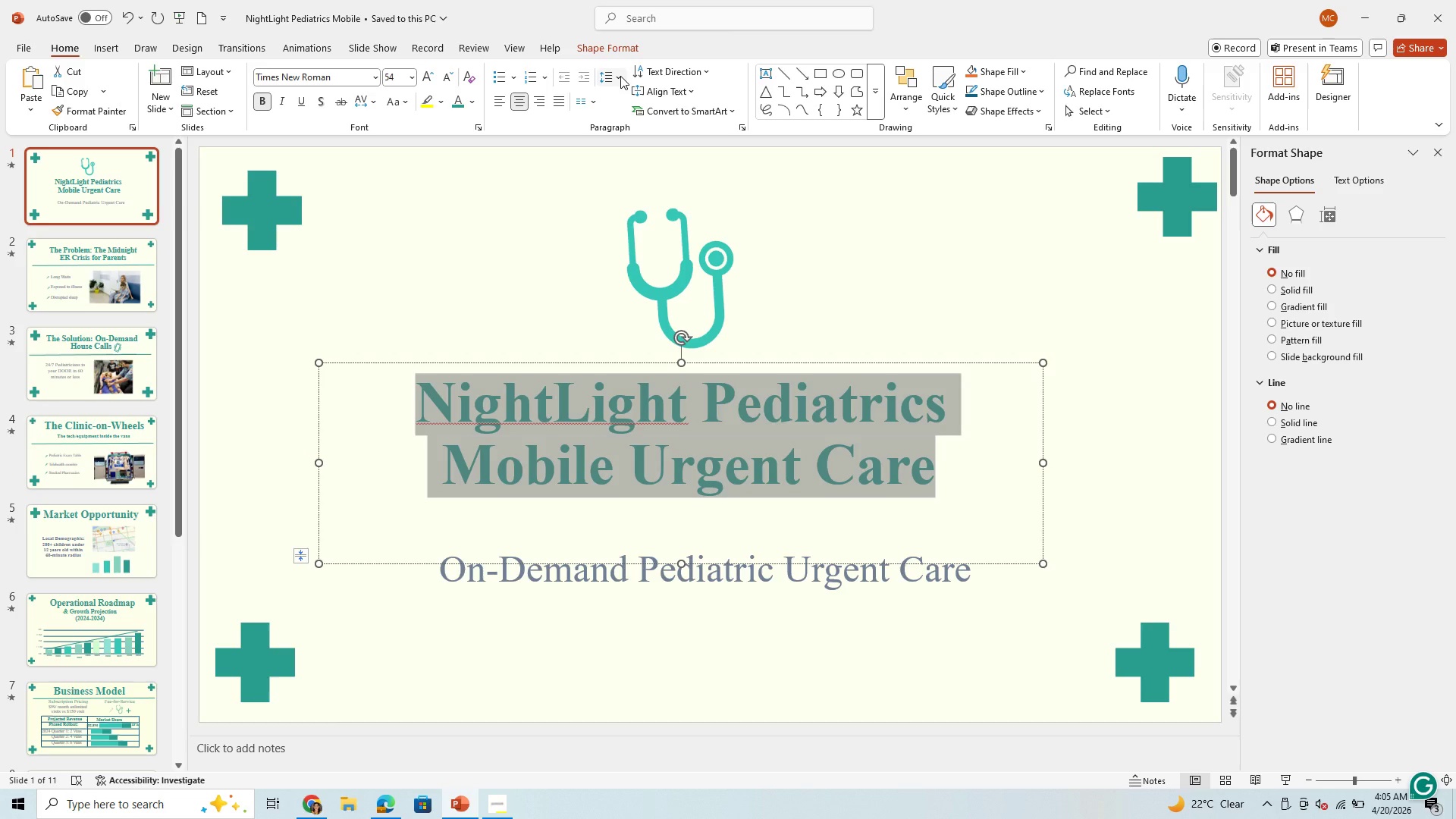 
left_click([620, 76])
 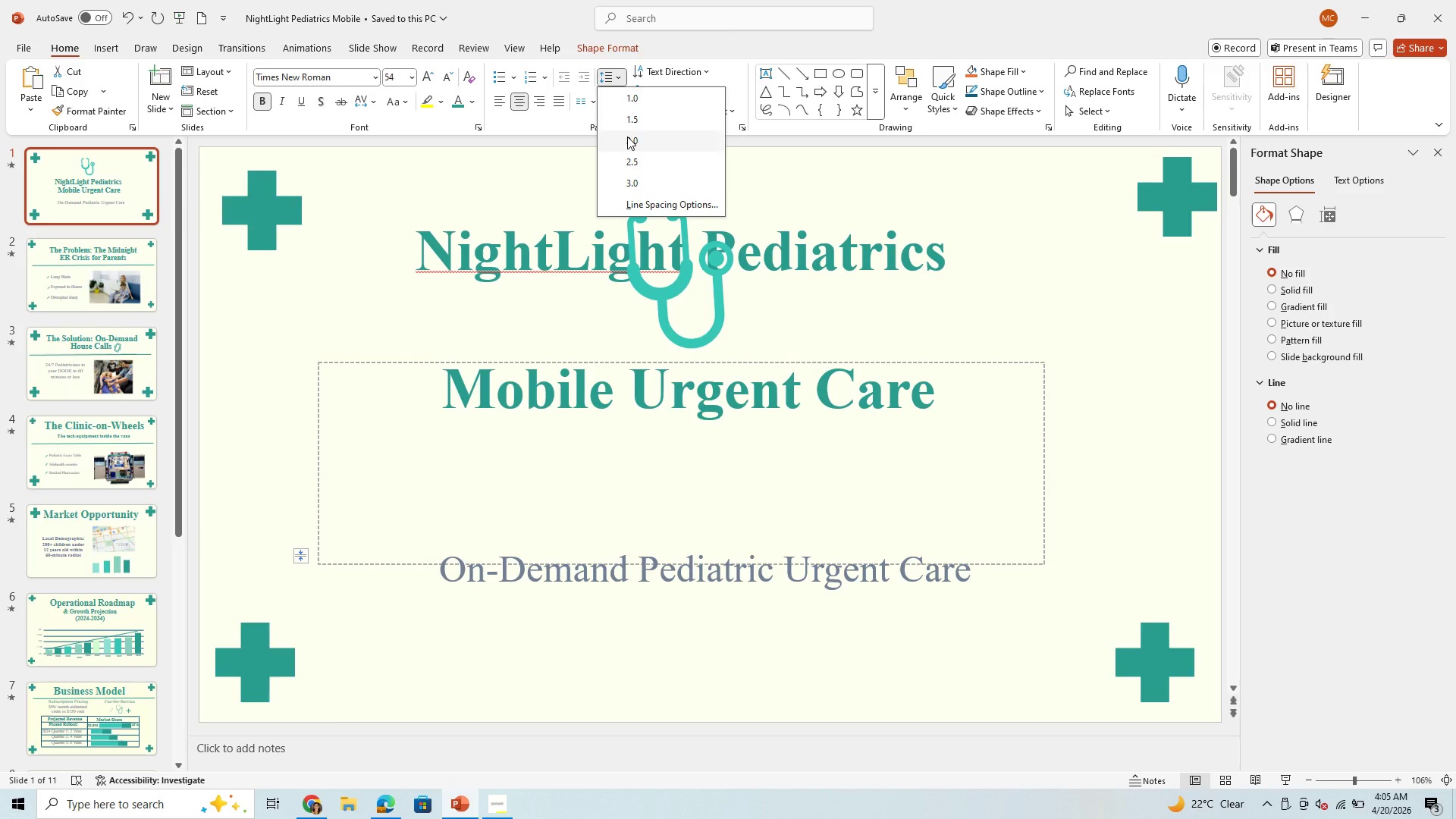 
left_click([627, 136])
 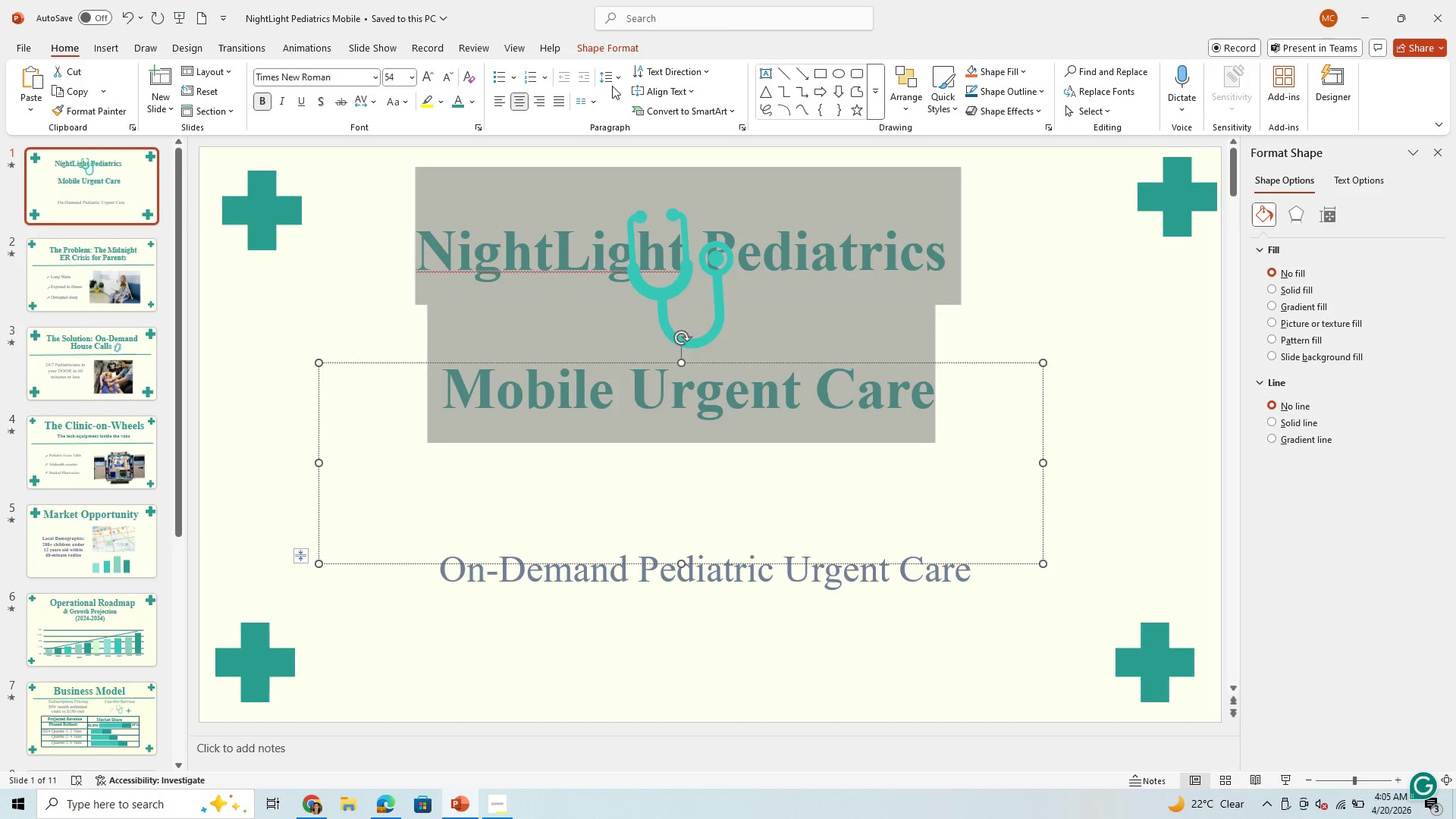 
left_click([617, 77])
 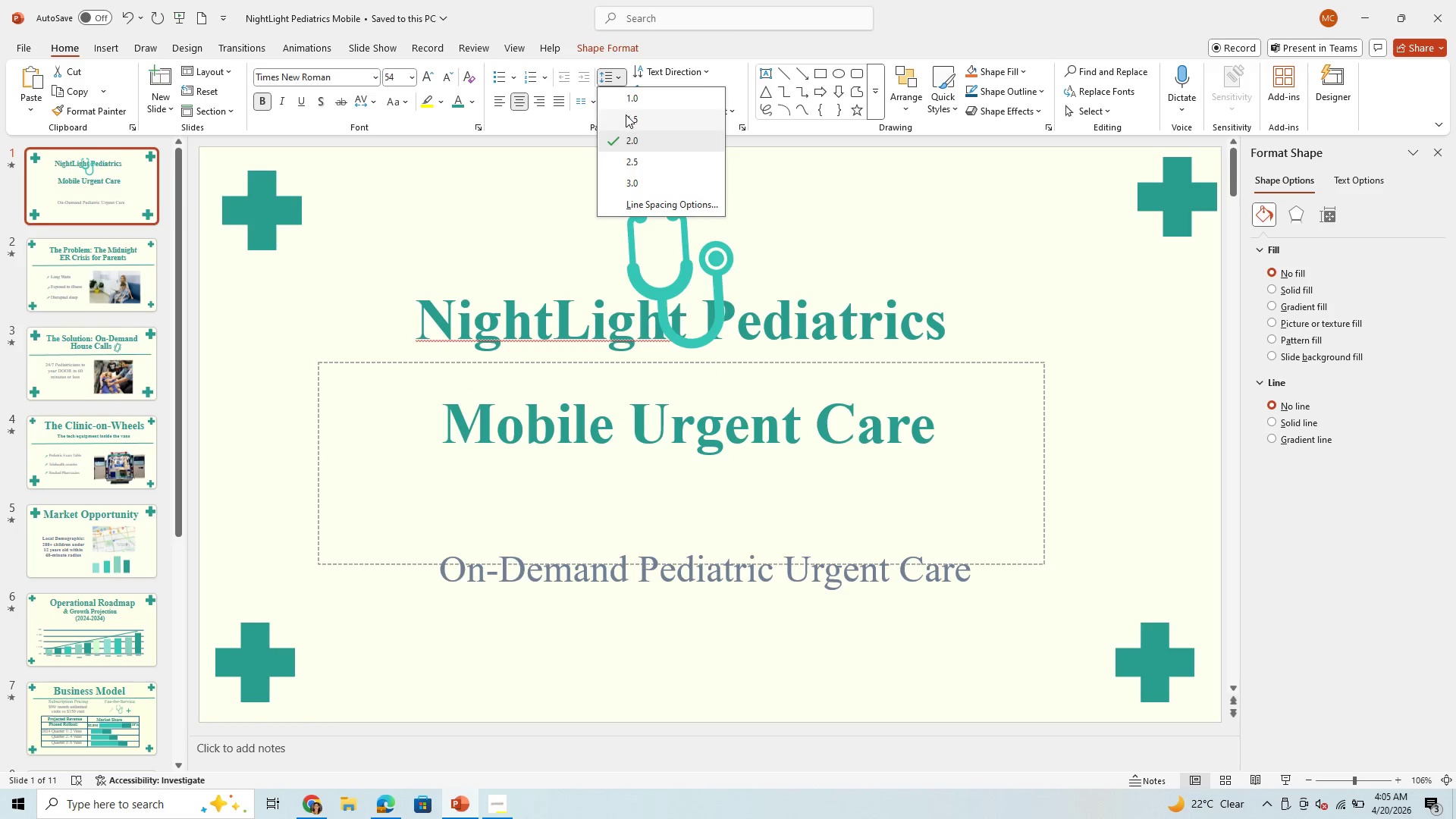 
left_click([626, 115])
 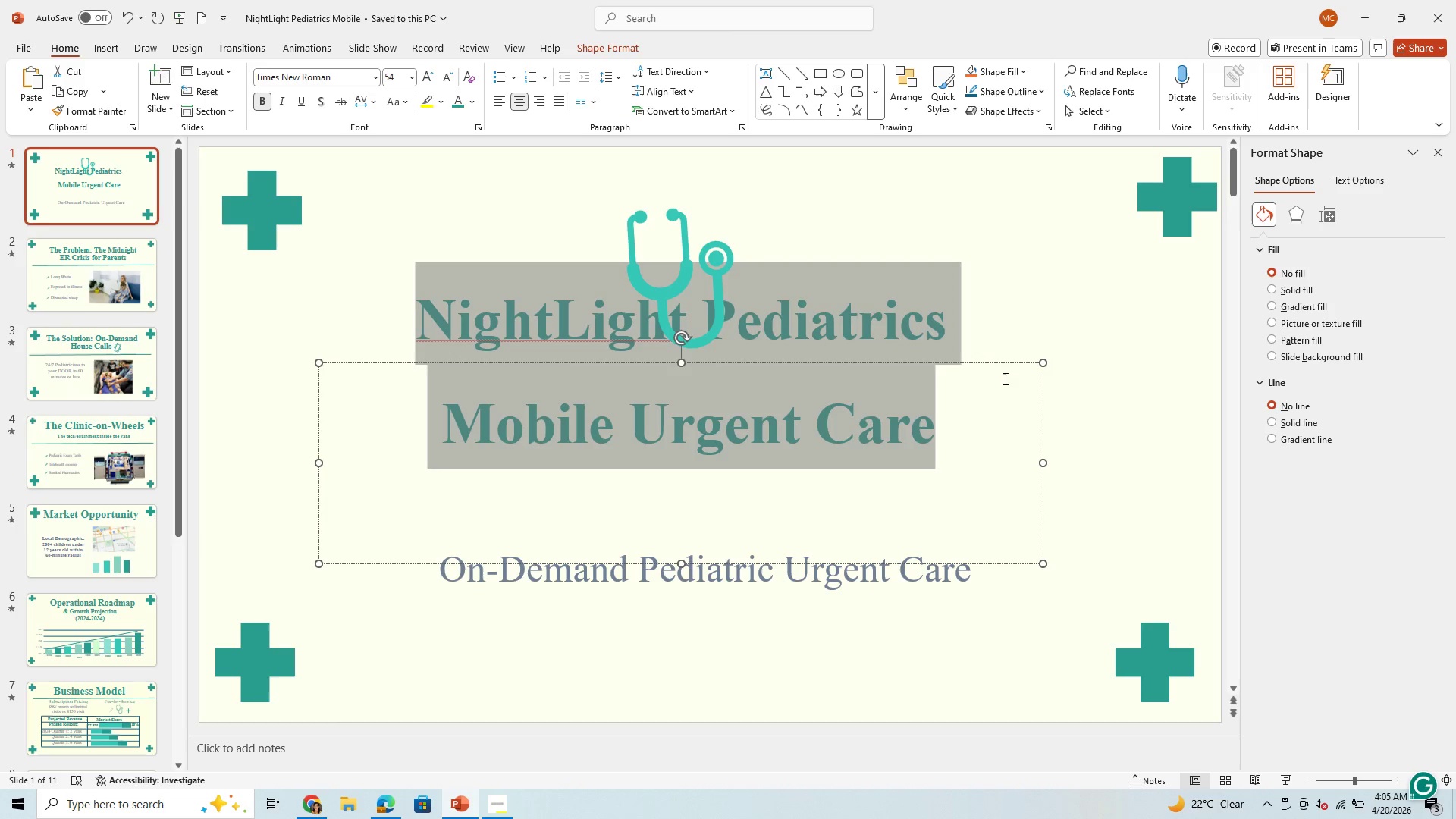 
left_click([1015, 315])
 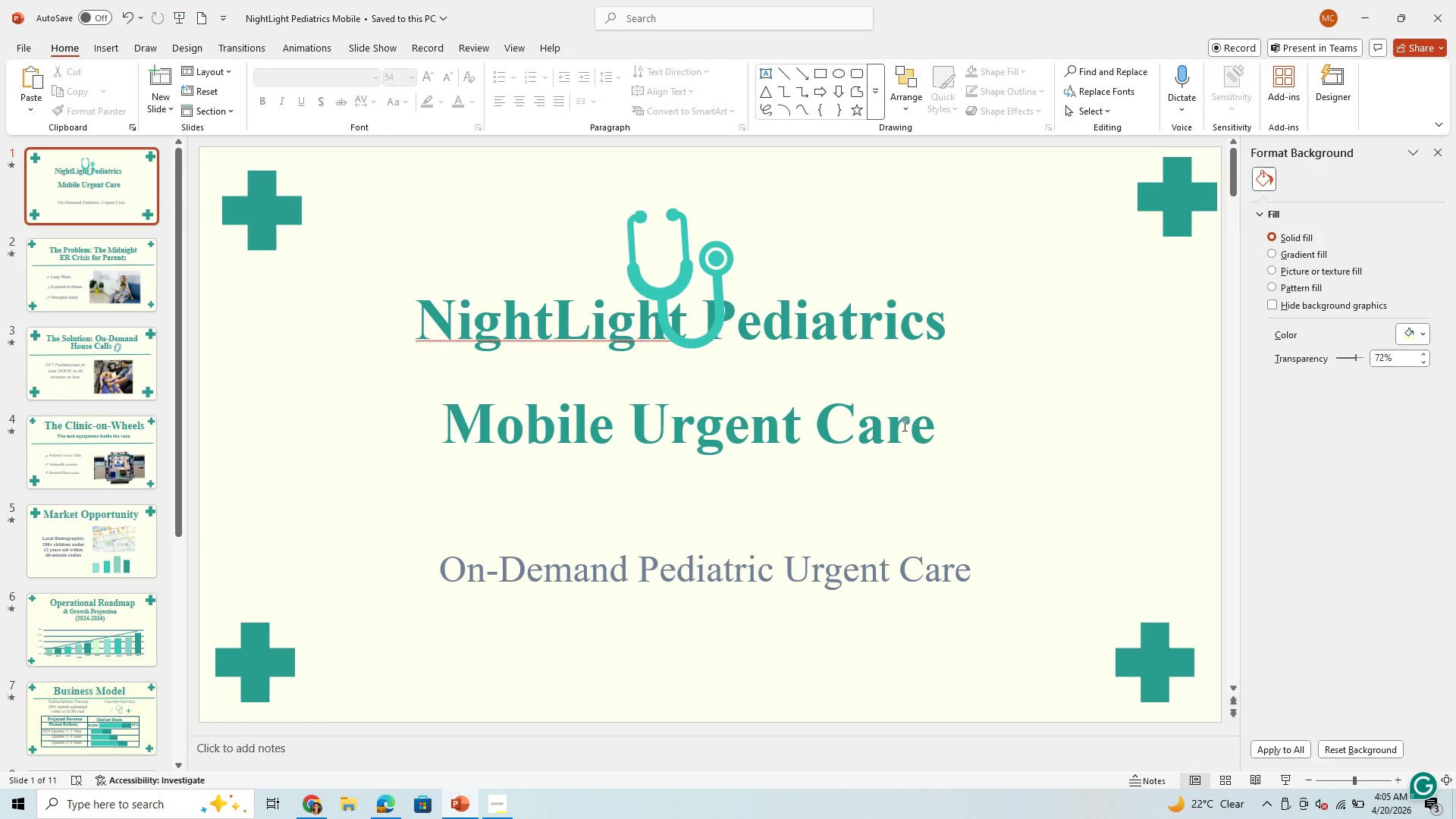 
left_click([903, 425])
 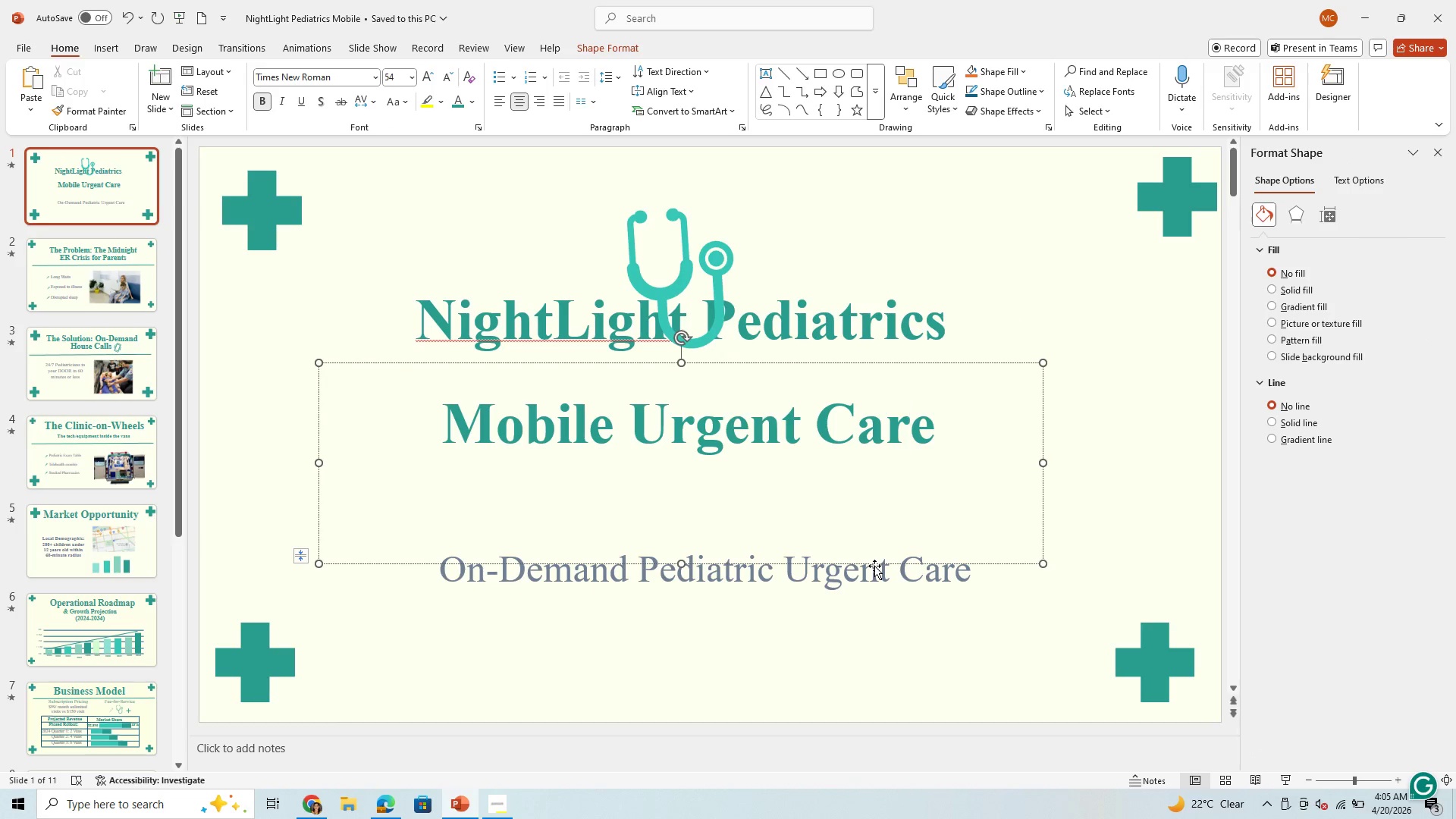 
left_click_drag(start_coordinate=[875, 563], to_coordinate=[888, 629])
 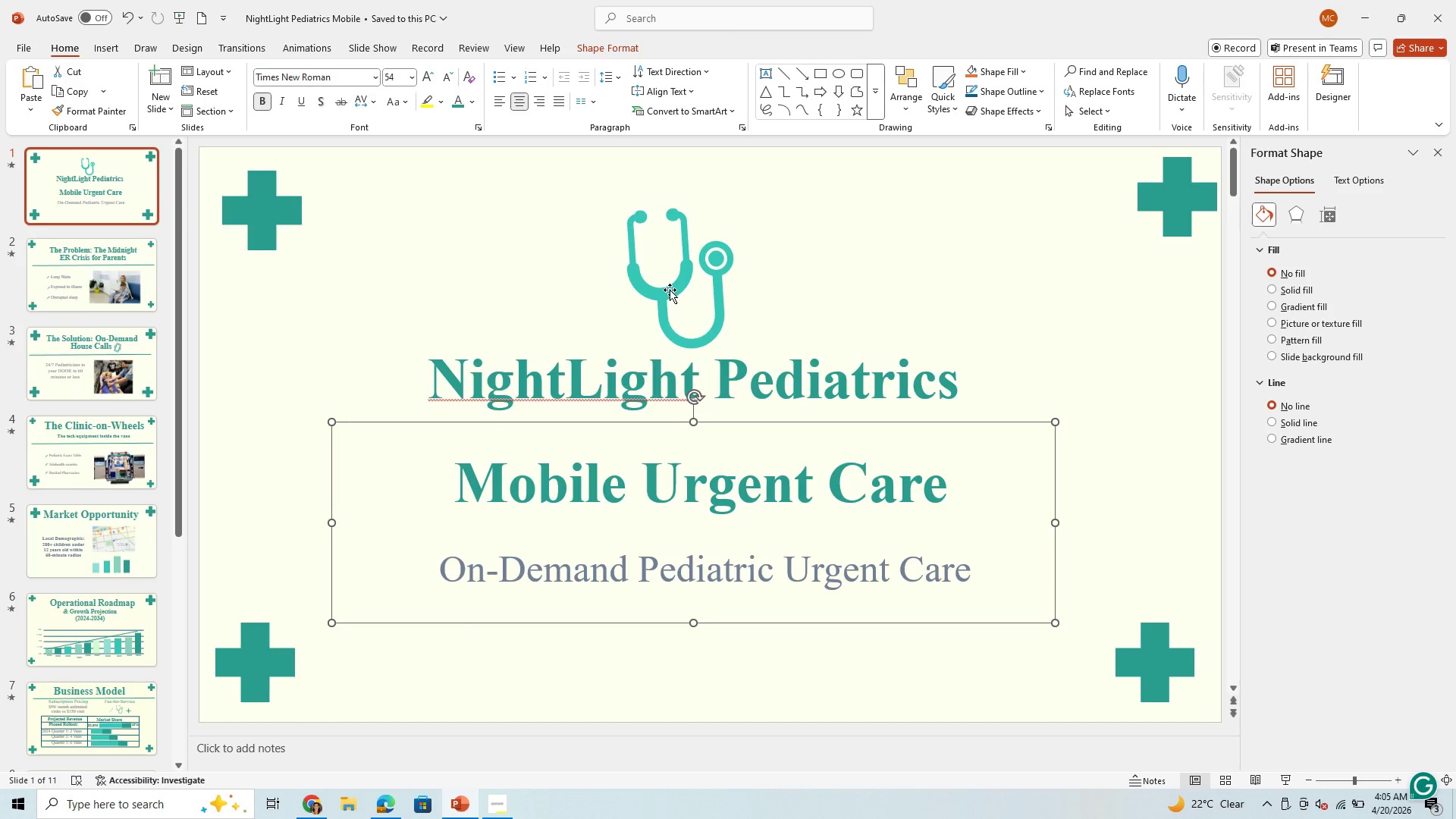 
left_click_drag(start_coordinate=[670, 290], to_coordinate=[664, 274])
 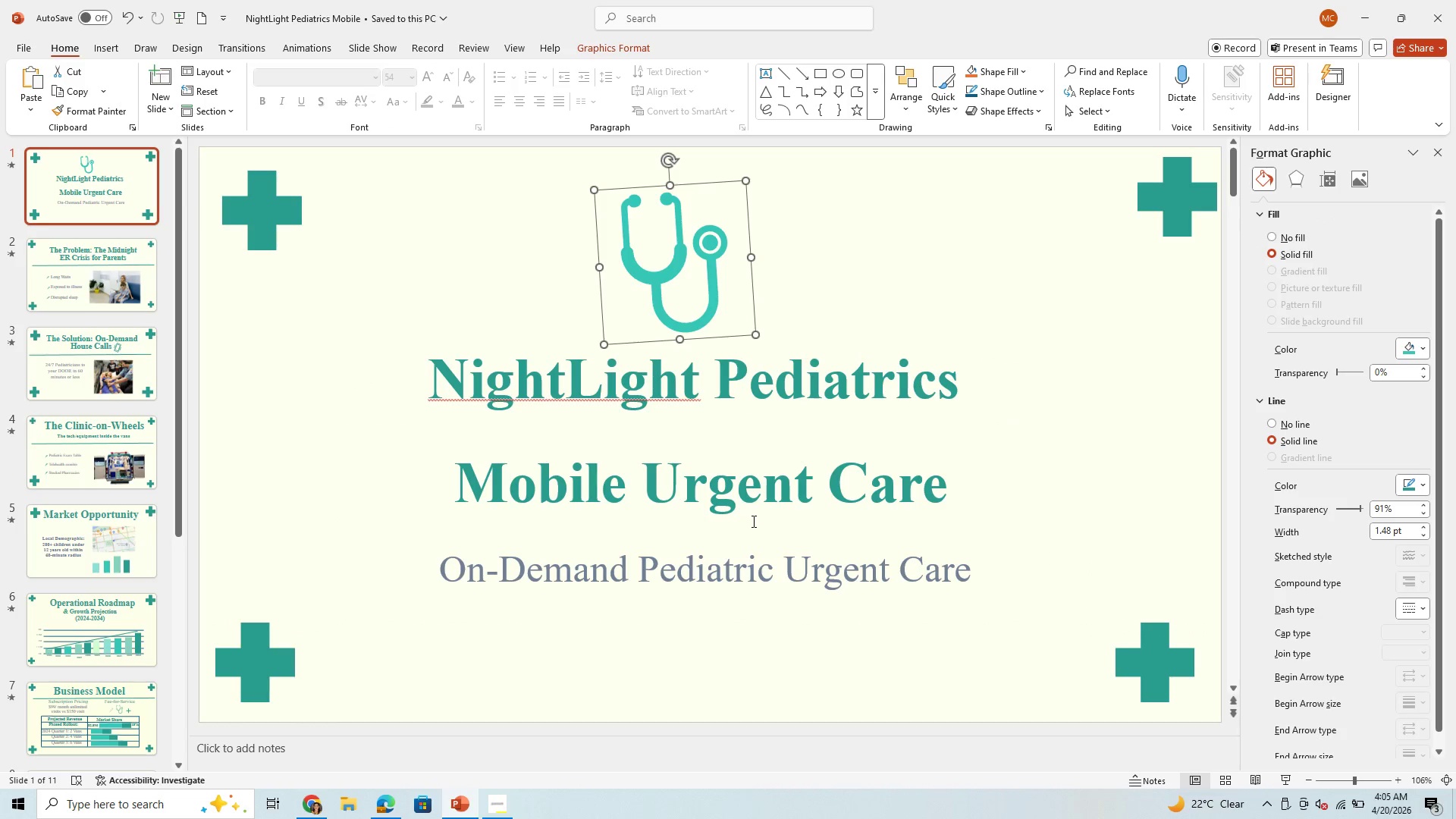 
left_click([752, 521])
 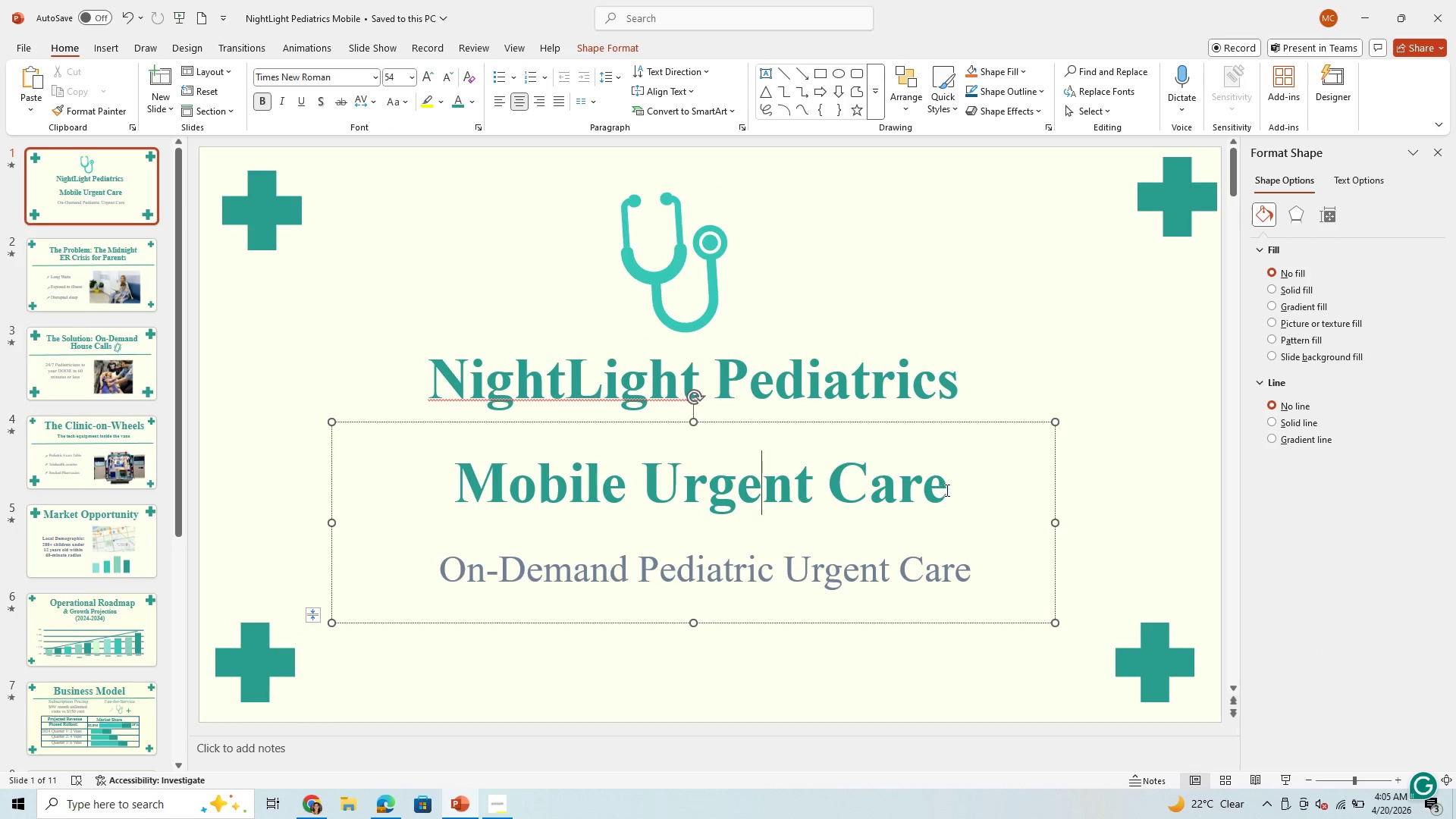 
left_click_drag(start_coordinate=[946, 490], to_coordinate=[511, 392])
 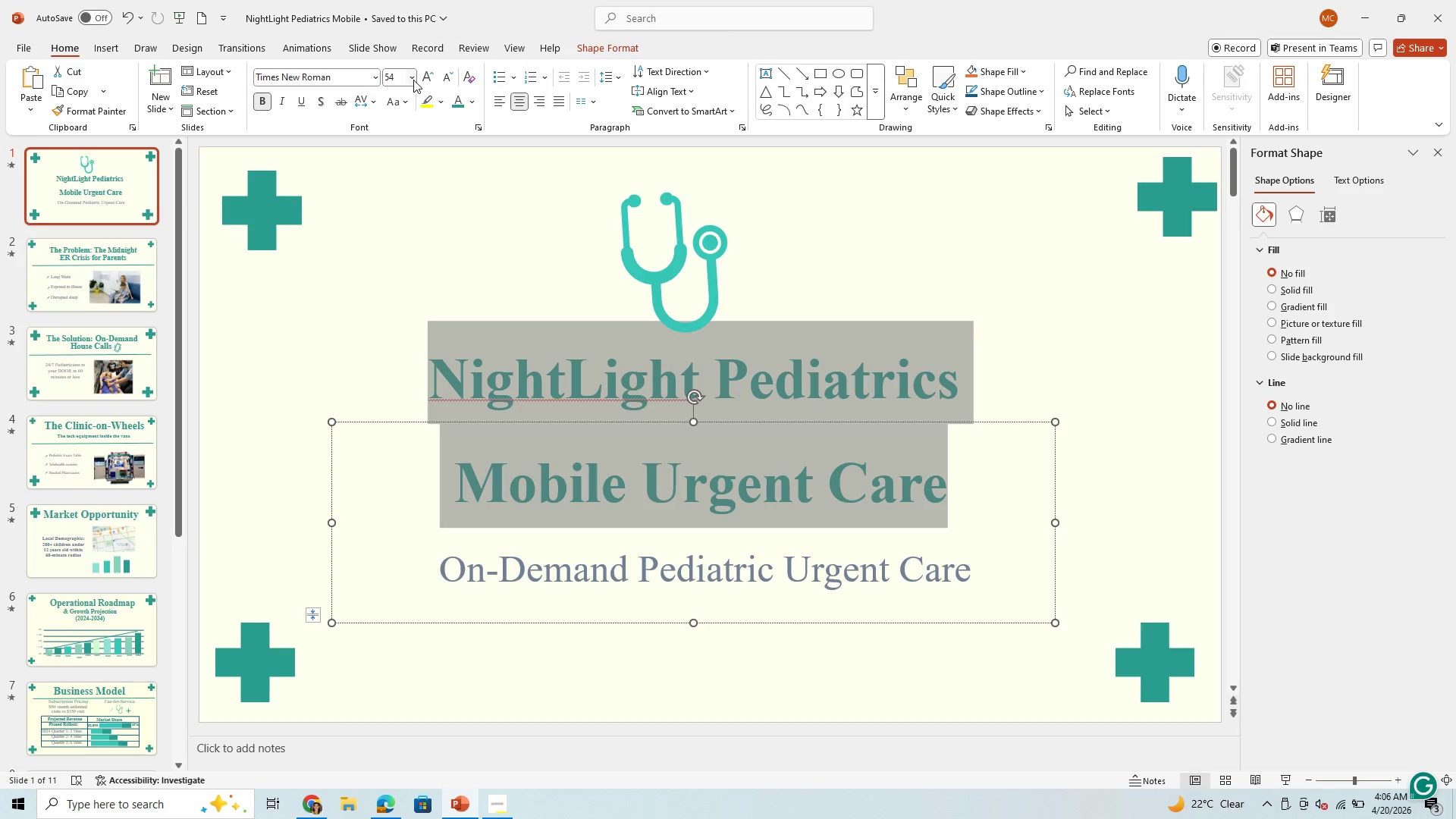 
left_click([414, 77])
 